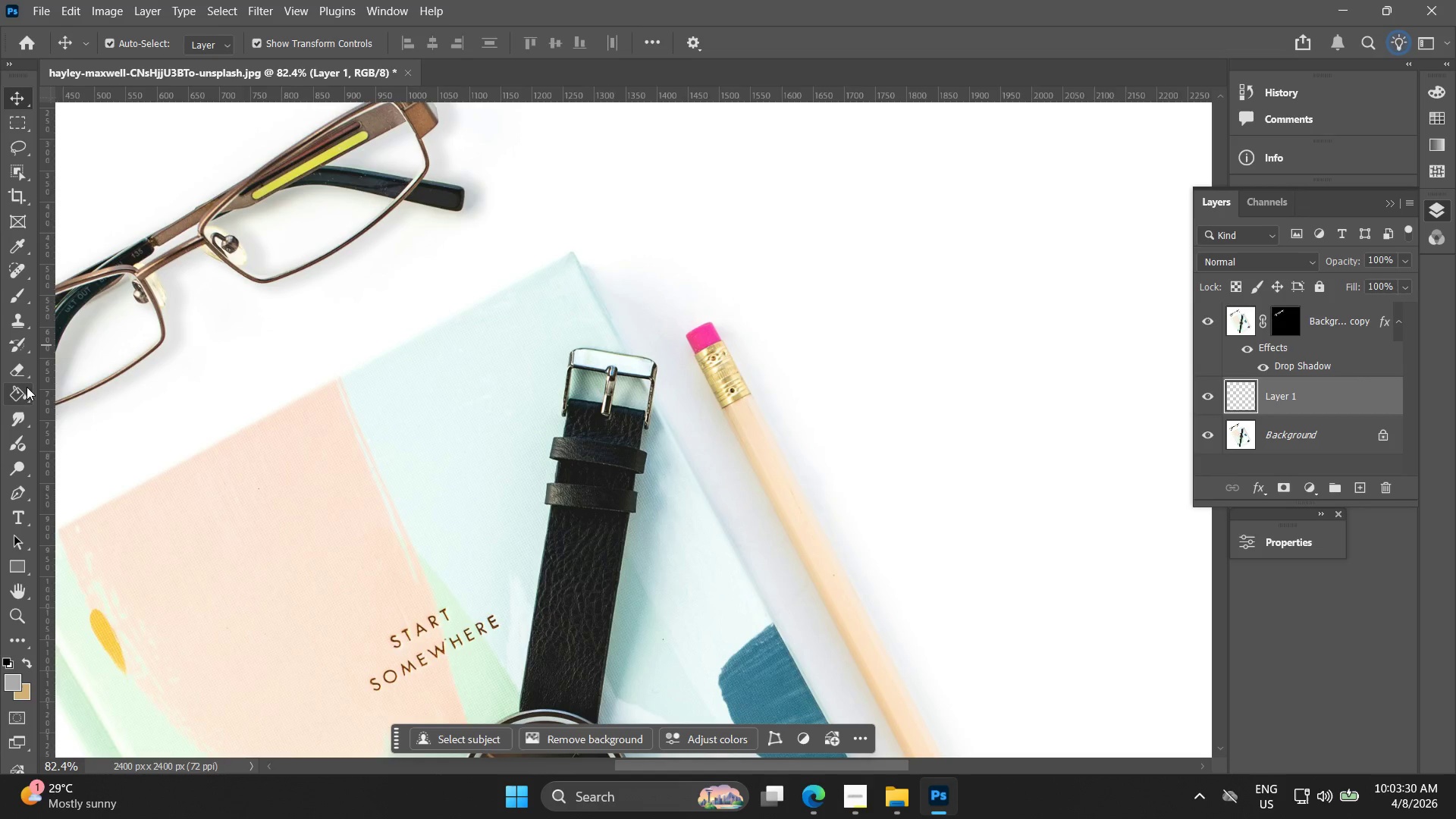 
hold_key(key=AltLeft, duration=0.48)
 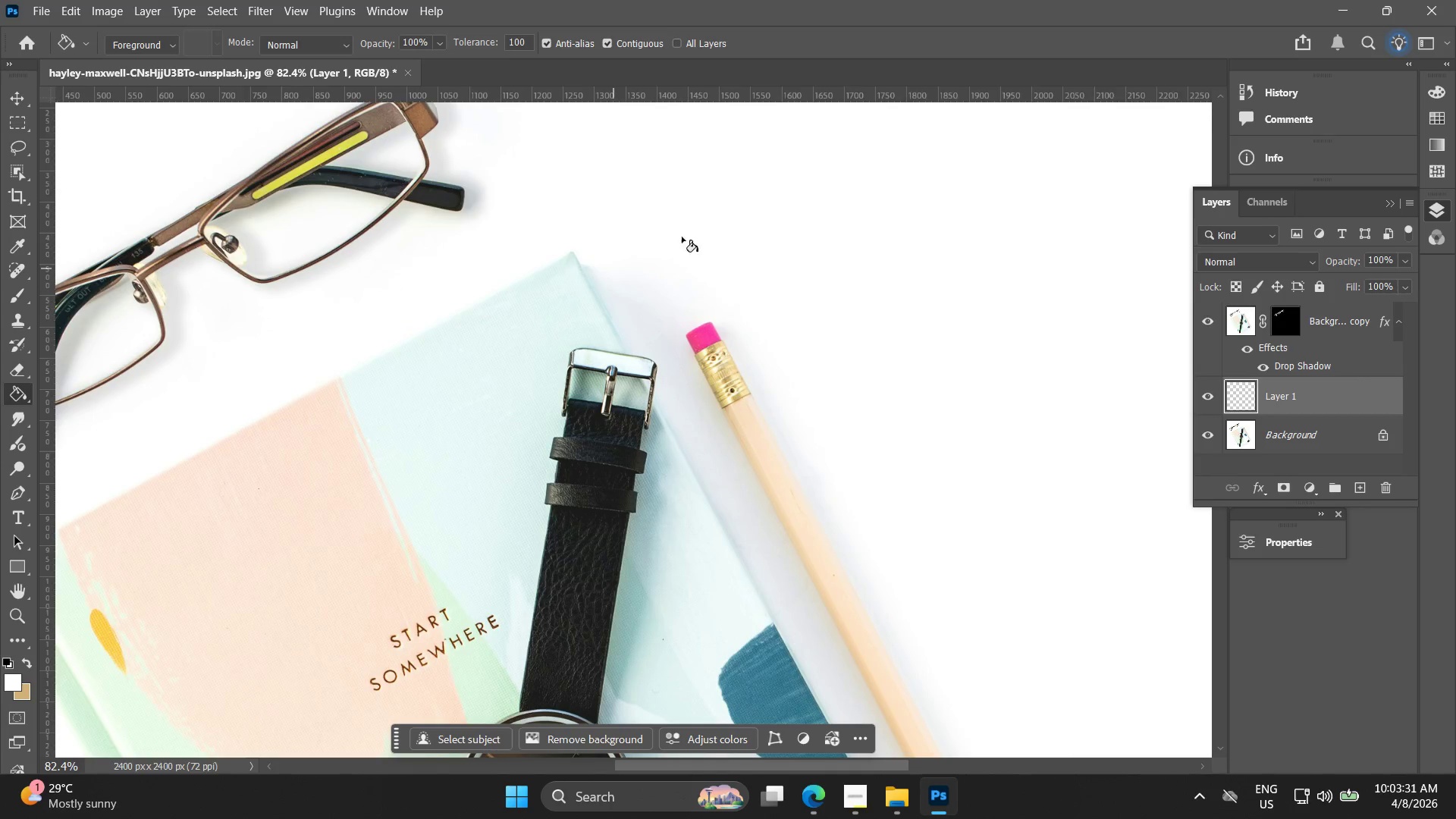 
double_click([692, 234])
 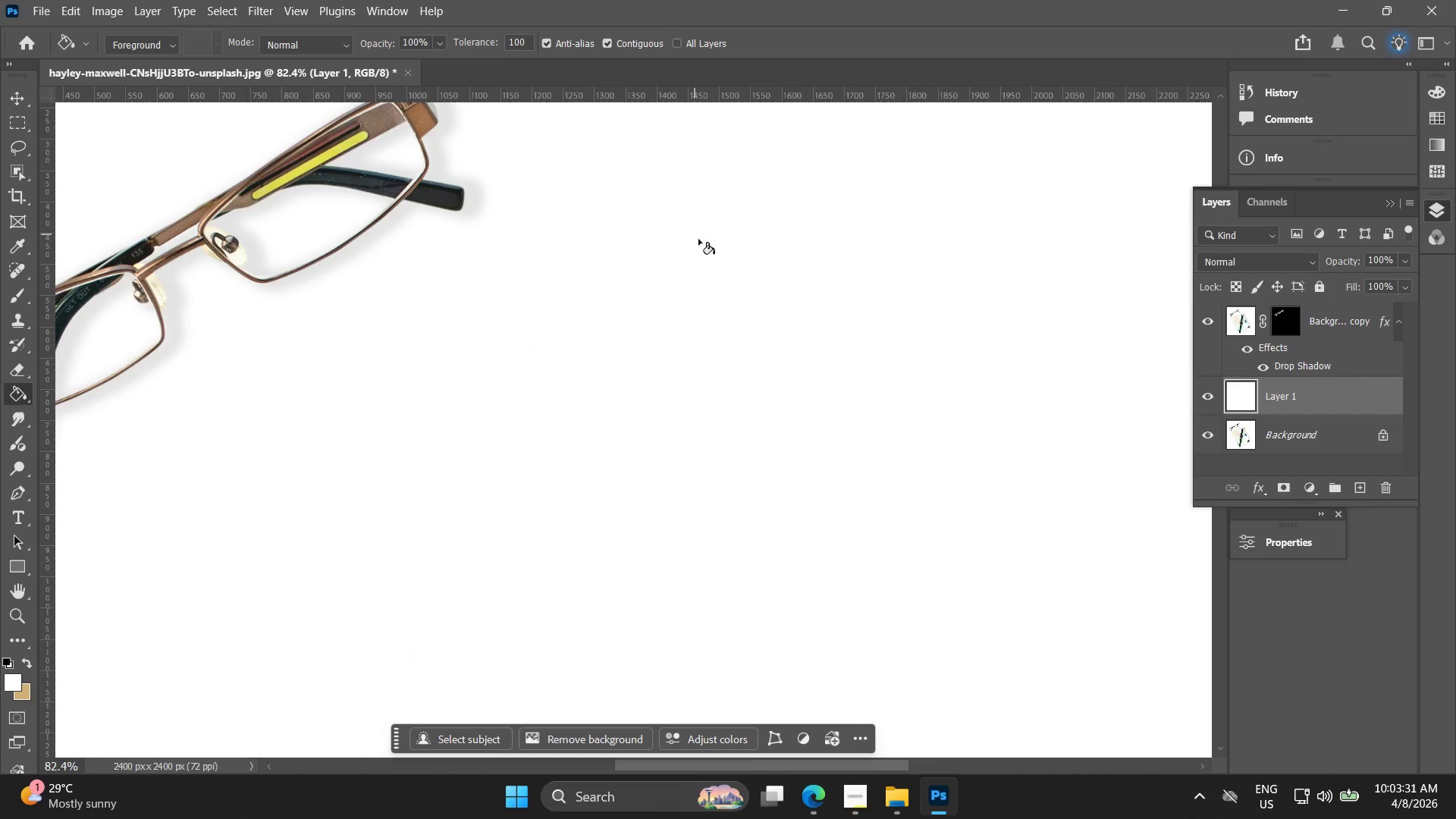 
key(Alt+AltLeft)
 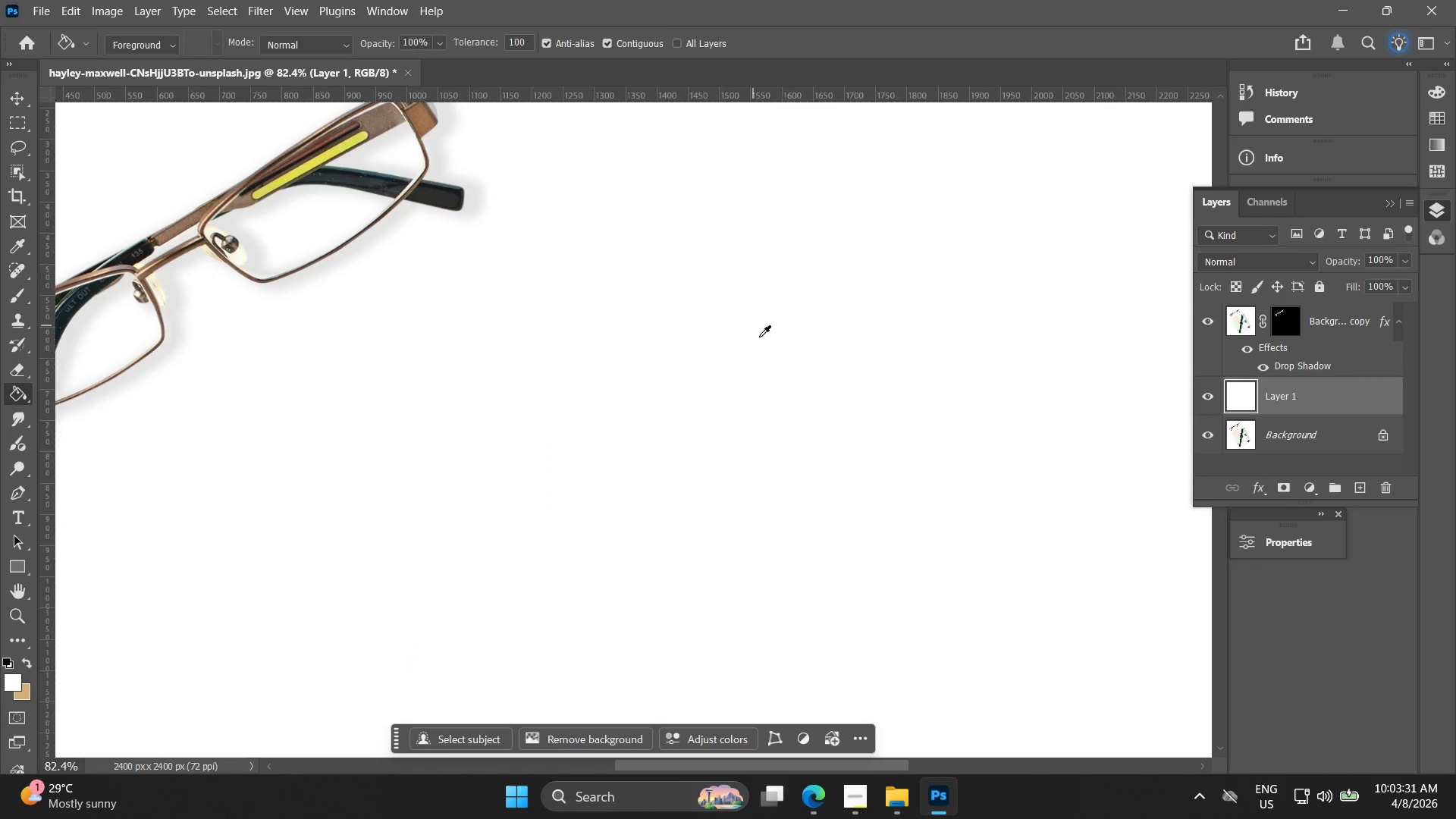 
key(Alt+AltLeft)
 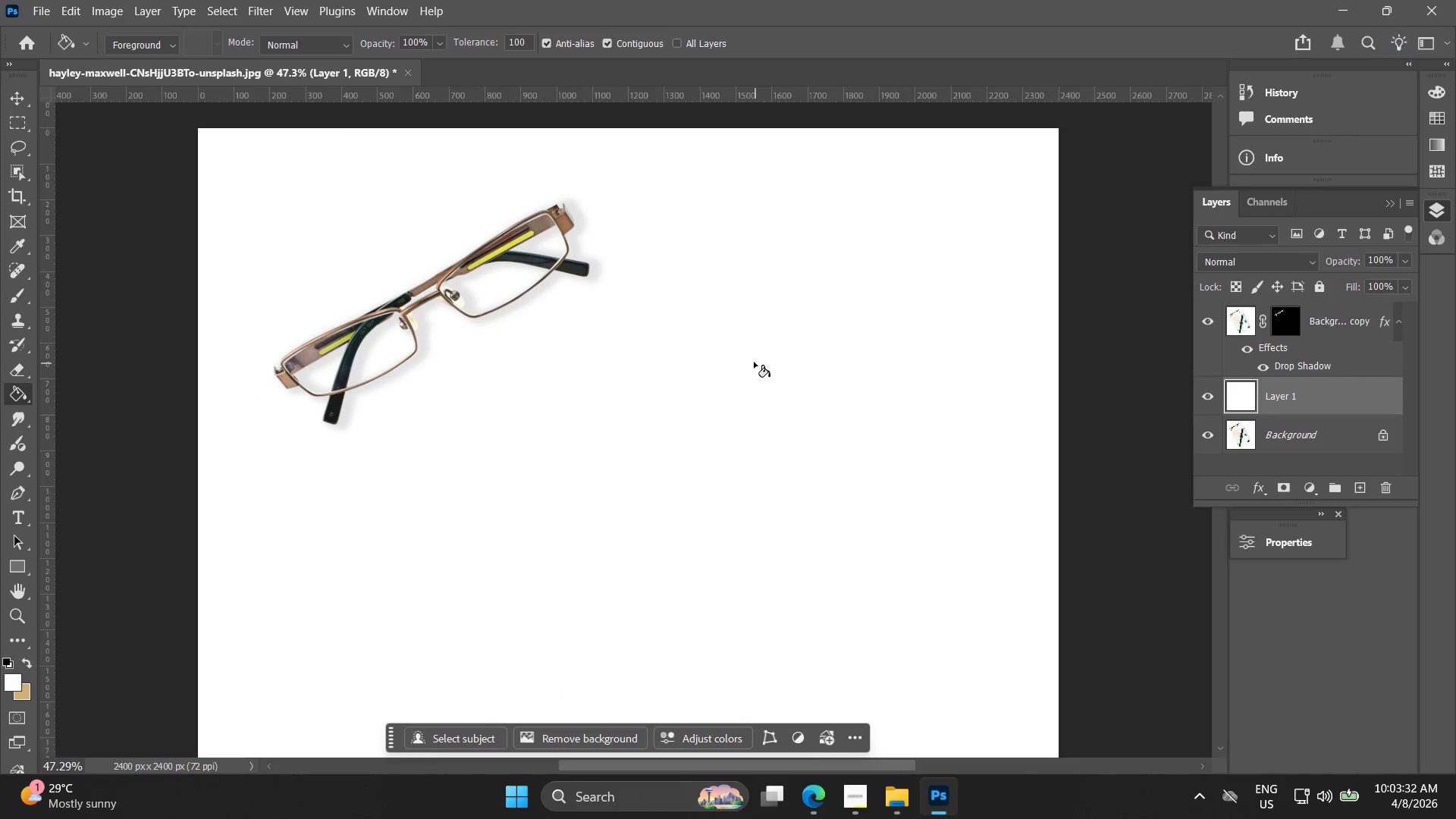 
key(Alt+AltLeft)
 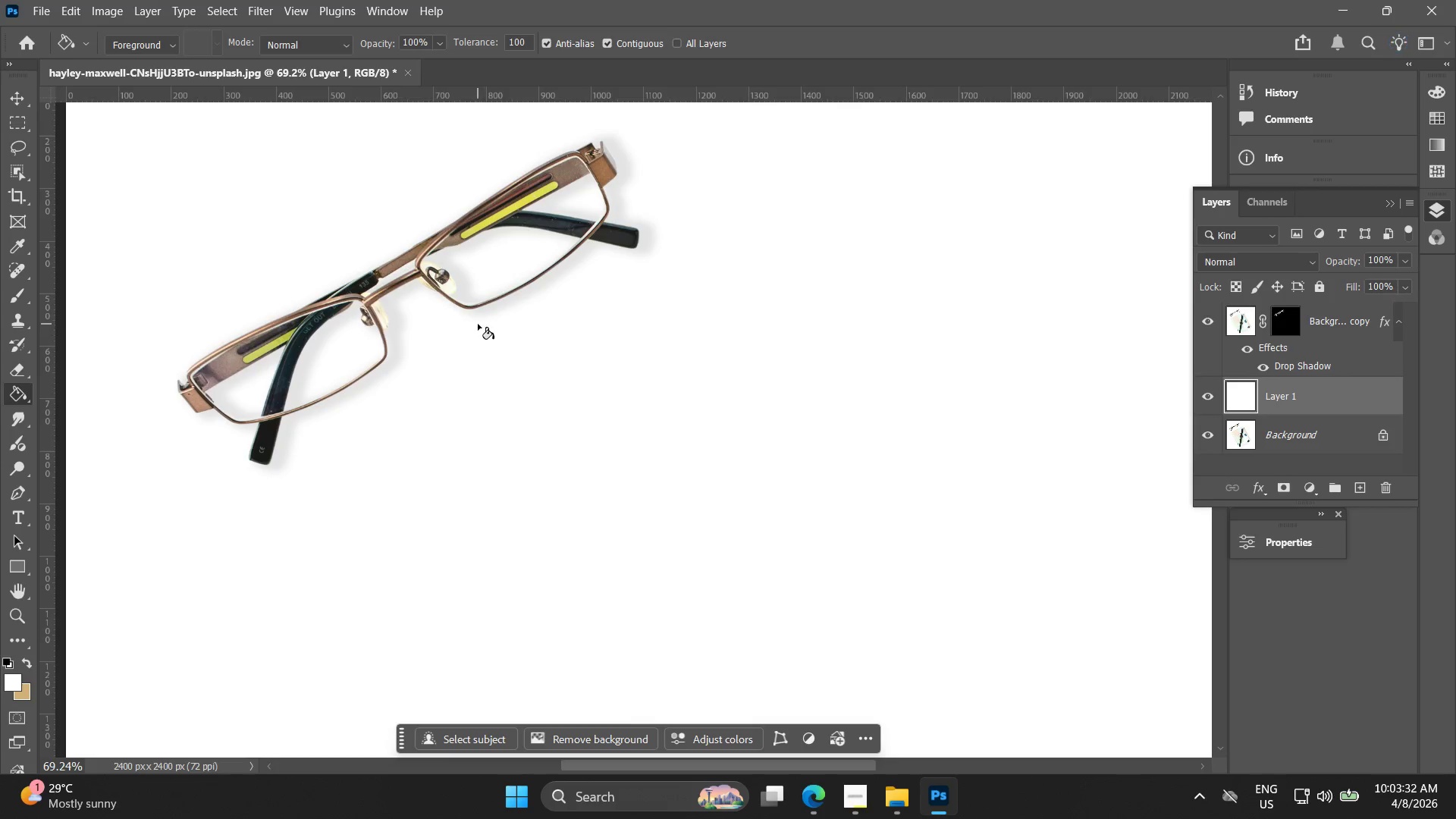 
key(Alt+AltLeft)
 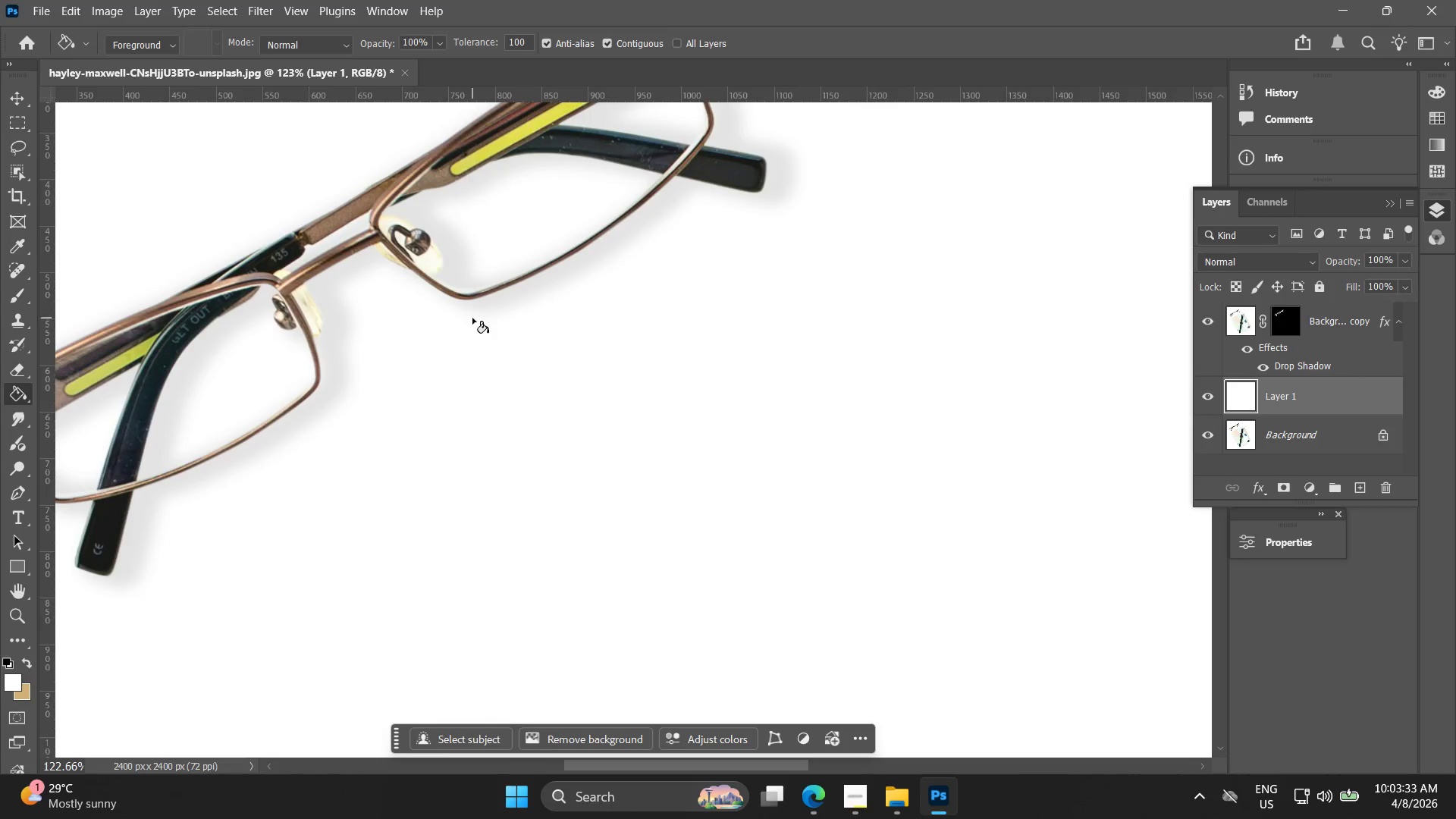 
key(Alt+AltLeft)
 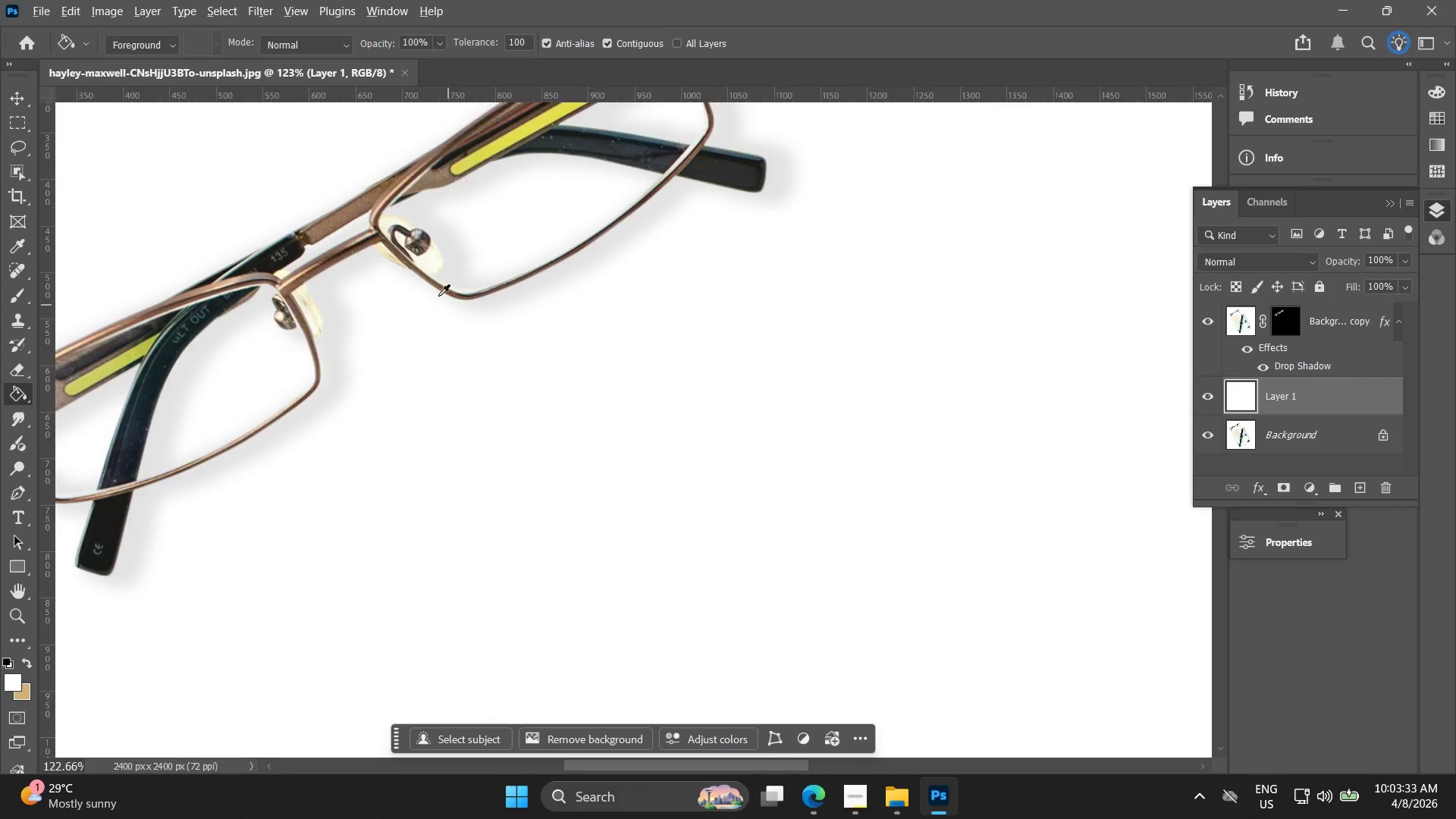 
scroll: coordinate [410, 273], scroll_direction: up, amount: 9.0
 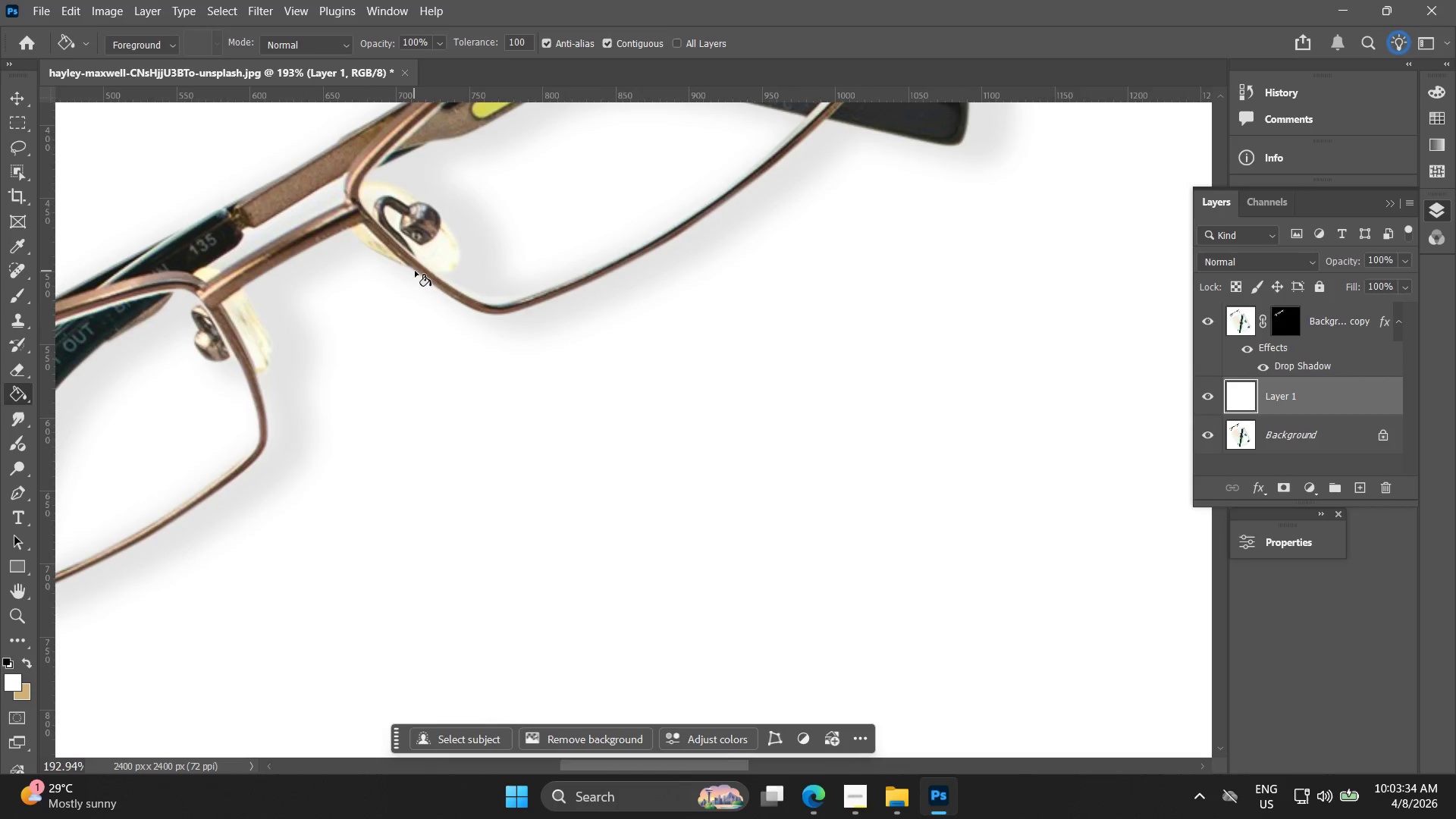 
hold_key(key=Space, duration=0.34)
 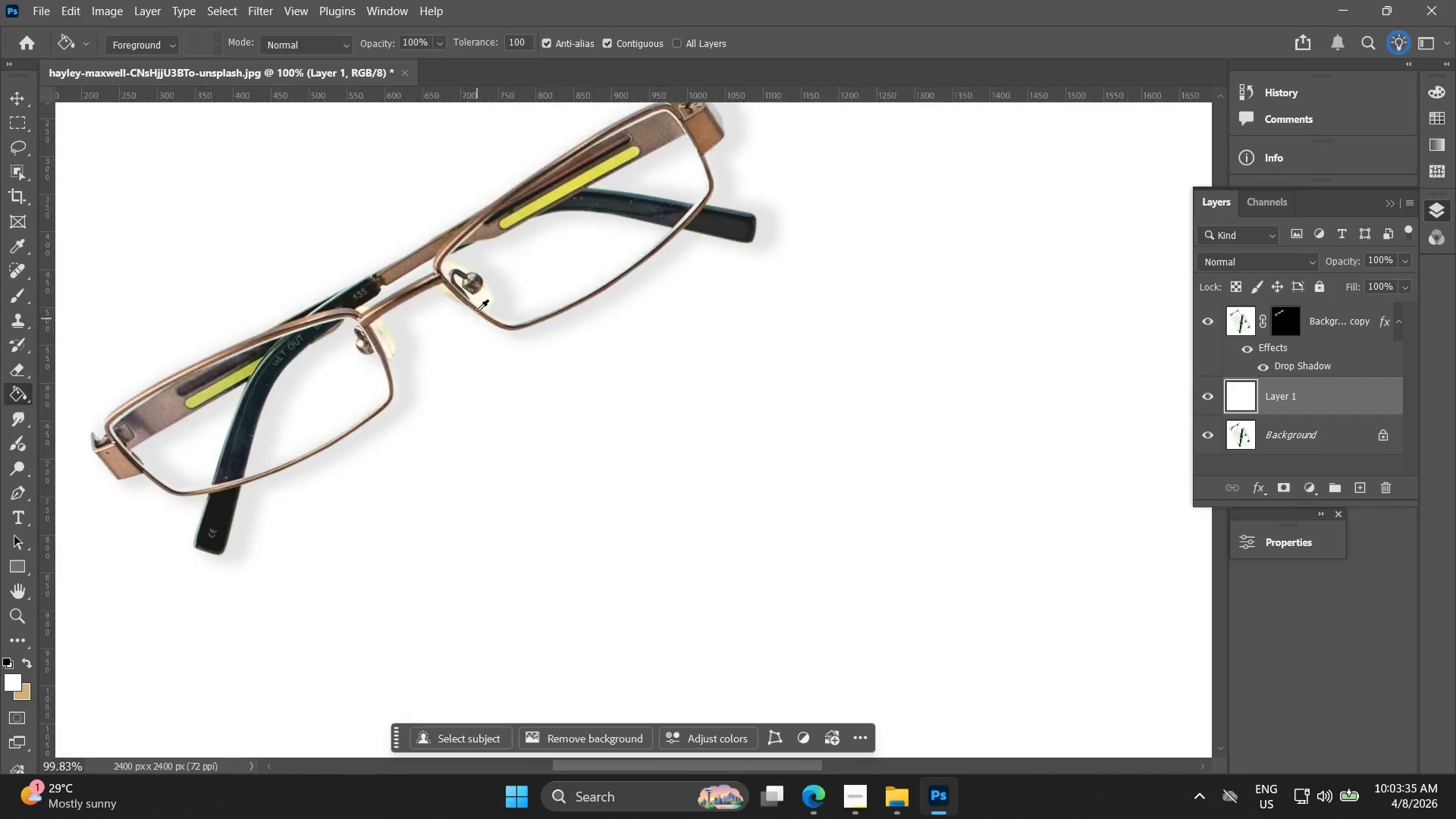 
left_click_drag(start_coordinate=[415, 271], to_coordinate=[454, 290])
 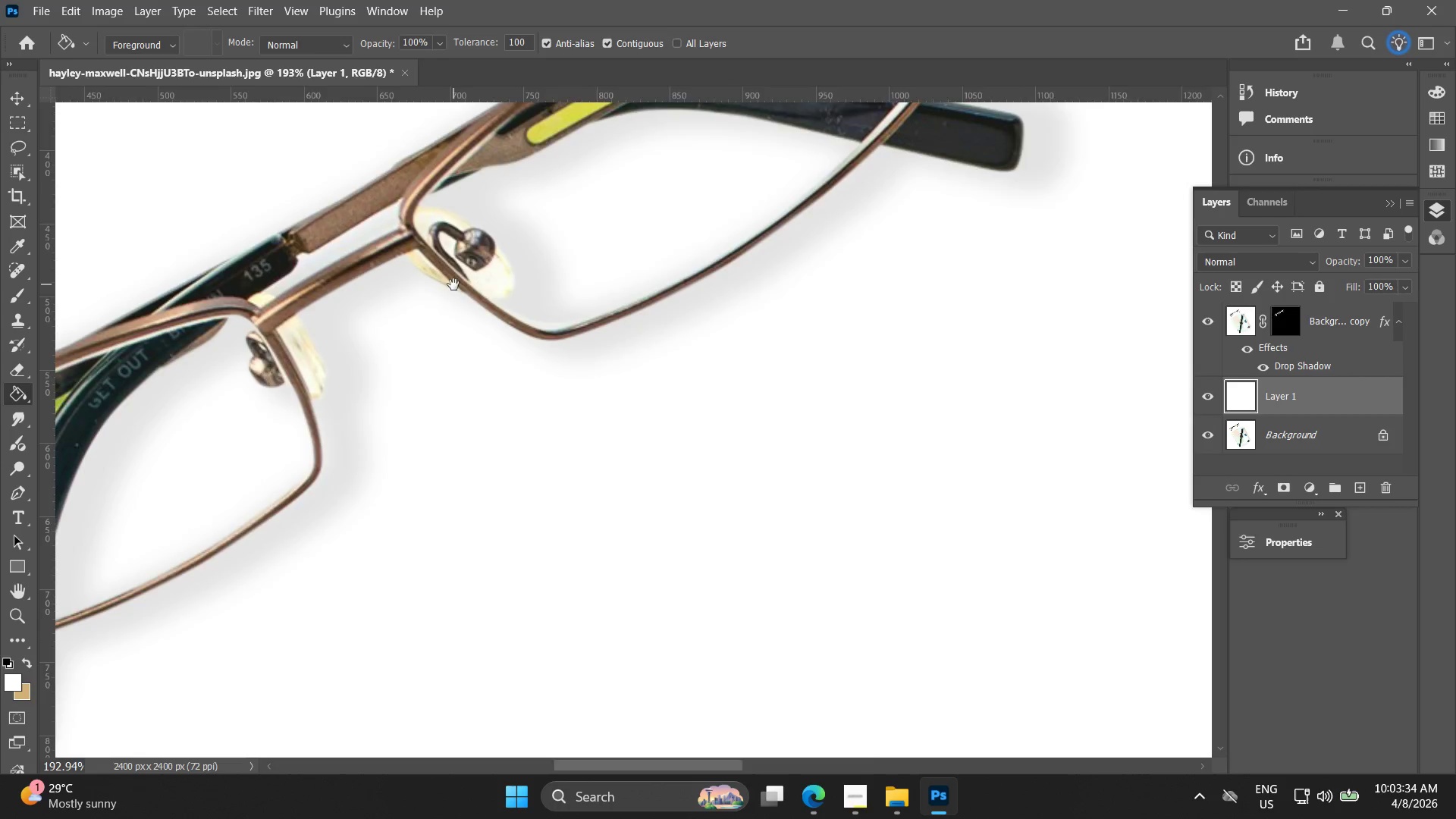 
hold_key(key=AltLeft, duration=1.05)
scroll: coordinate [495, 307], scroll_direction: down, amount: 16.0
 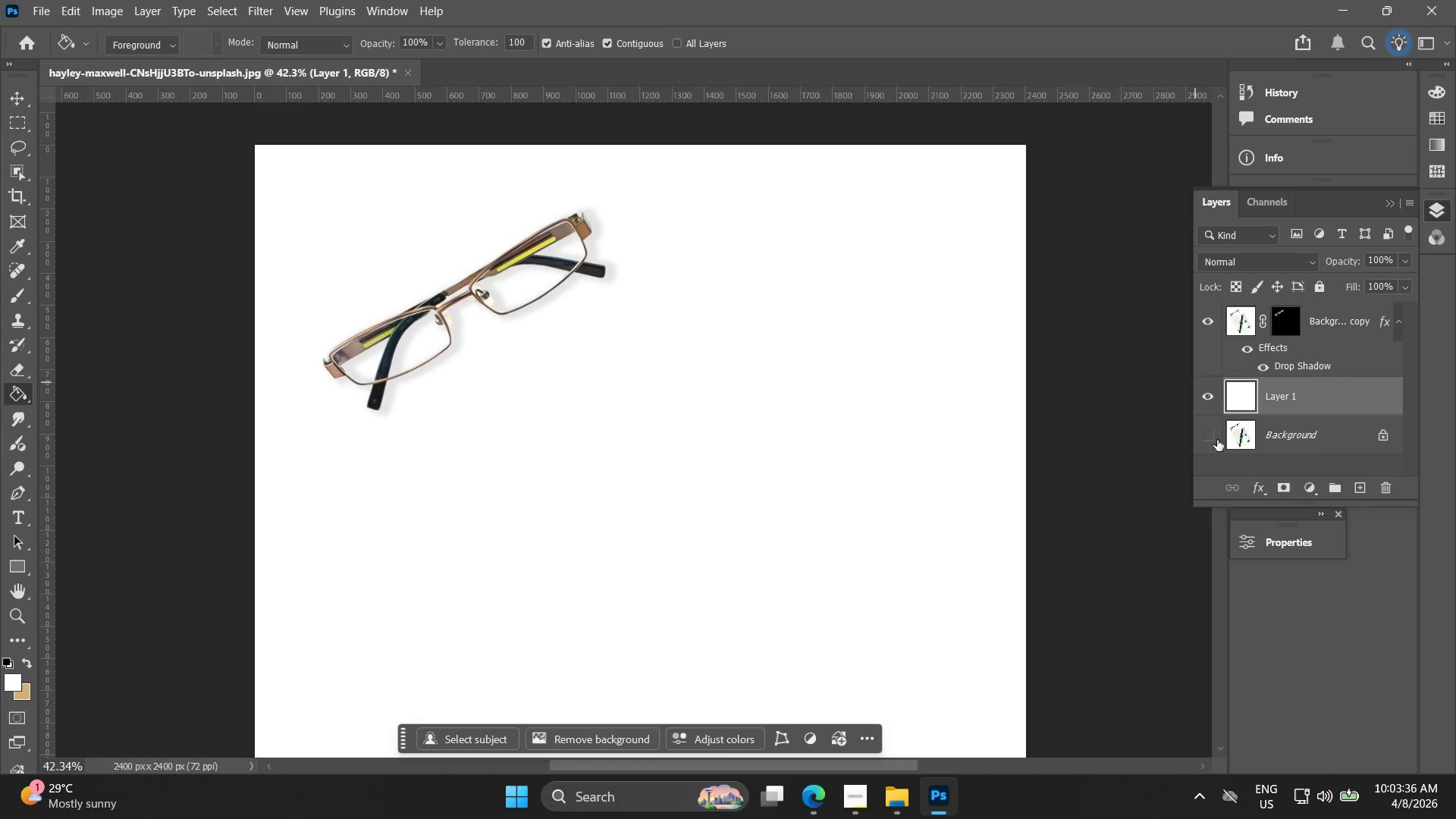 
double_click([1219, 435])
 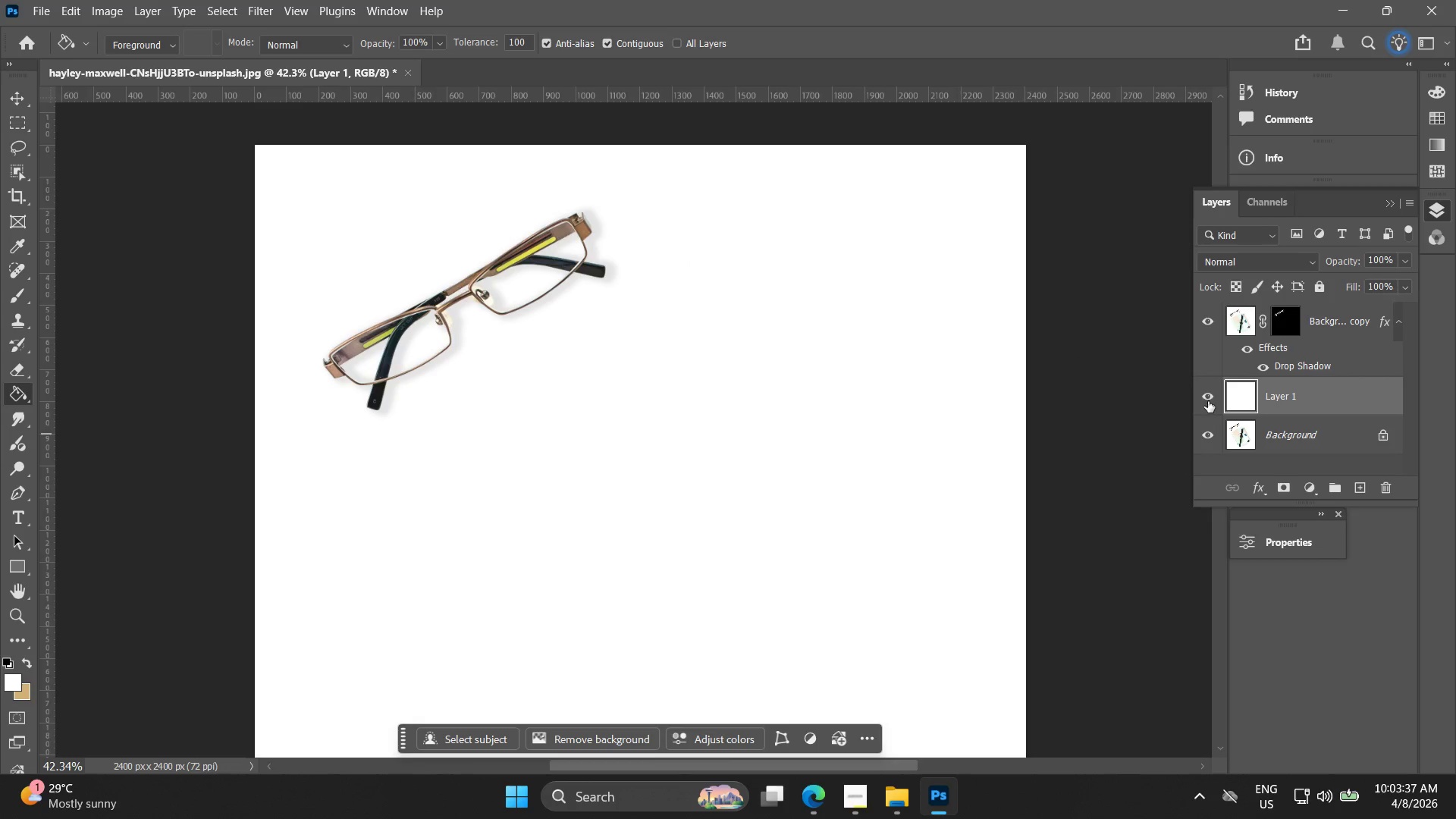 
triple_click([1212, 389])
 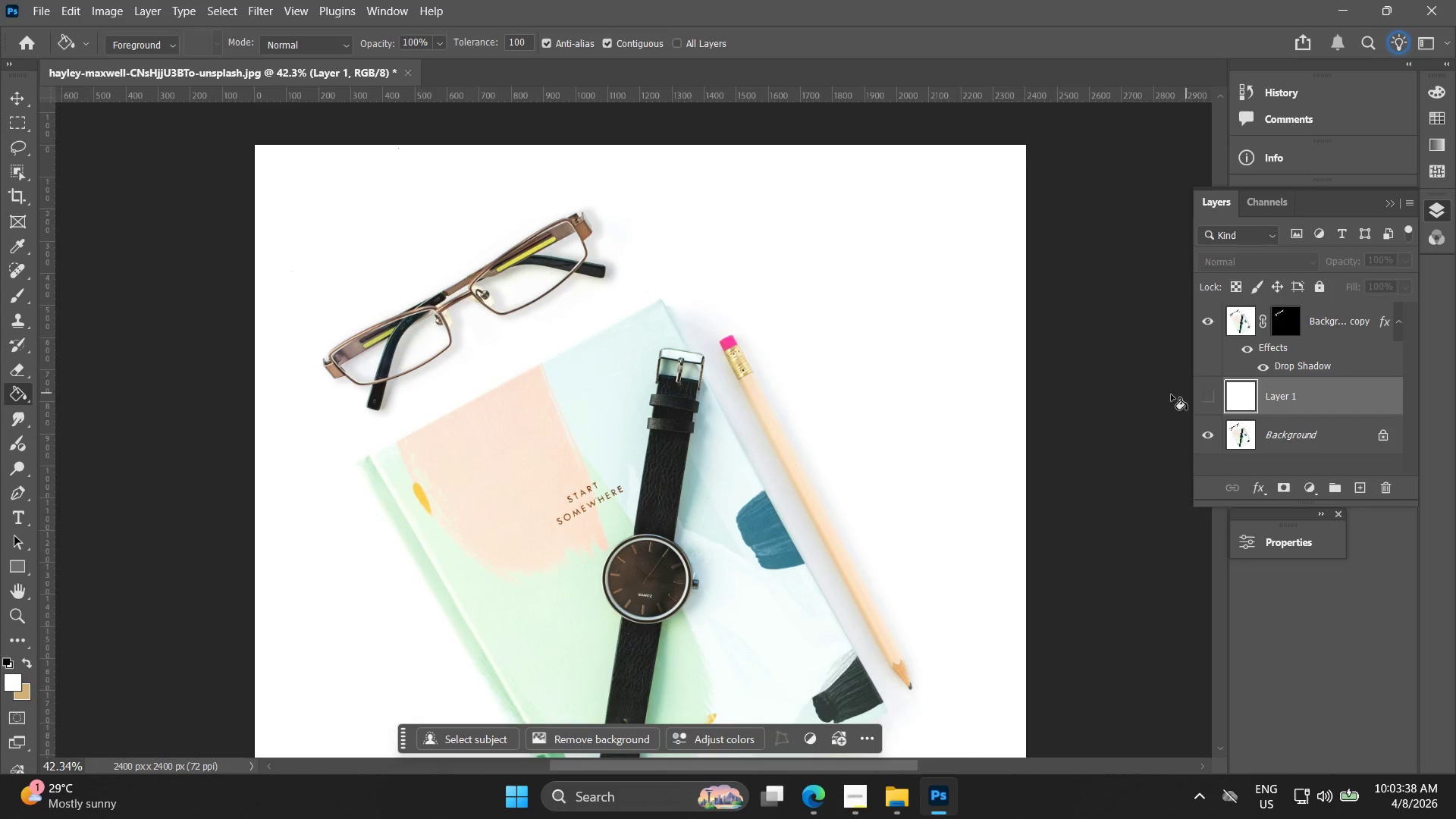 
key(Alt+AltLeft)
 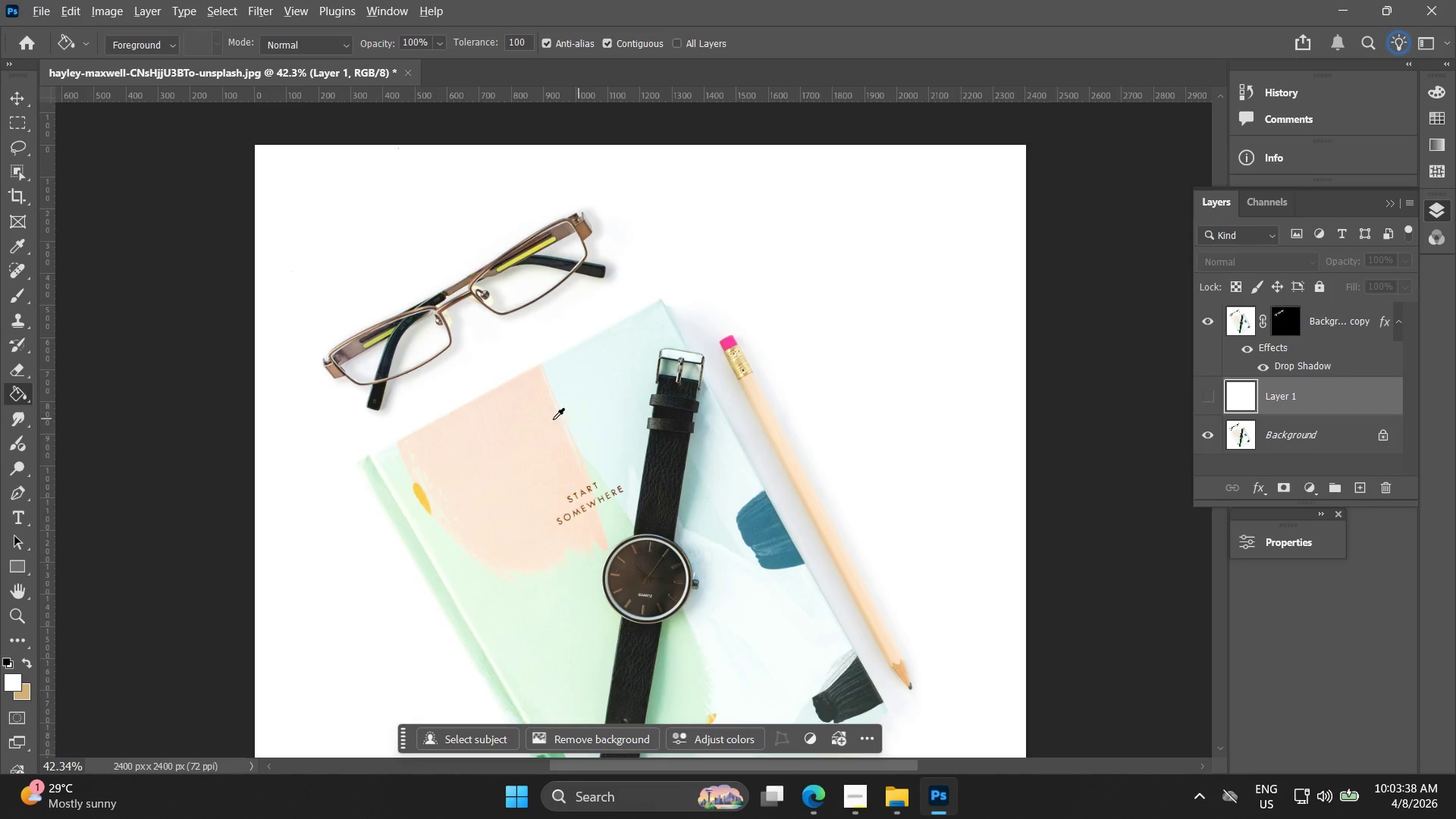 
hold_key(key=Space, duration=1.5)
 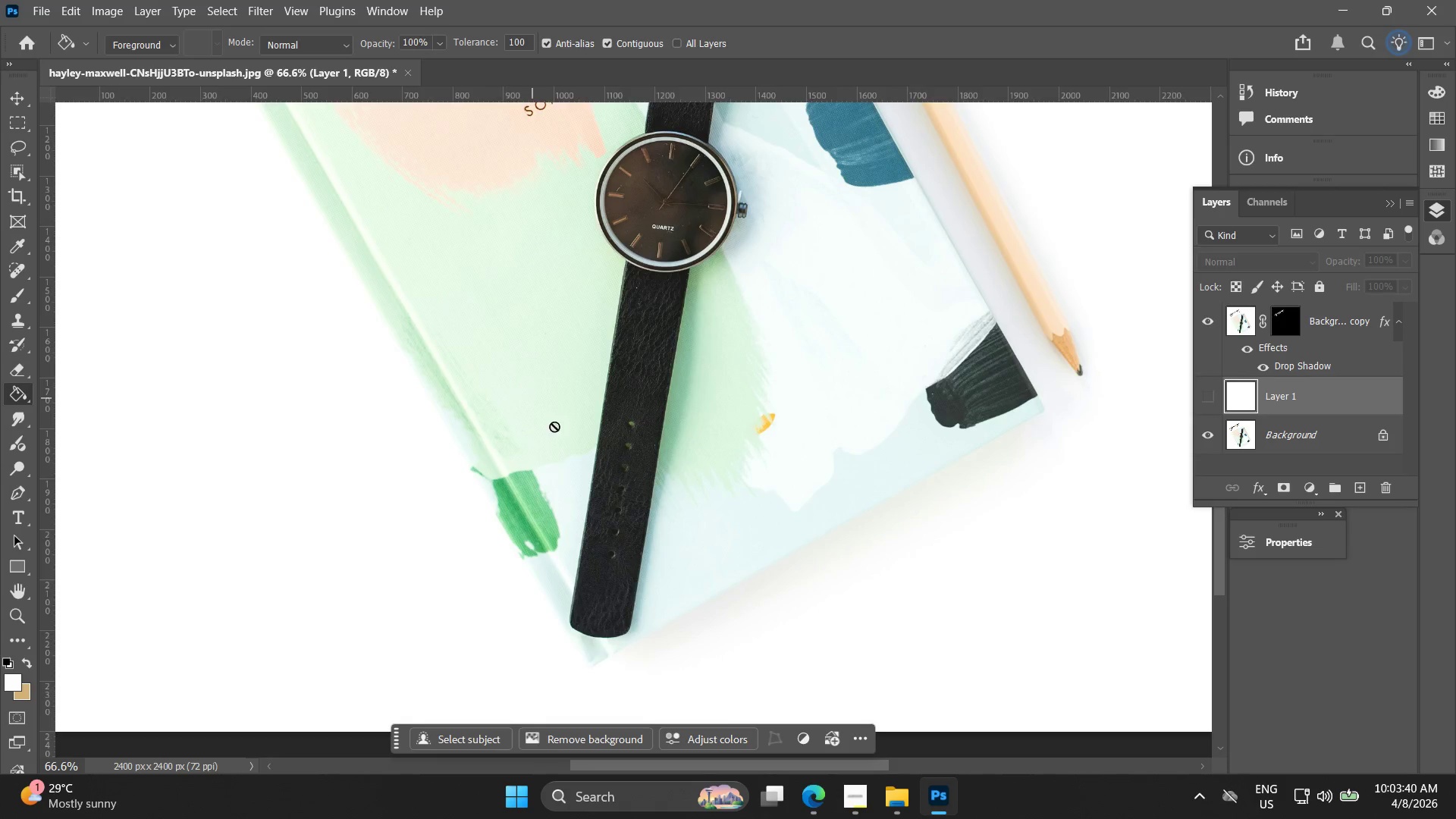 
left_click_drag(start_coordinate=[422, 391], to_coordinate=[499, 138])
 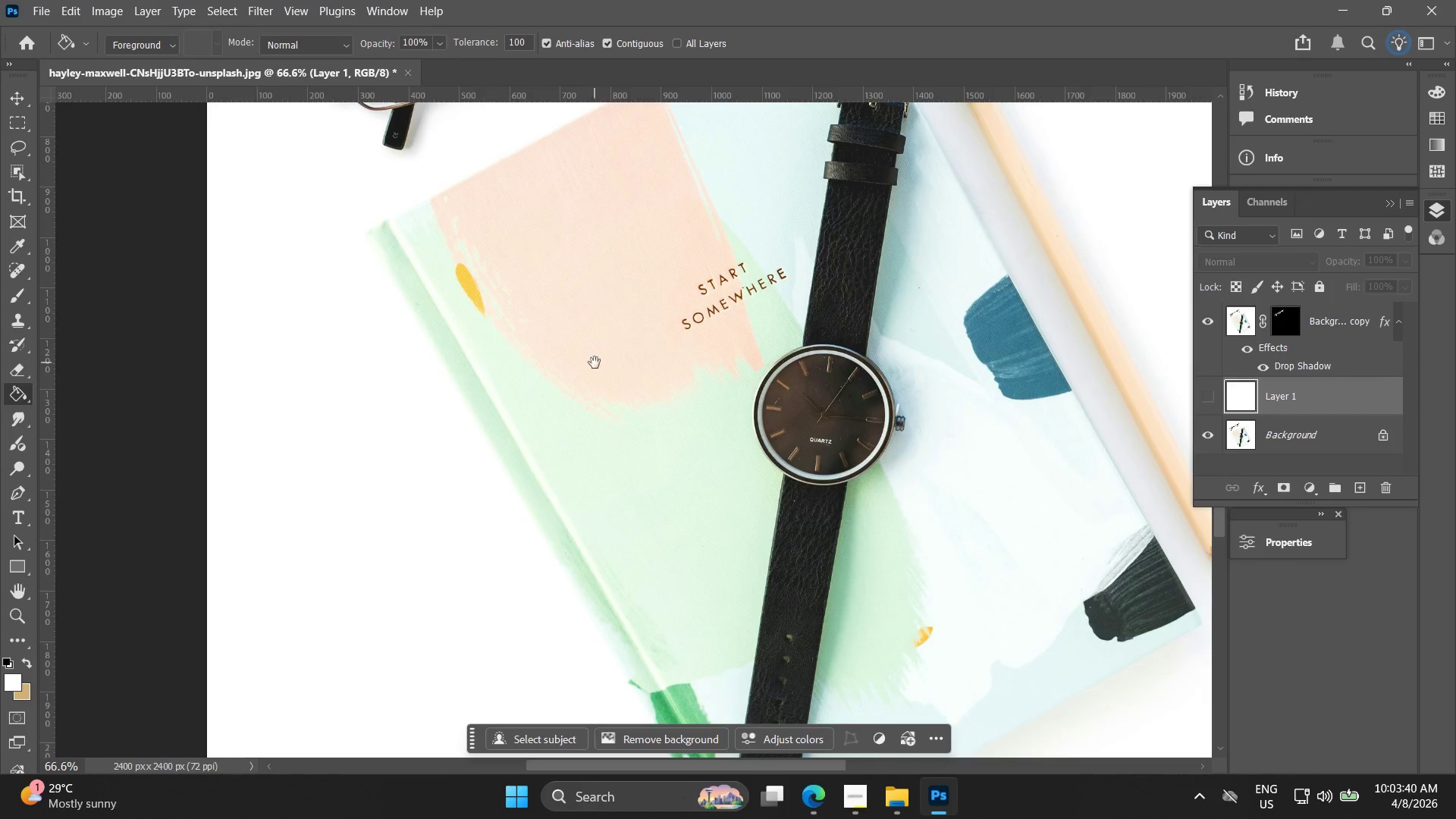 
scroll: coordinate [455, 426], scroll_direction: up, amount: 5.0
 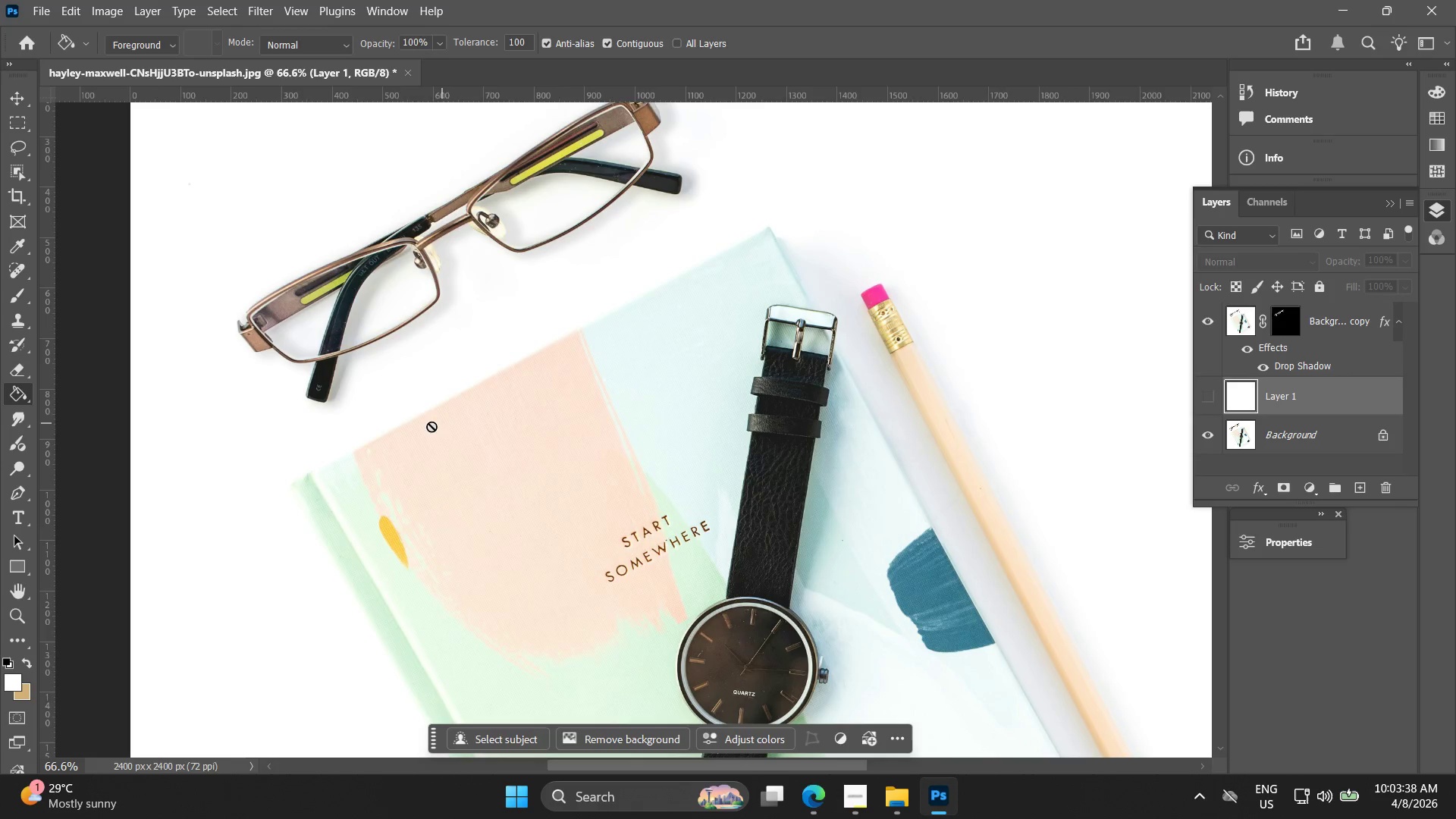 
left_click_drag(start_coordinate=[588, 354], to_coordinate=[430, 141])
 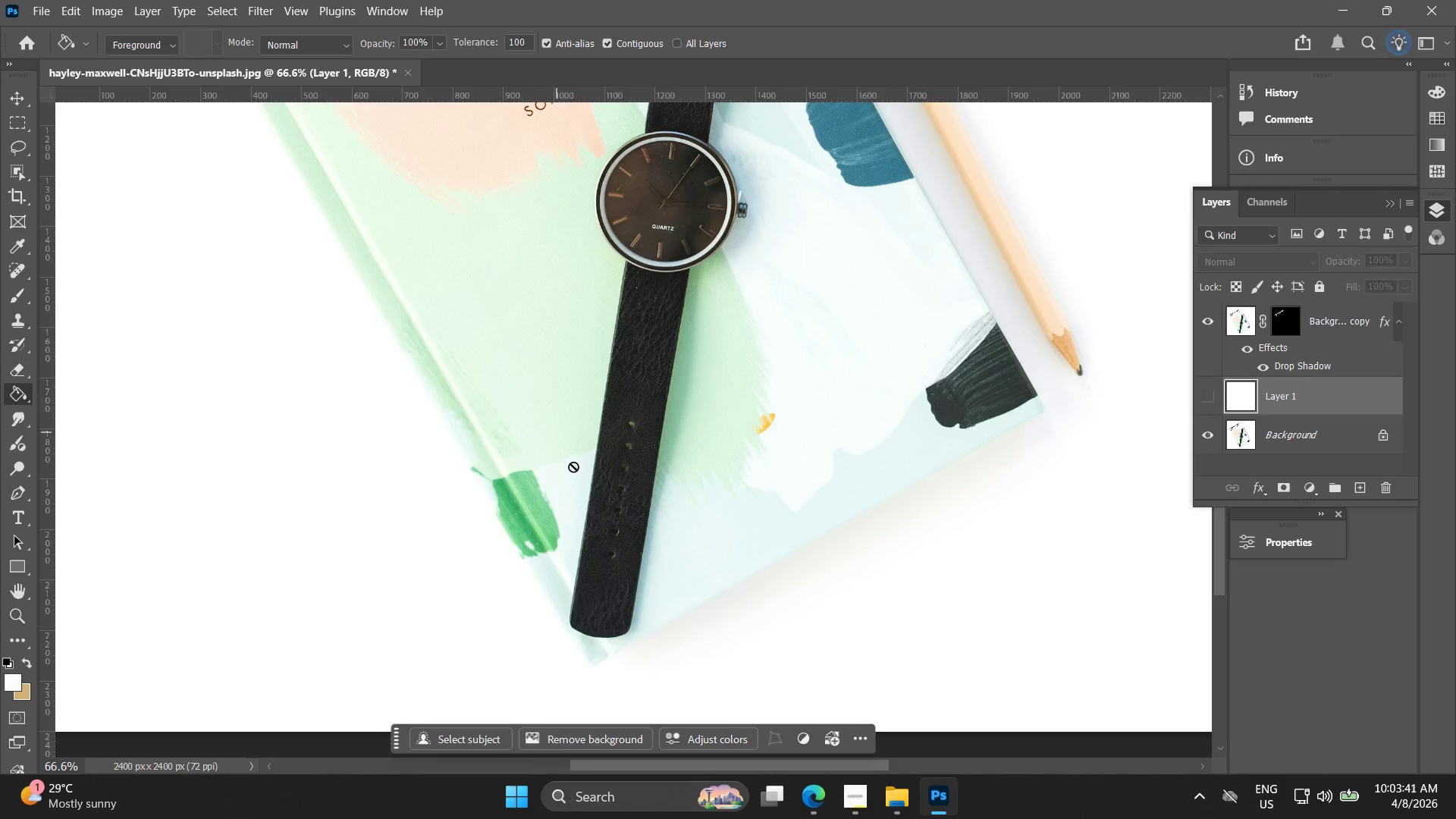 
key(Space)
 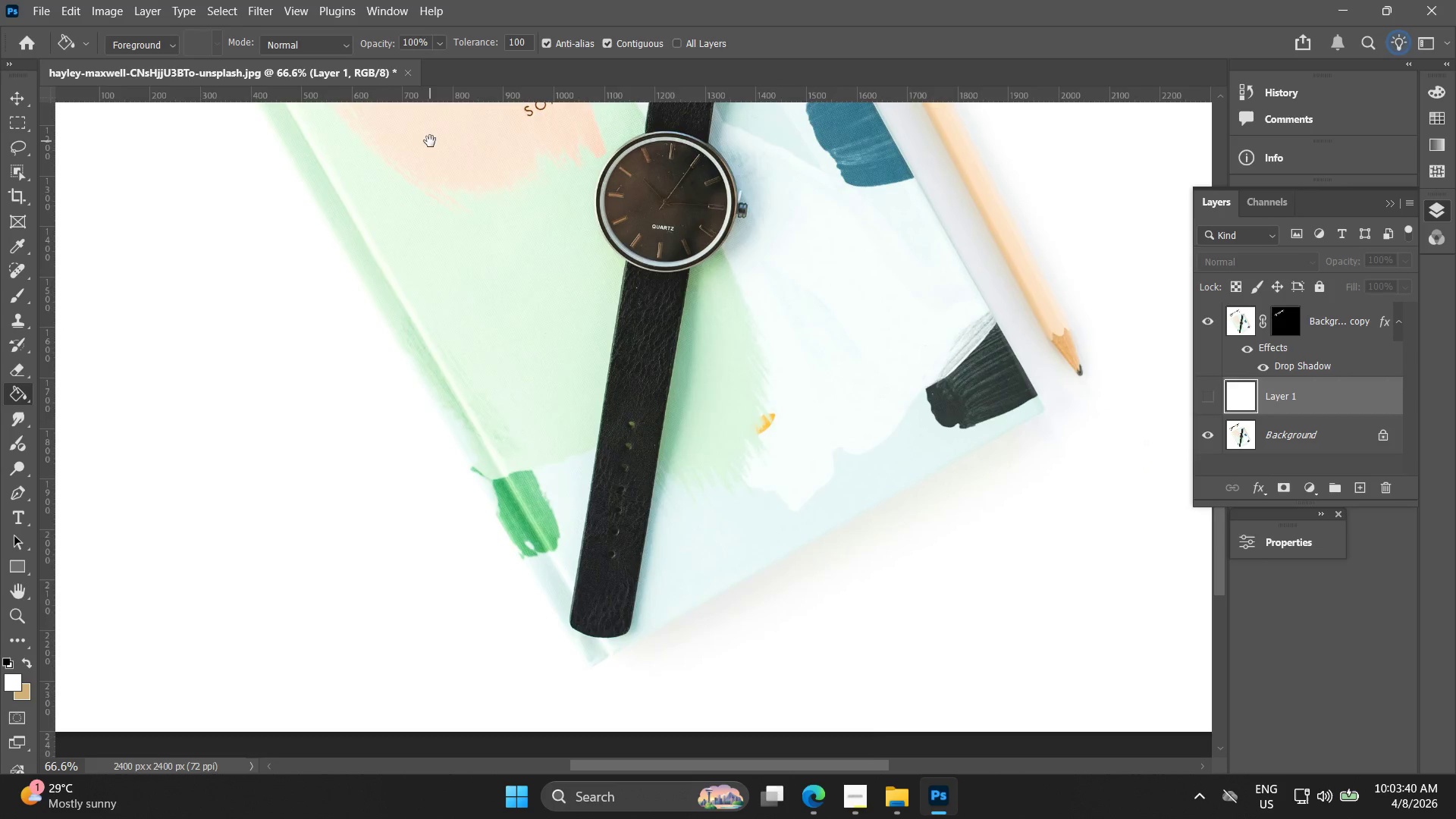 
key(Space)
 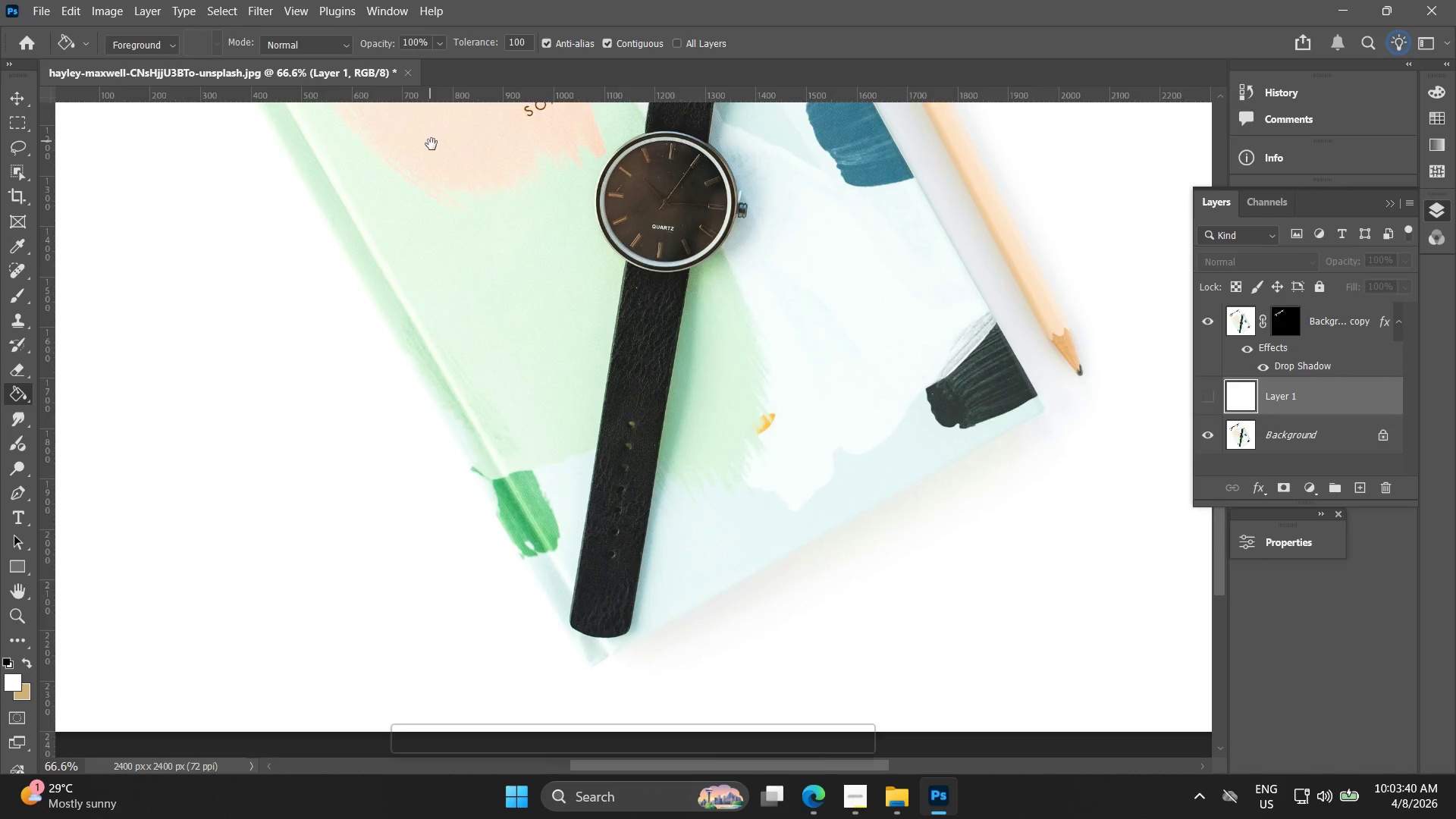 
key(Space)
 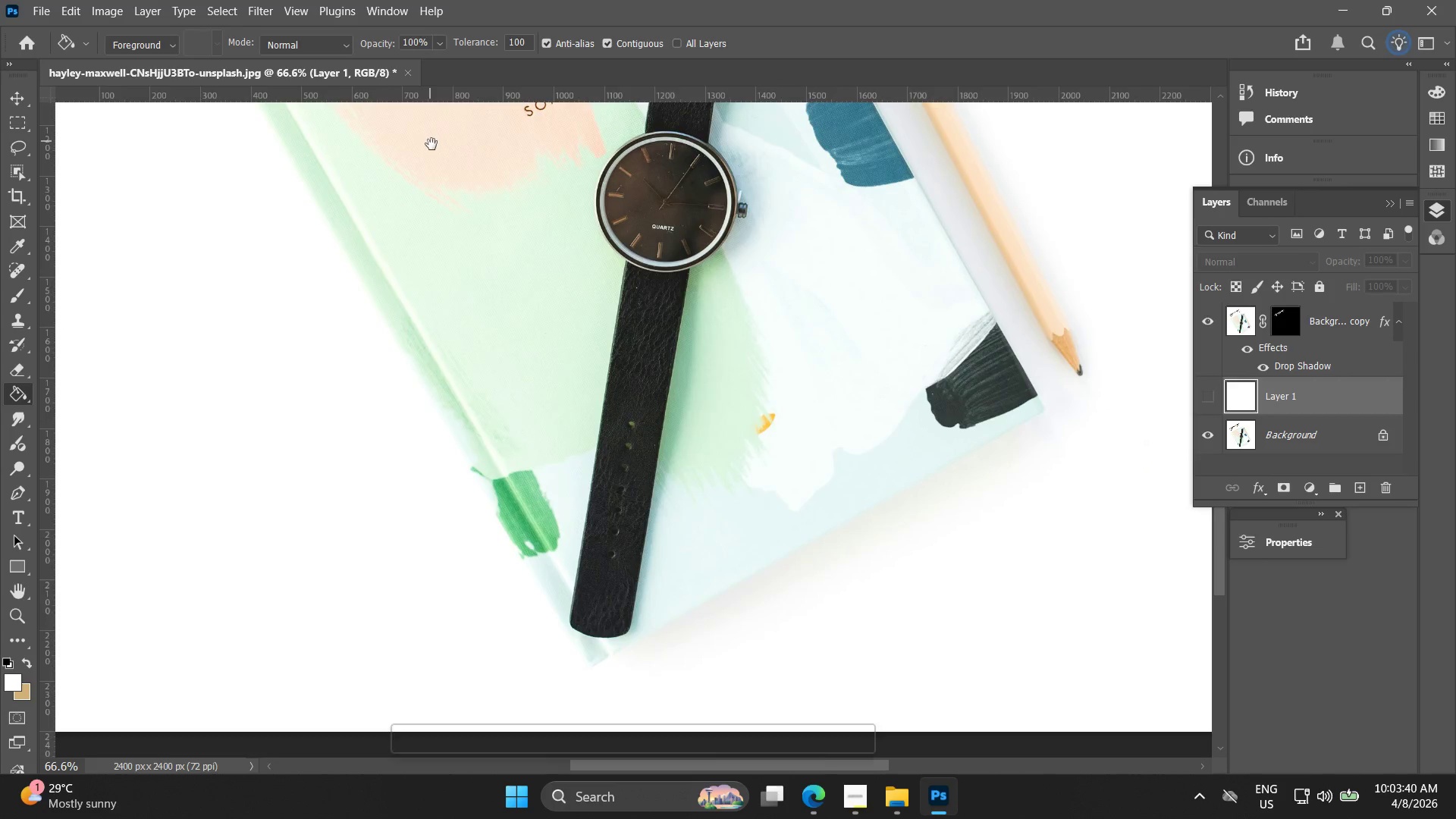 
key(Space)
 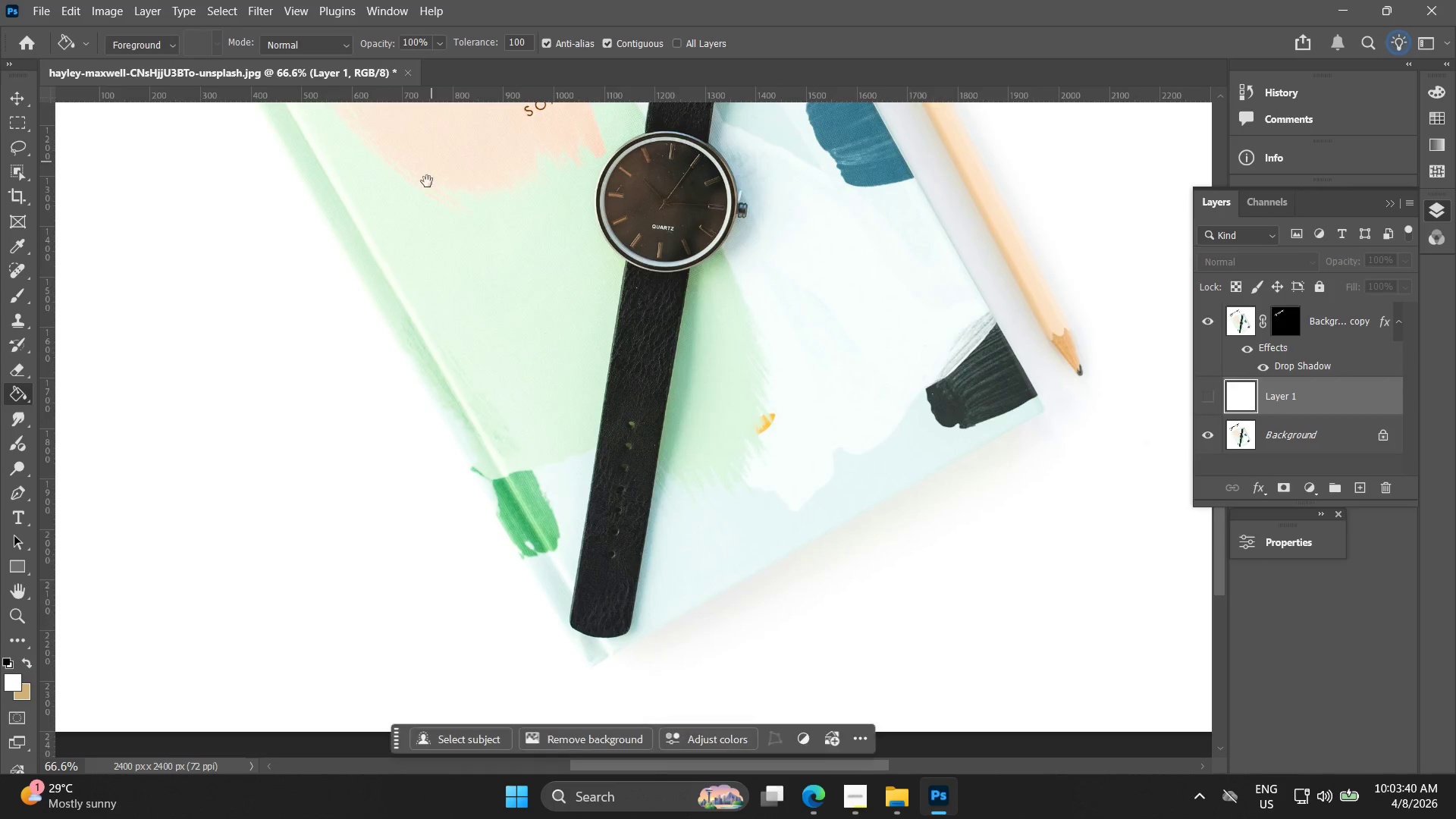 
key(Space)
 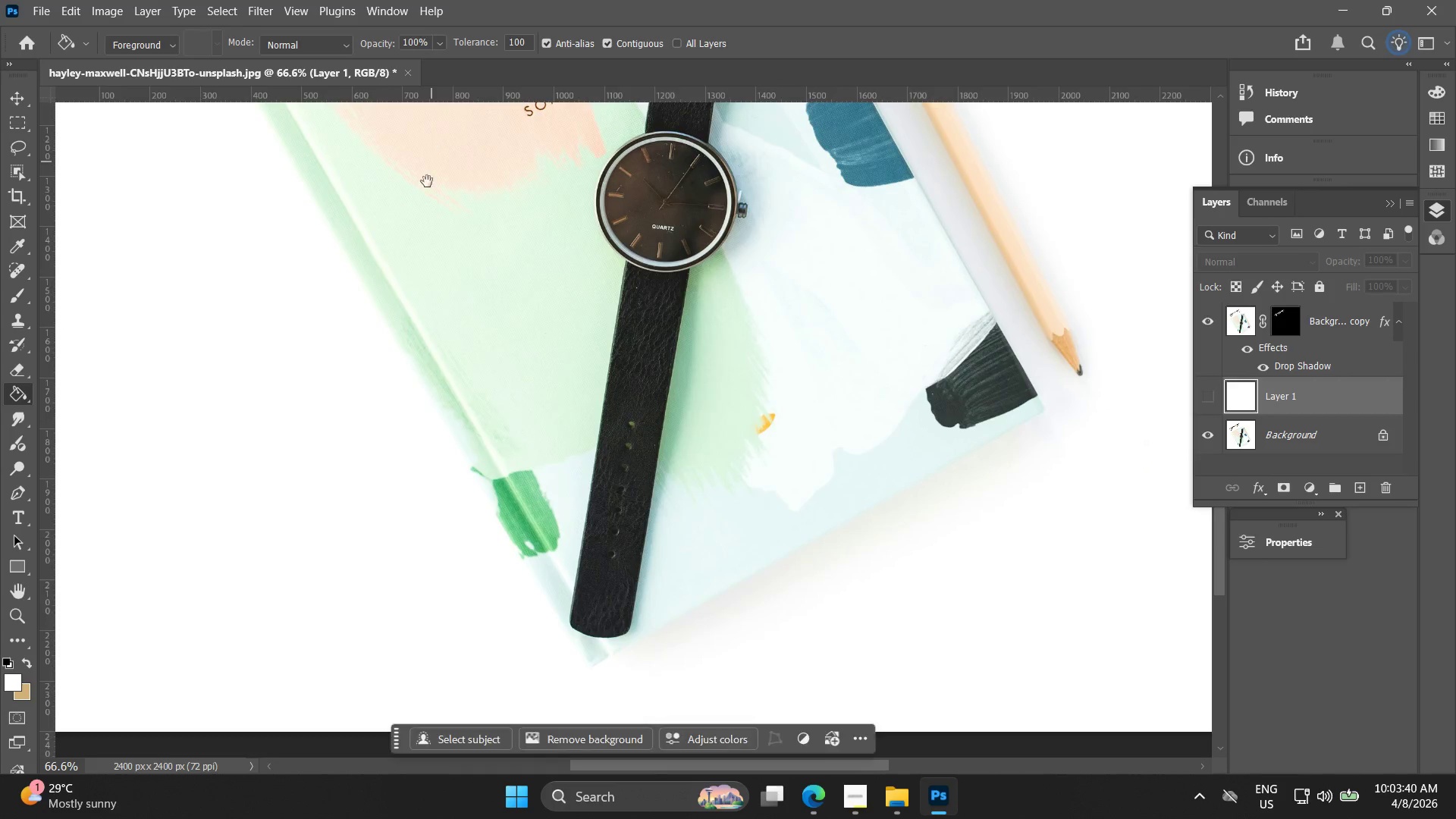 
key(Space)
 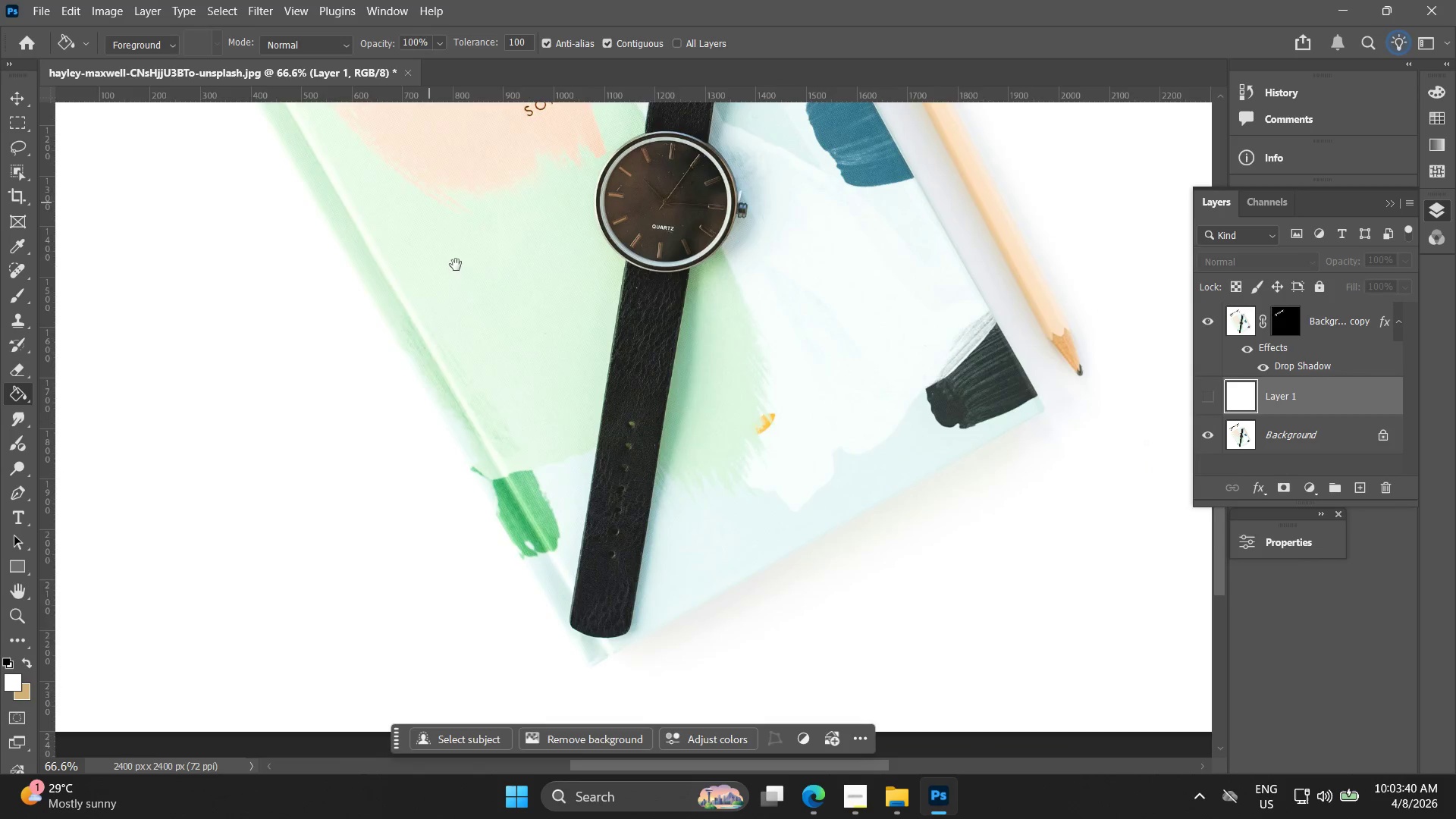 
key(Space)
 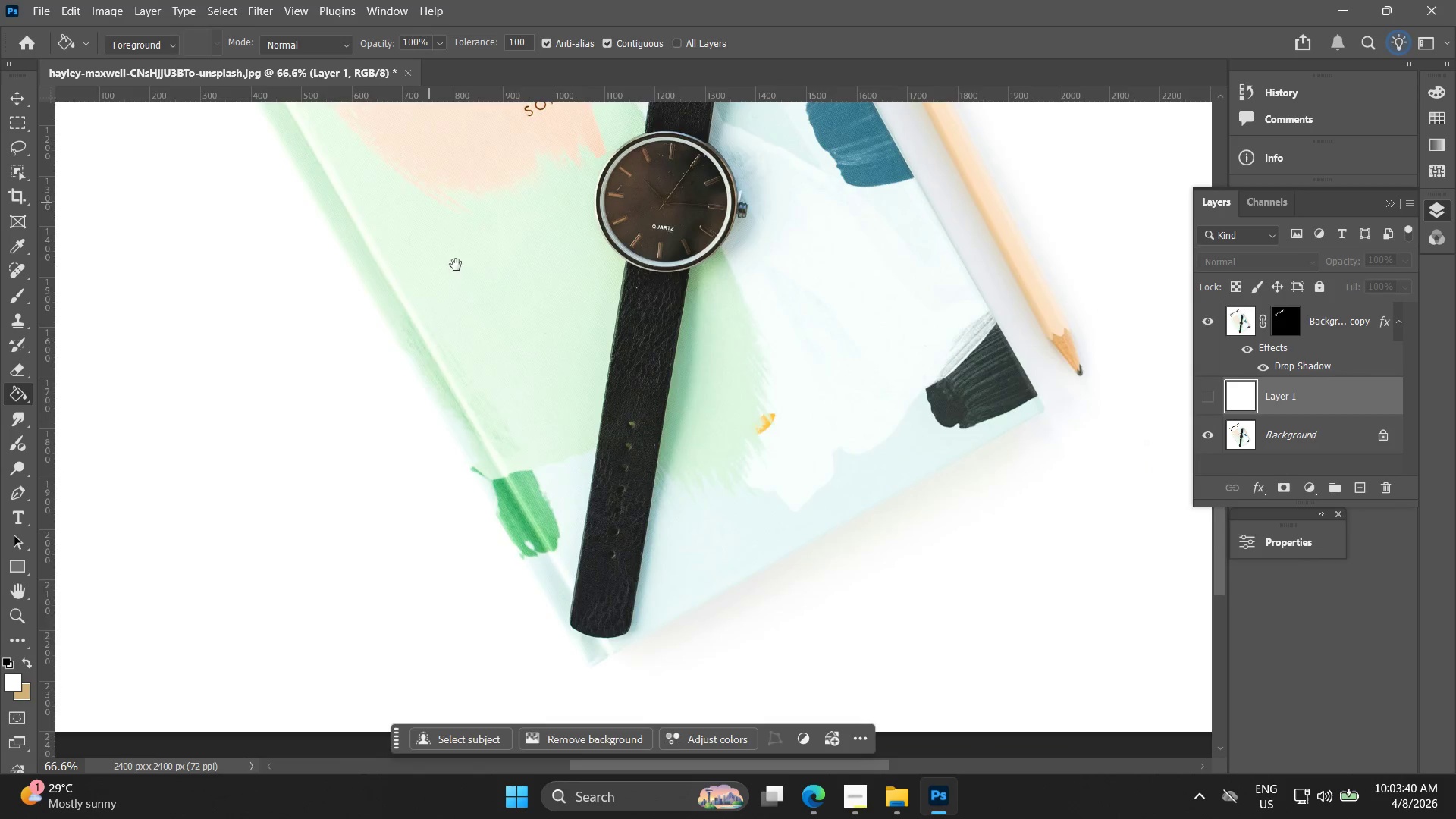 
key(Space)
 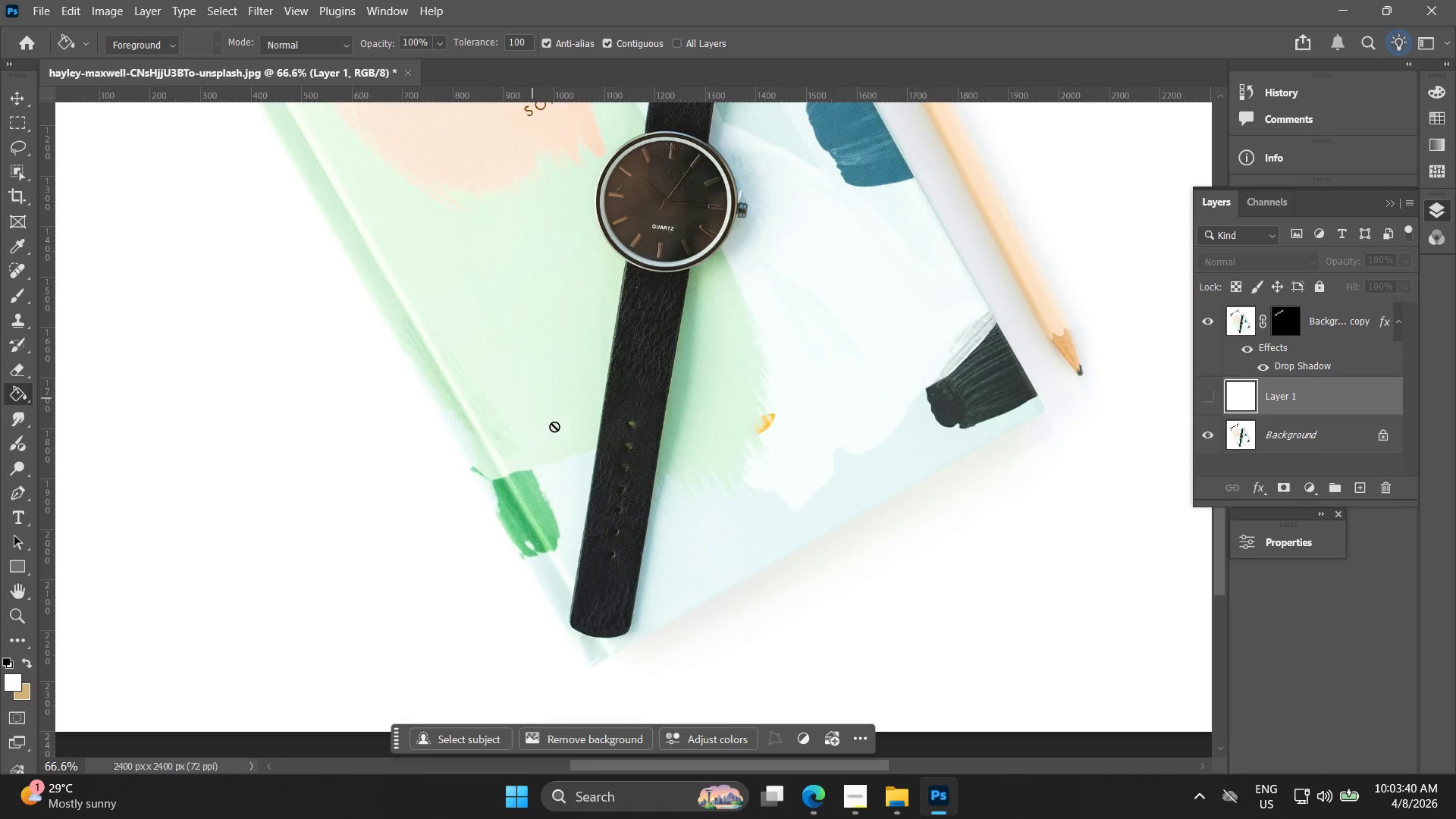 
key(Alt+AltLeft)
 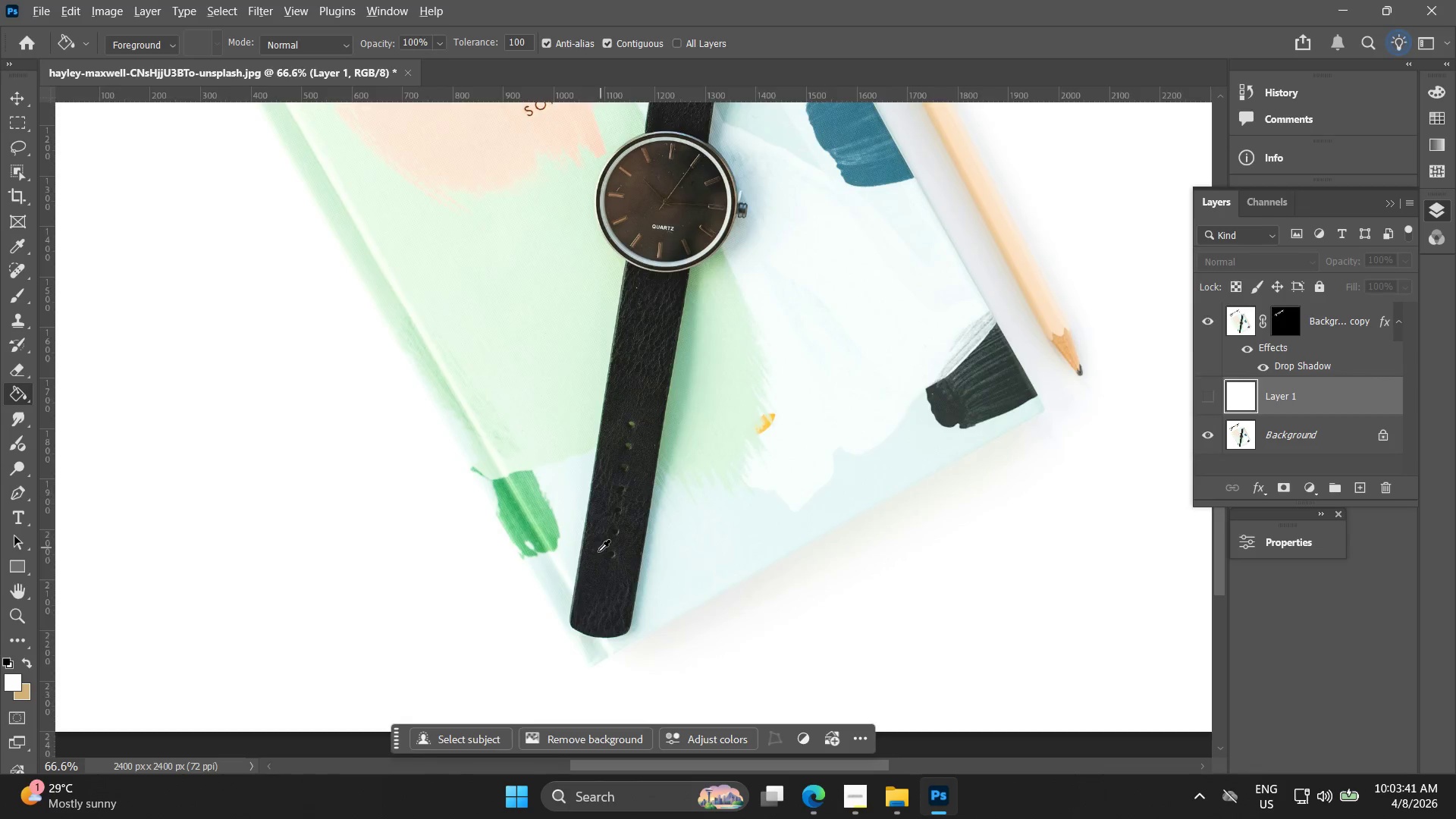 
key(Alt+AltLeft)
 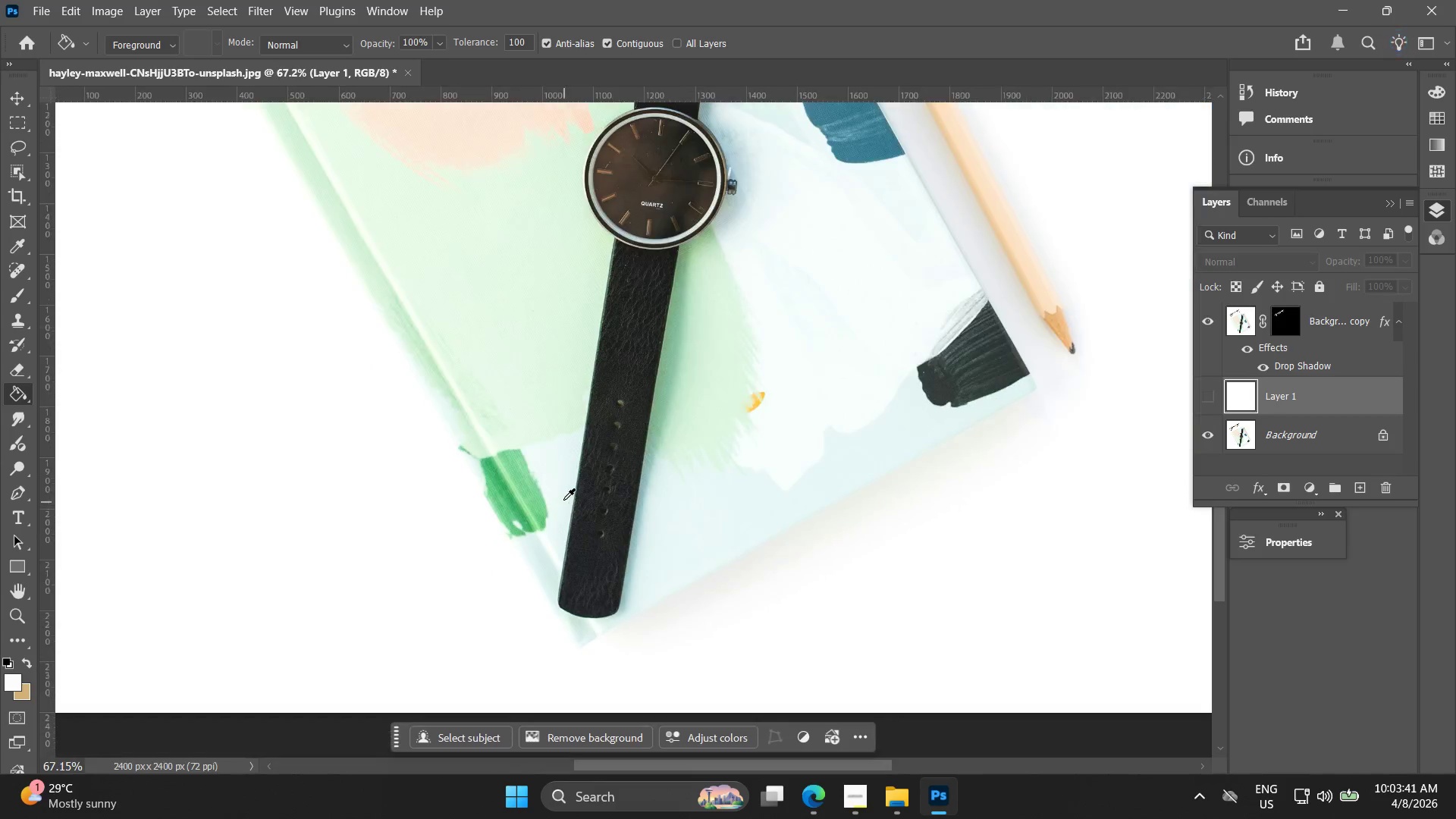 
key(Alt+AltLeft)
 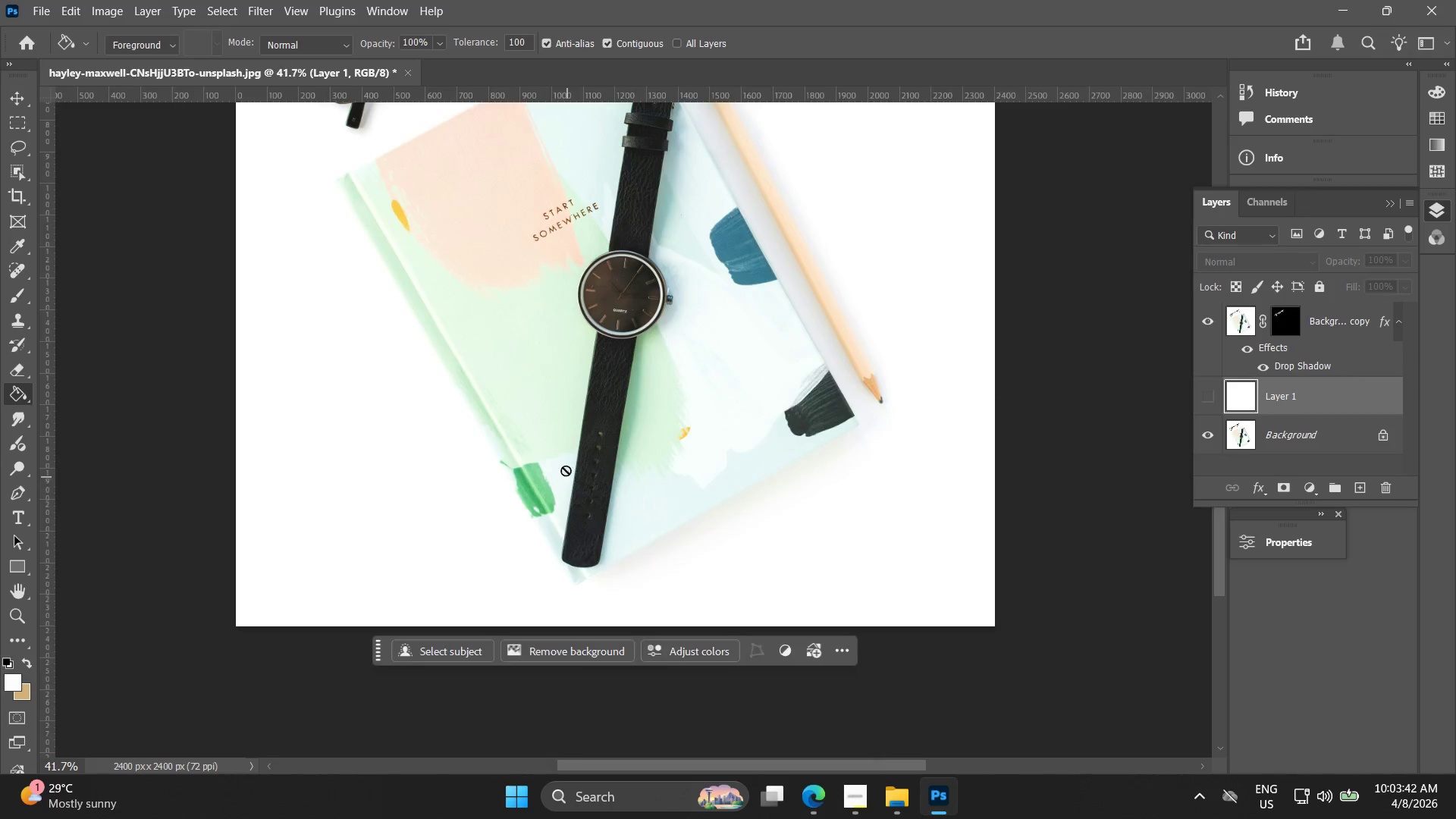 
hold_key(key=Space, duration=0.44)
 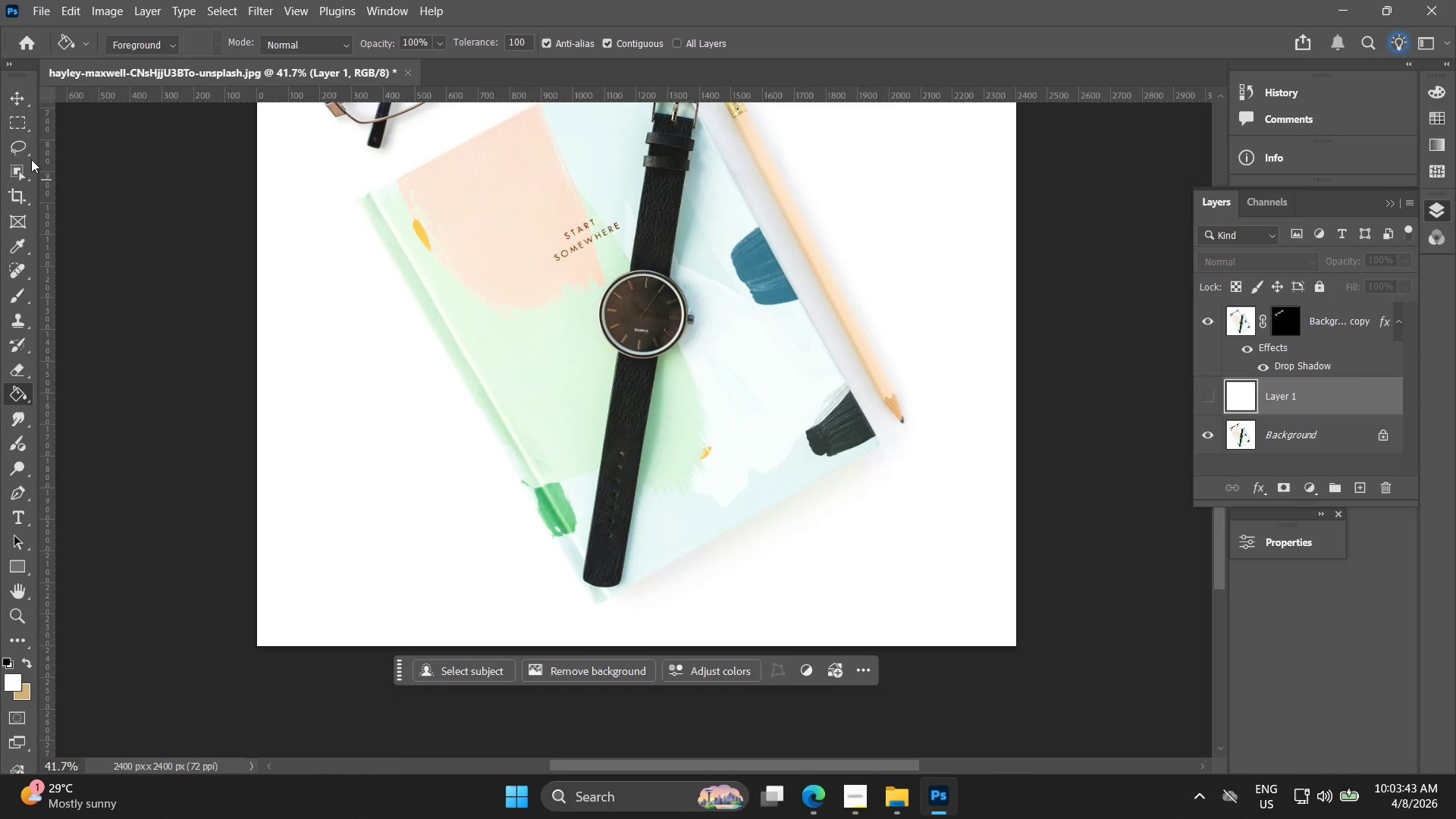 
left_click_drag(start_coordinate=[496, 390], to_coordinate=[517, 410])
 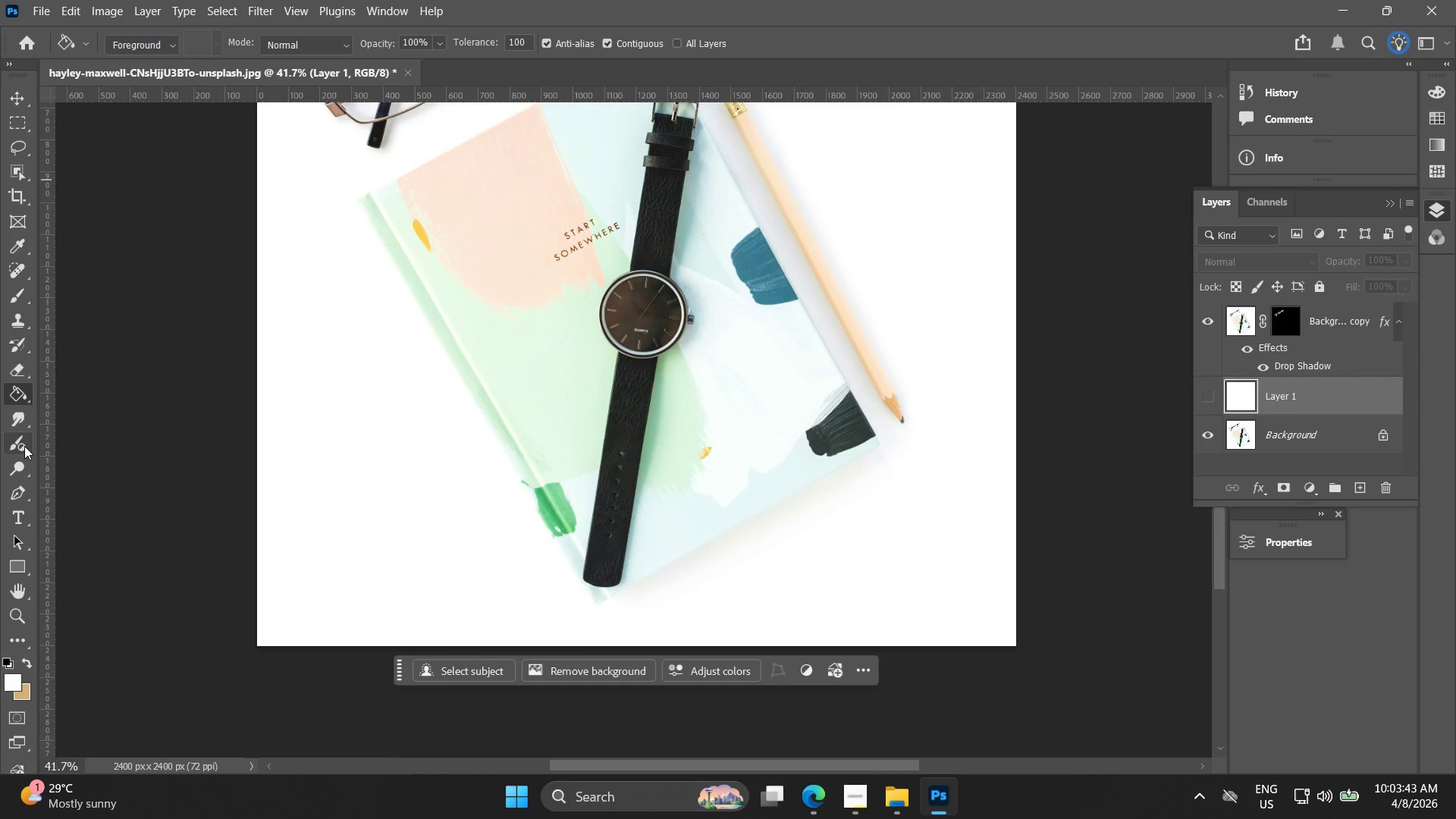 
scroll: coordinate [566, 485], scroll_direction: down, amount: 5.0
 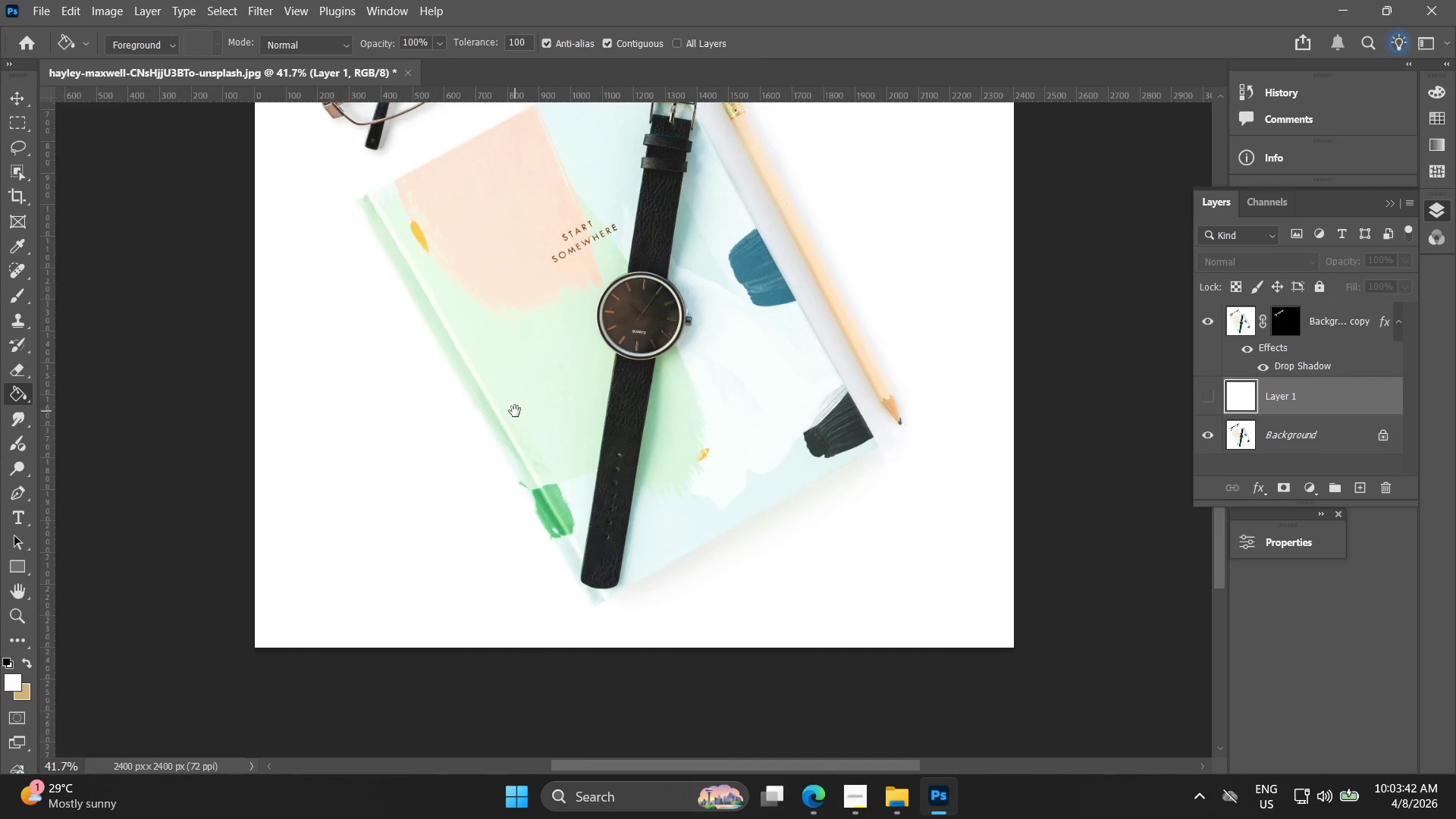 
left_click([21, 500])
 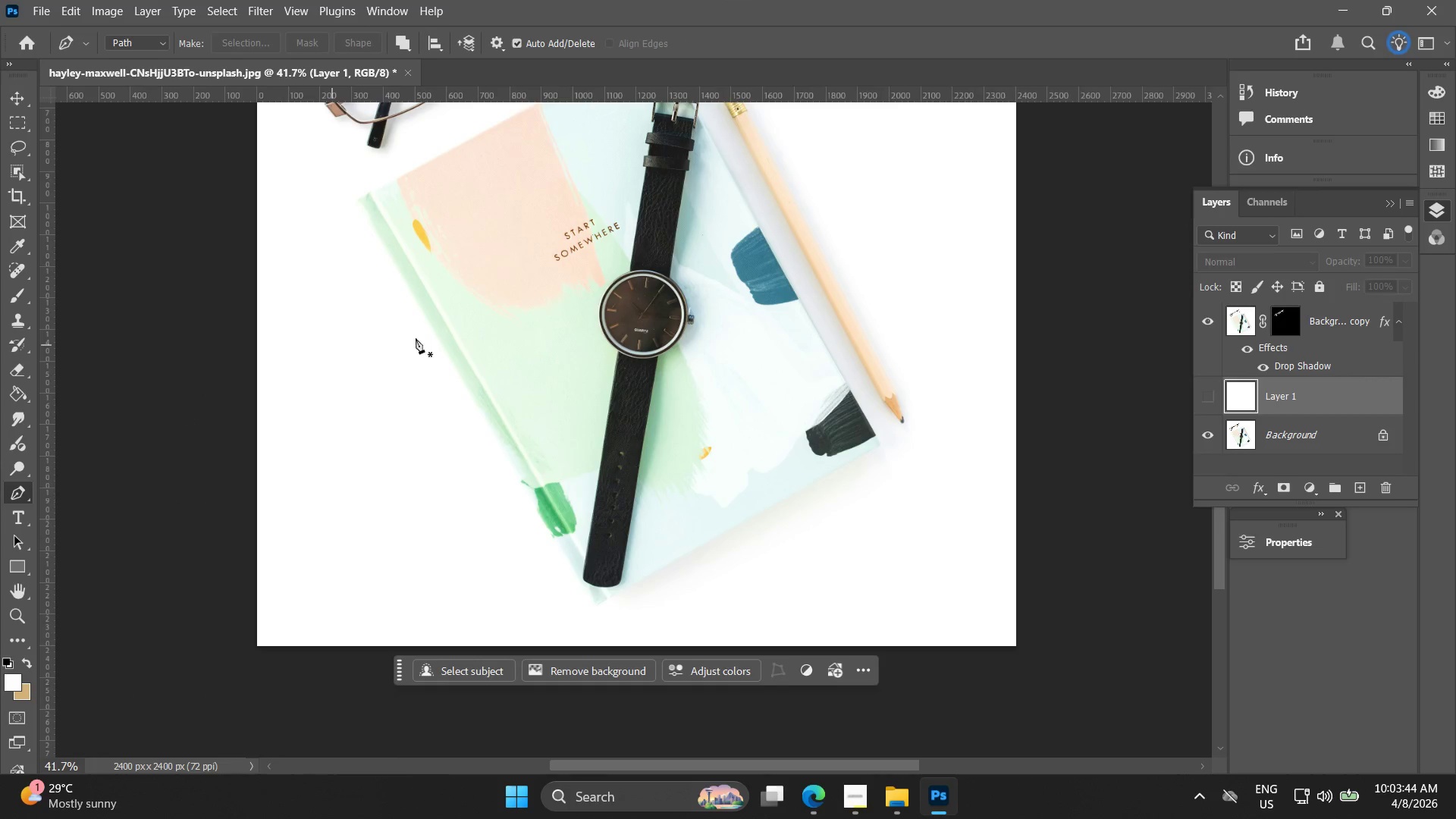 
hold_key(key=AltLeft, duration=0.98)
scroll: coordinate [651, 382], scroll_direction: up, amount: 4.0
 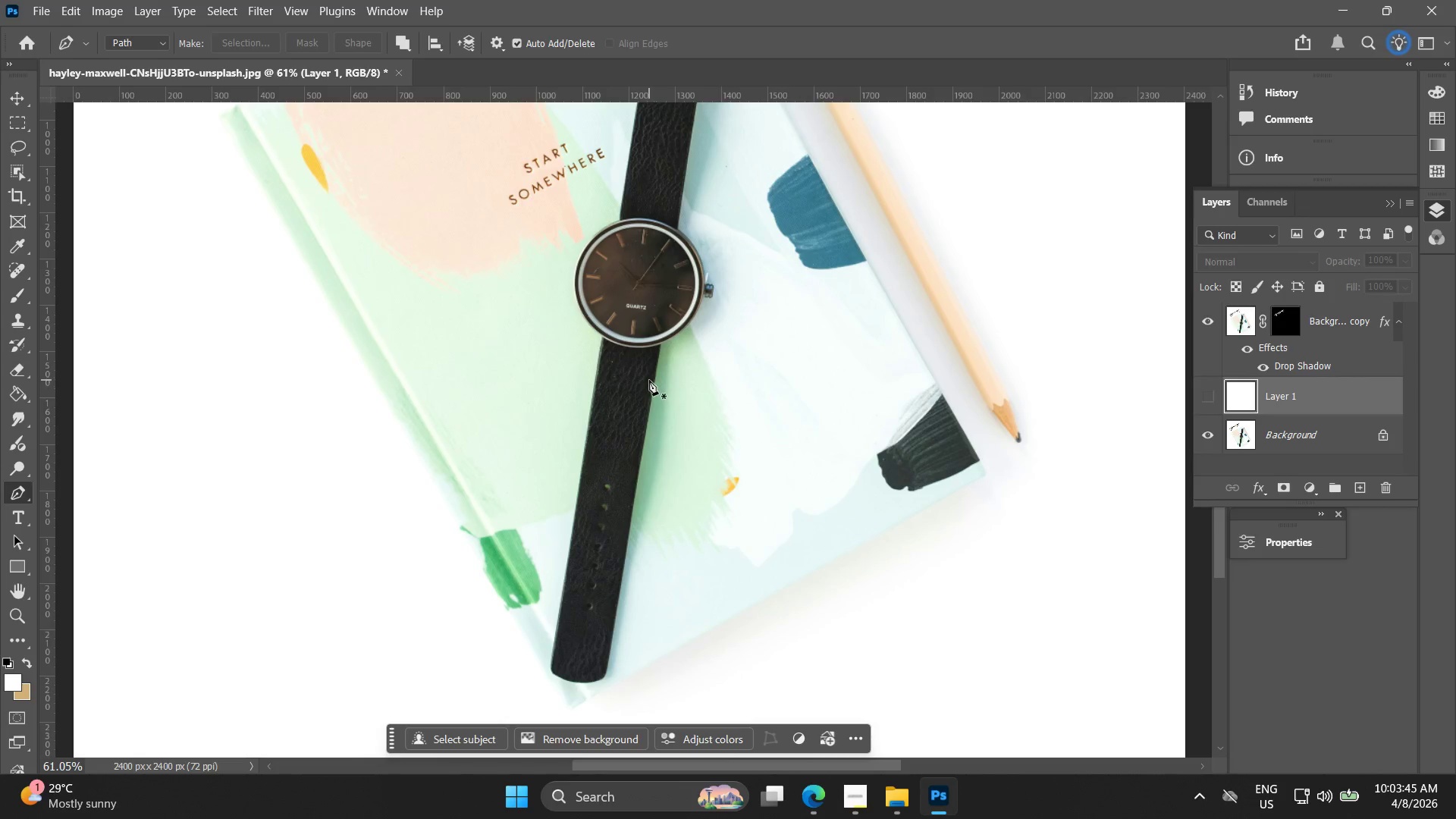 
key(Space)
 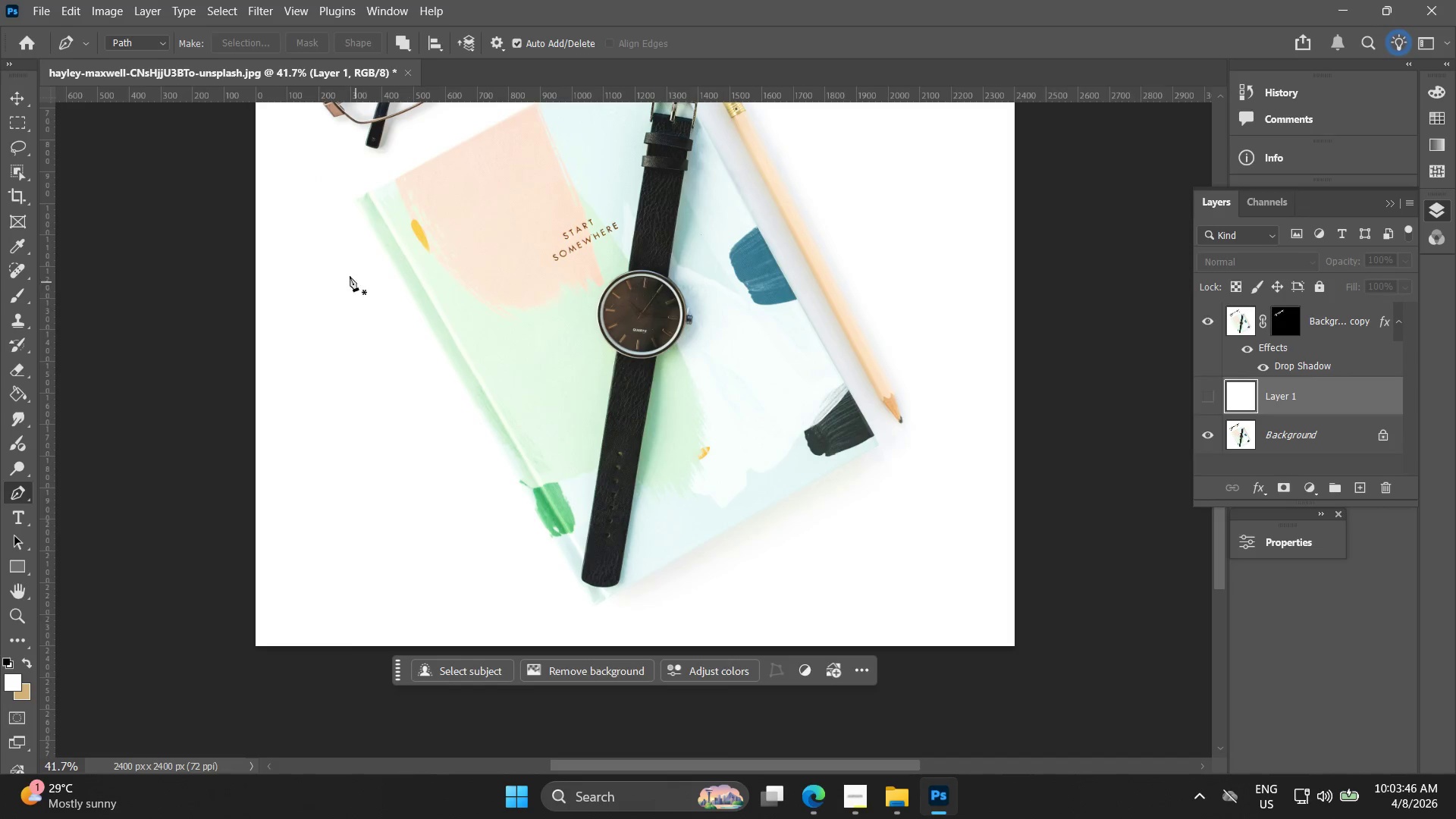 
scroll: coordinate [648, 381], scroll_direction: down, amount: 4.0
 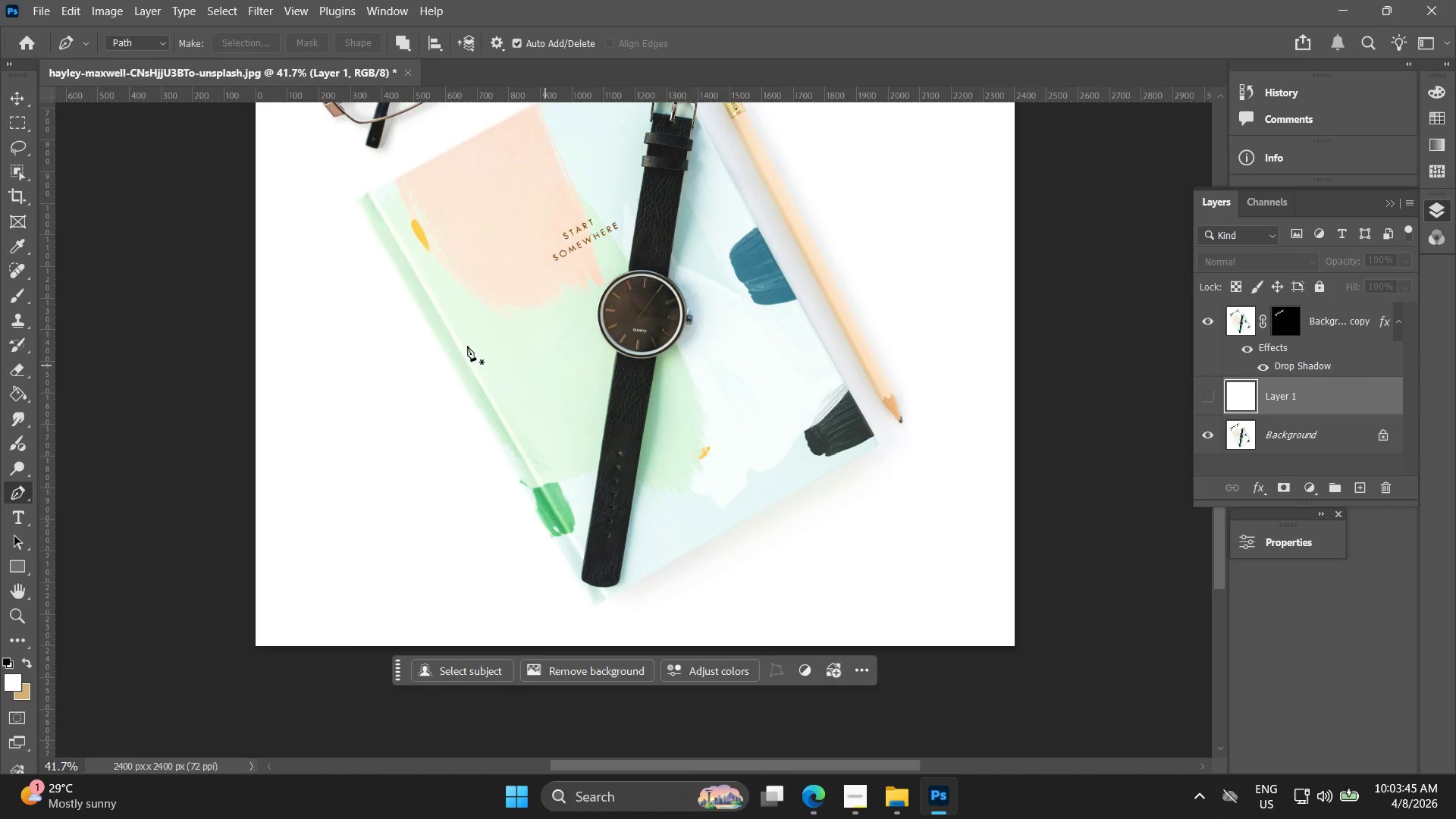 
hold_key(key=AltLeft, duration=0.94)
scroll: coordinate [357, 209], scroll_direction: up, amount: 14.0
 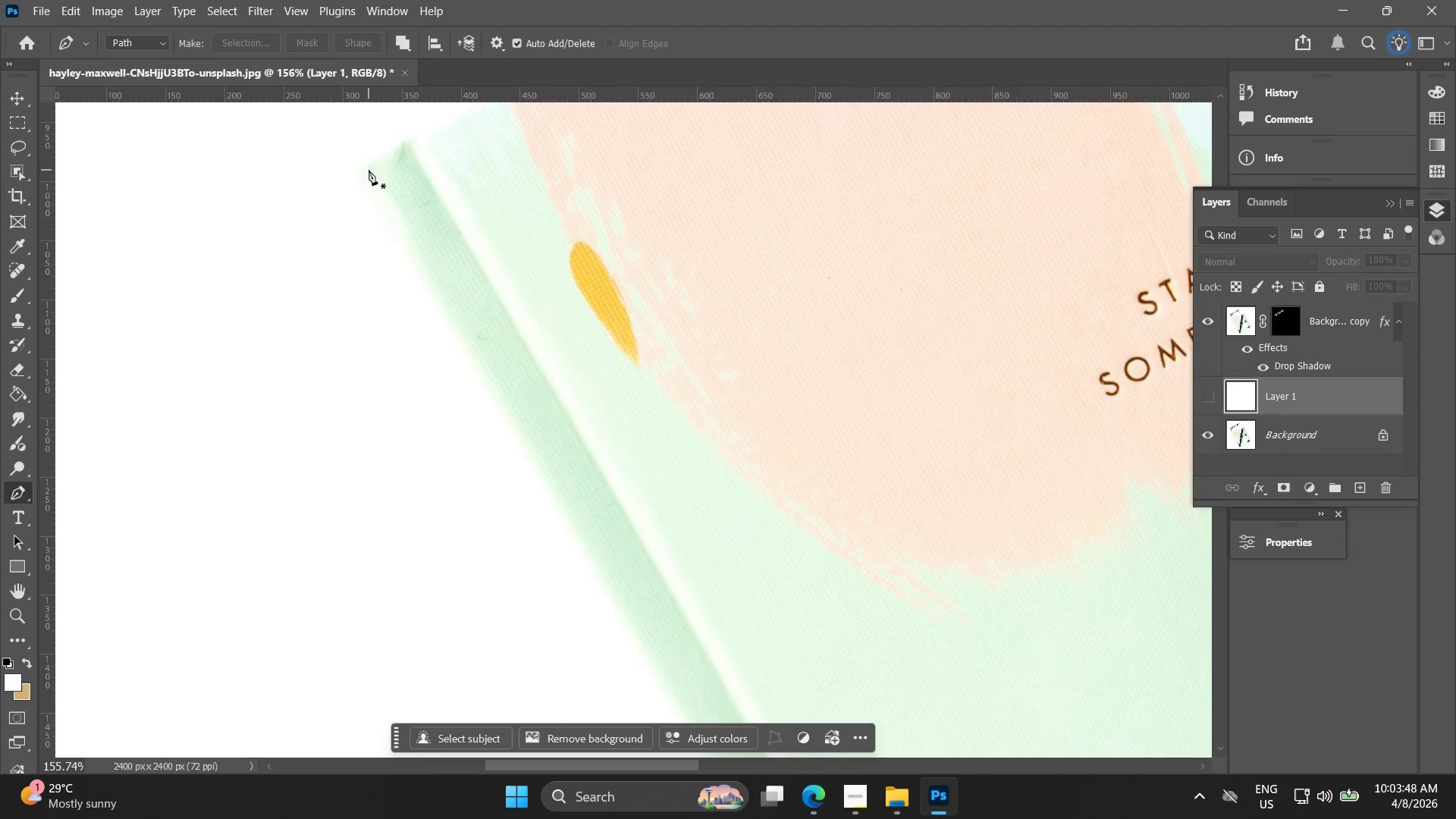 
left_click([369, 170])
 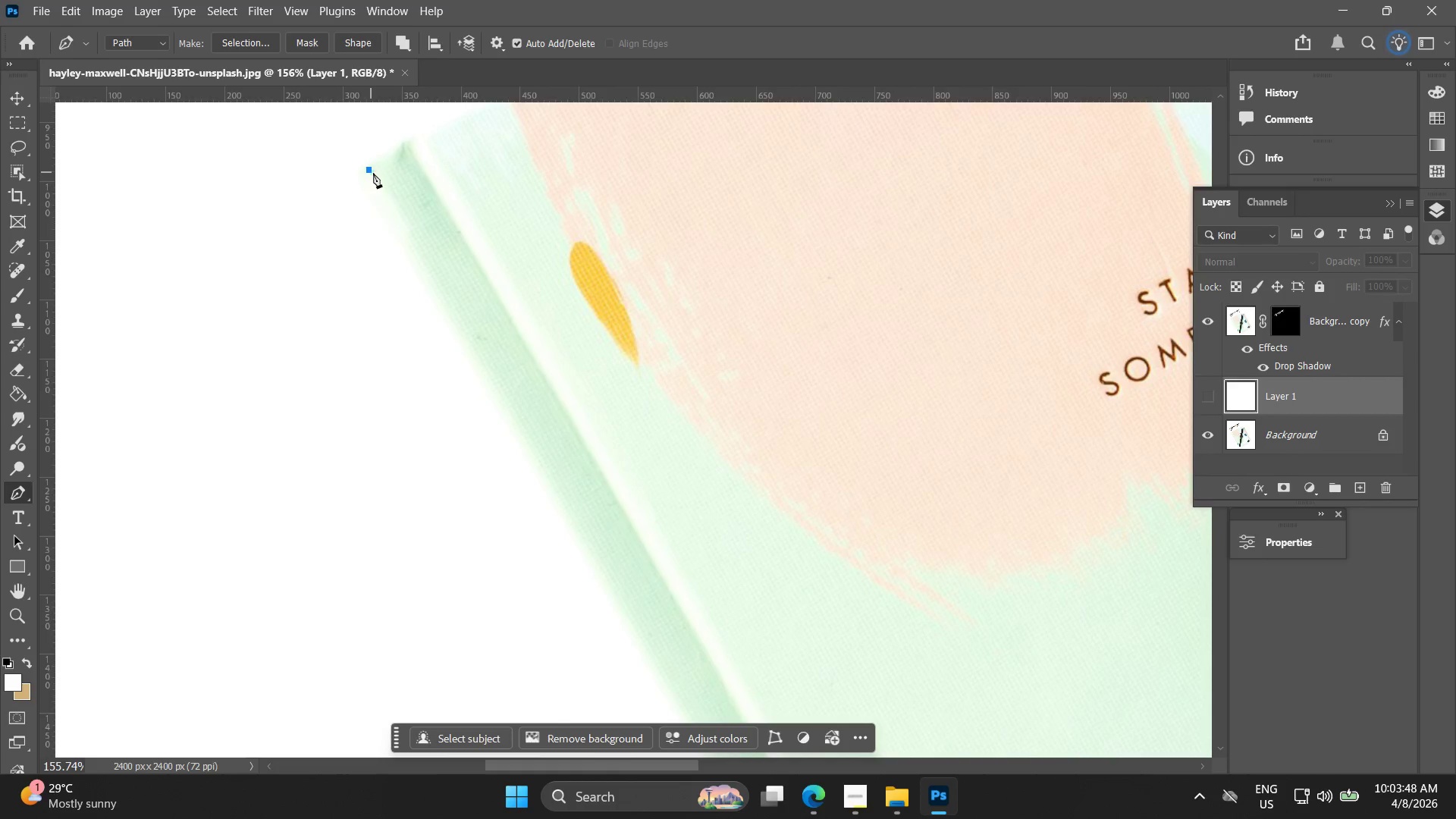 
key(Alt+AltLeft)
 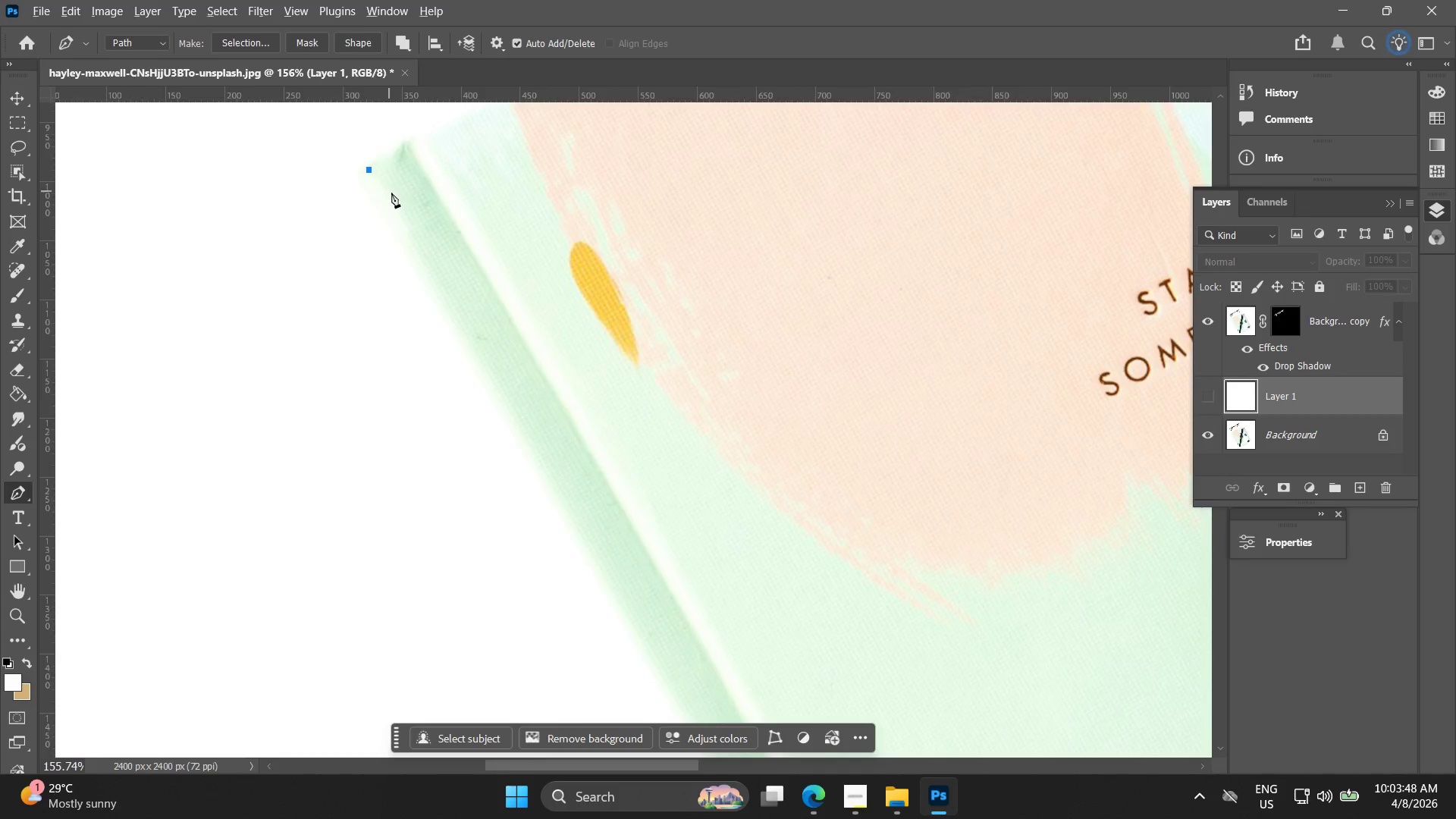 
scroll: coordinate [400, 225], scroll_direction: down, amount: 4.0
 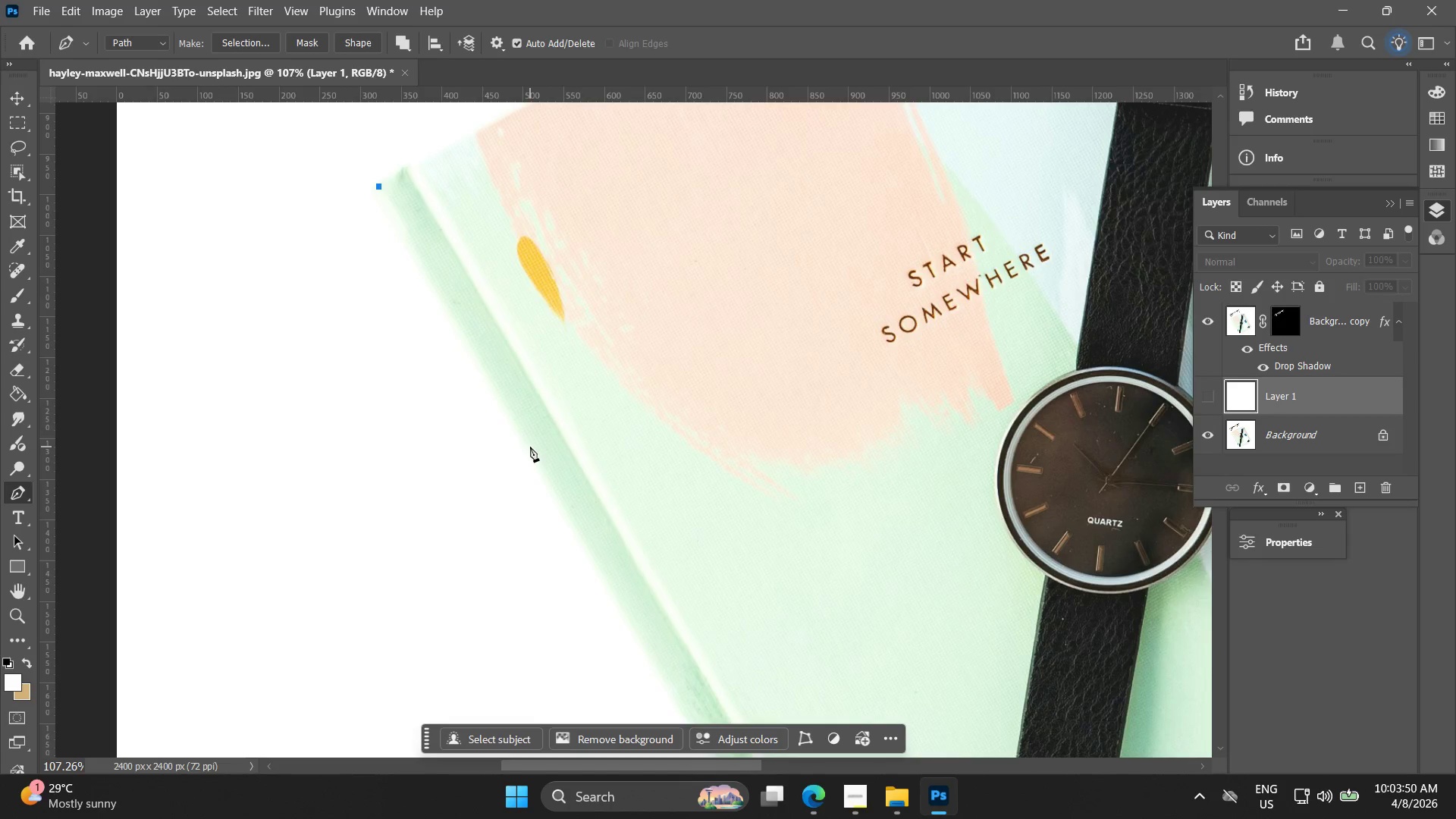 
left_click([532, 453])
 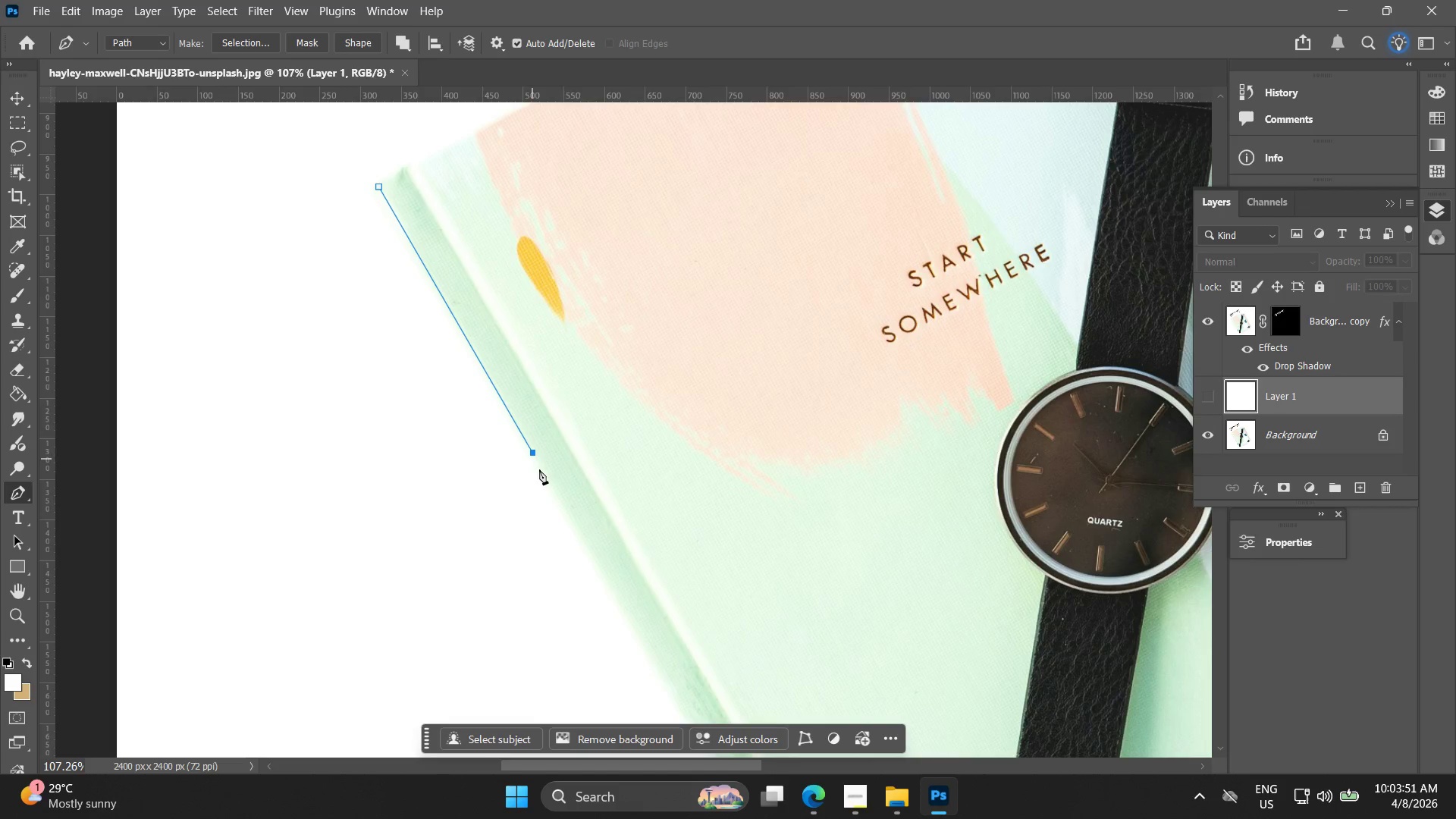 
hold_key(key=Space, duration=0.61)
 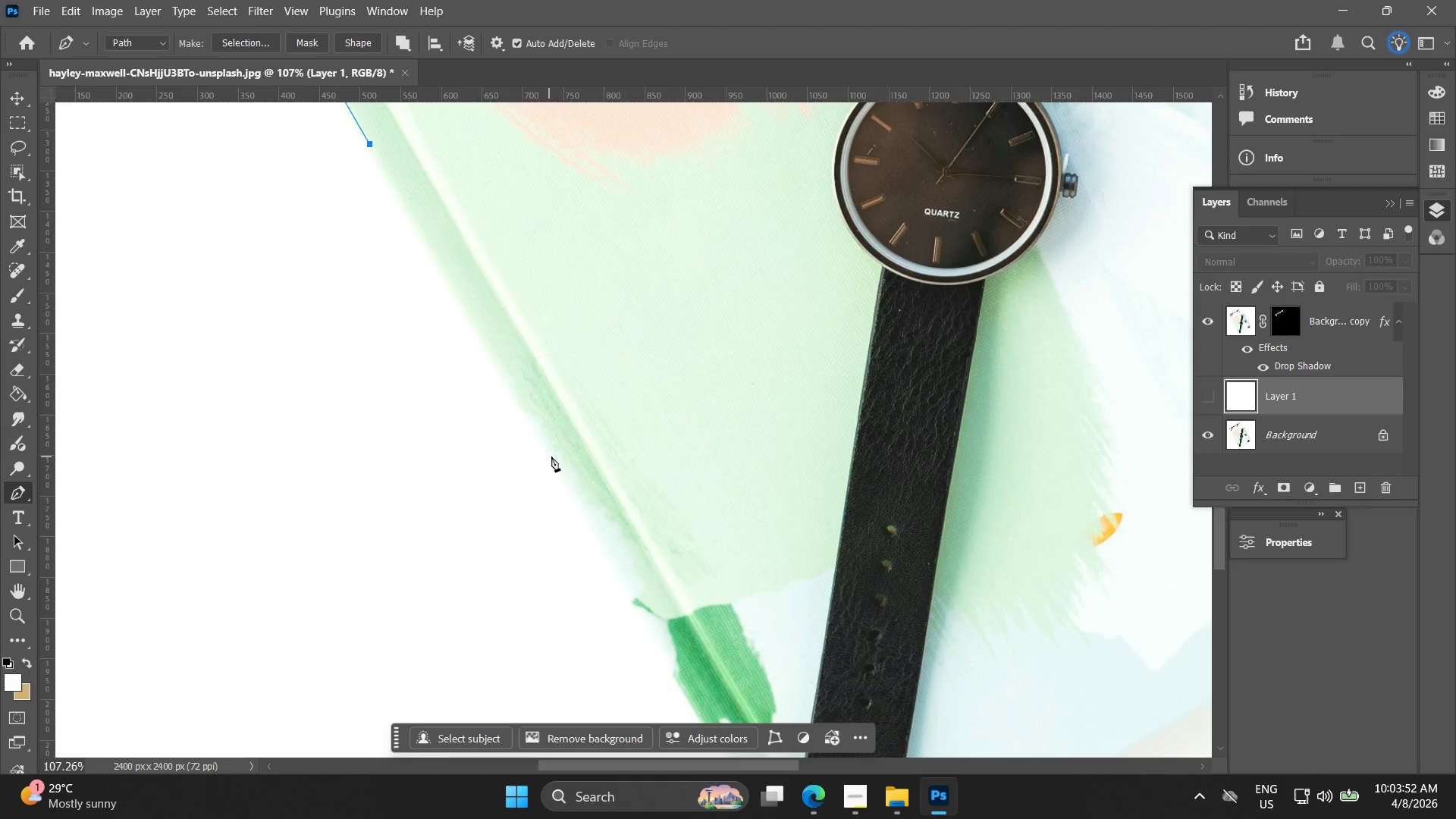 
left_click_drag(start_coordinate=[580, 491], to_coordinate=[417, 182])
 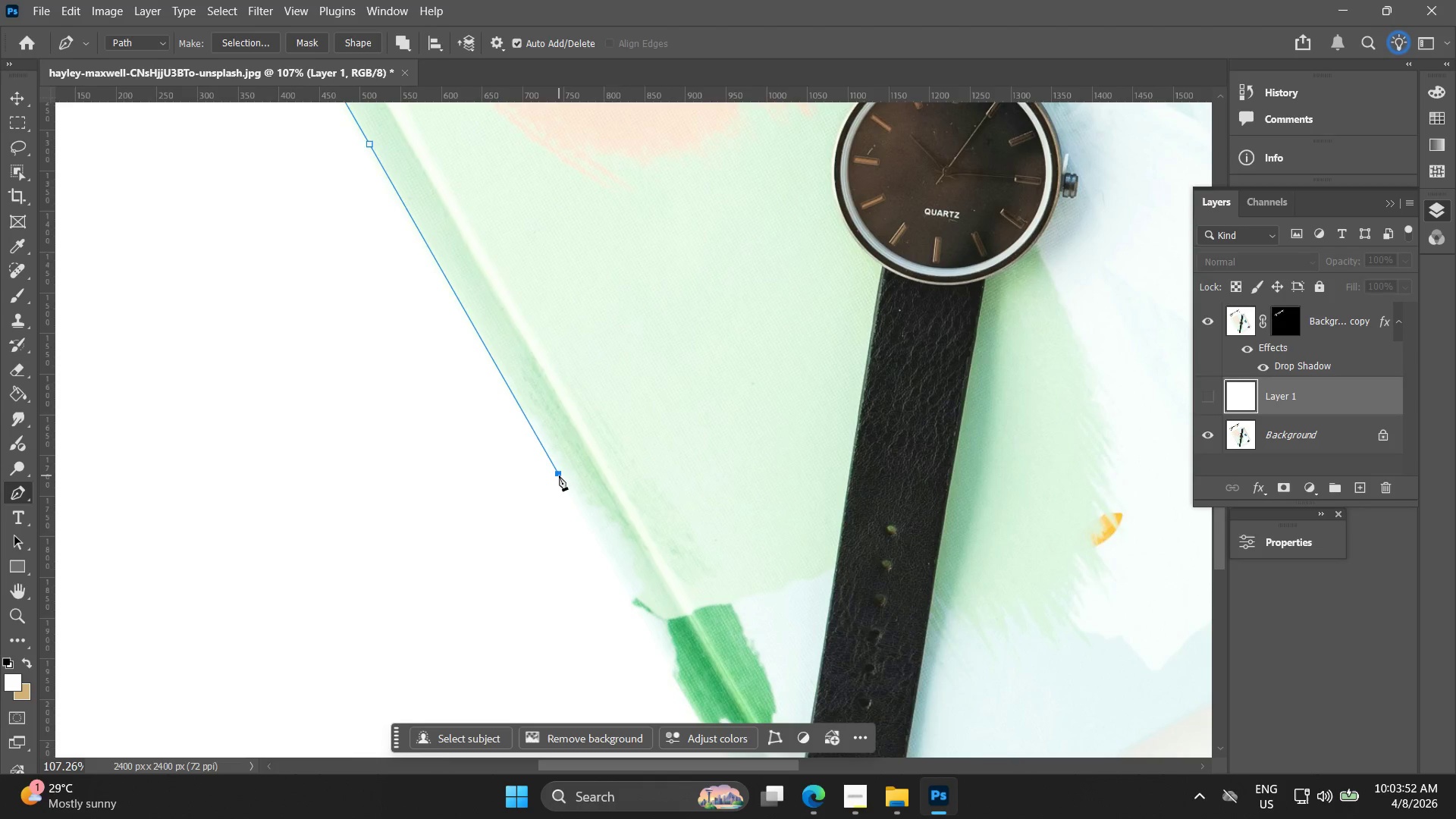 
key(Control+ControlLeft)
 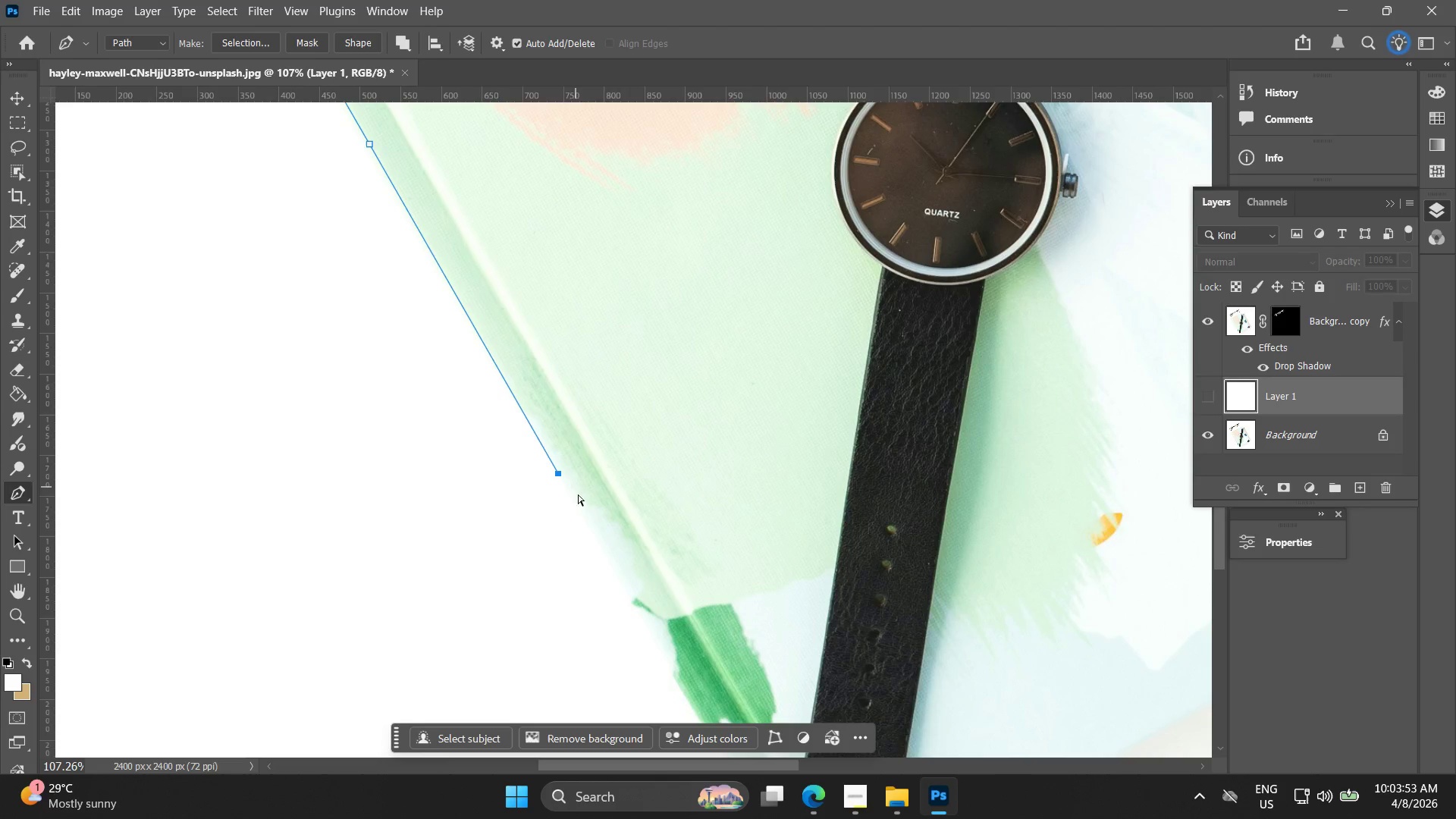 
key(Control+Z)
 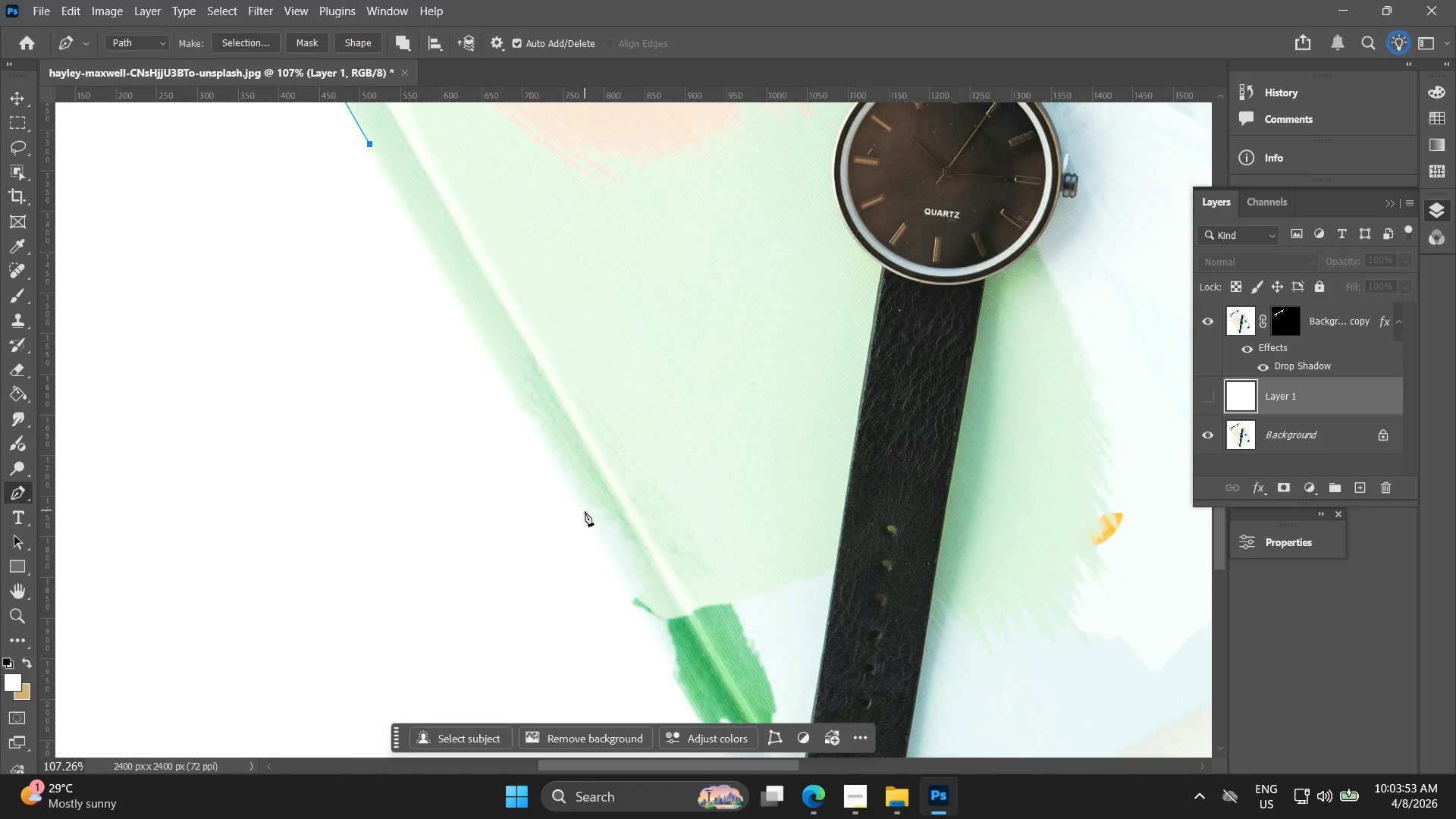 
left_click([586, 513])
 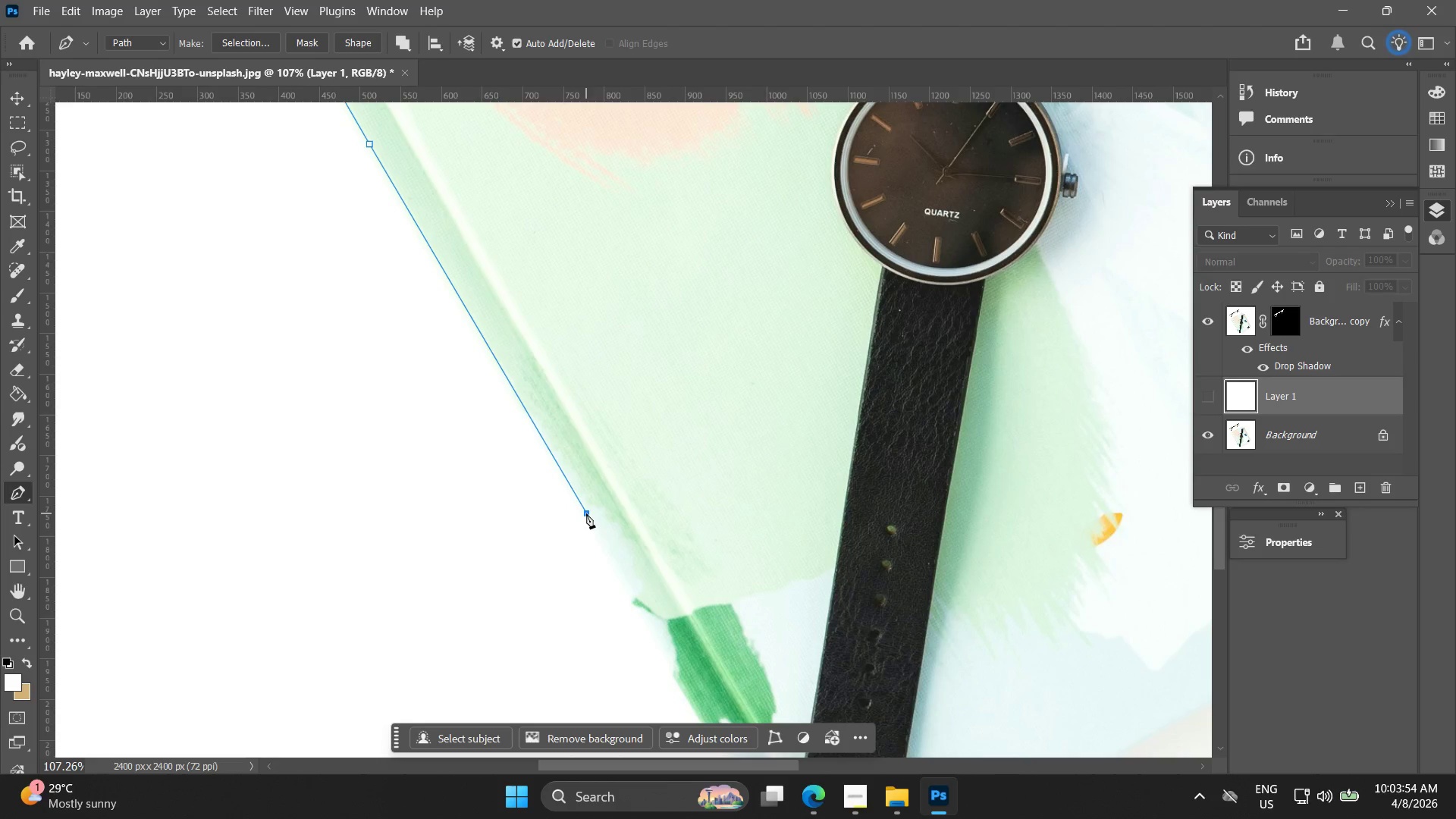 
hold_key(key=Space, duration=0.56)
 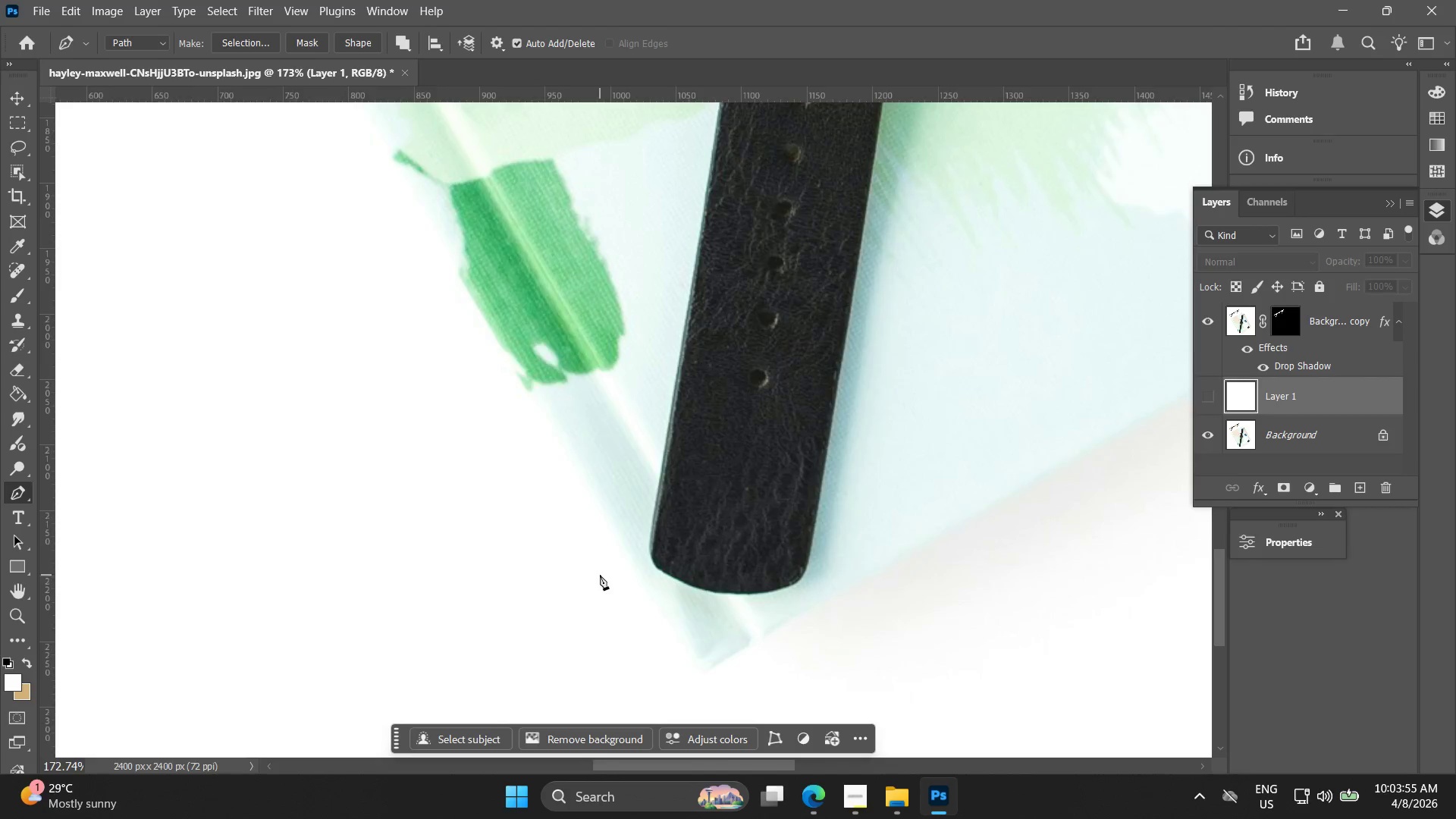 
left_click_drag(start_coordinate=[623, 511], to_coordinate=[458, 220])
 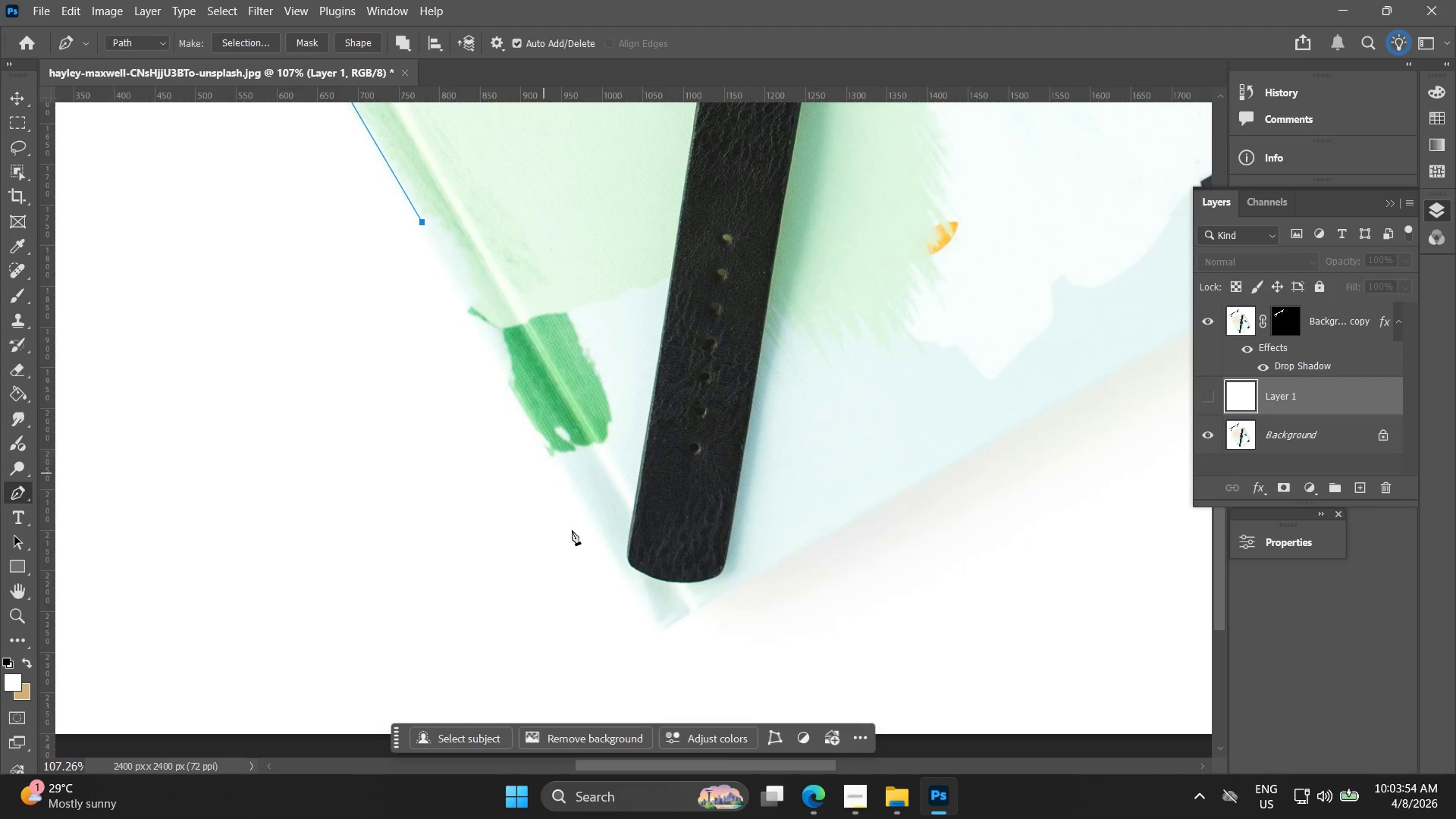 
hold_key(key=AltLeft, duration=0.58)
scroll: coordinate [601, 578], scroll_direction: up, amount: 9.0
 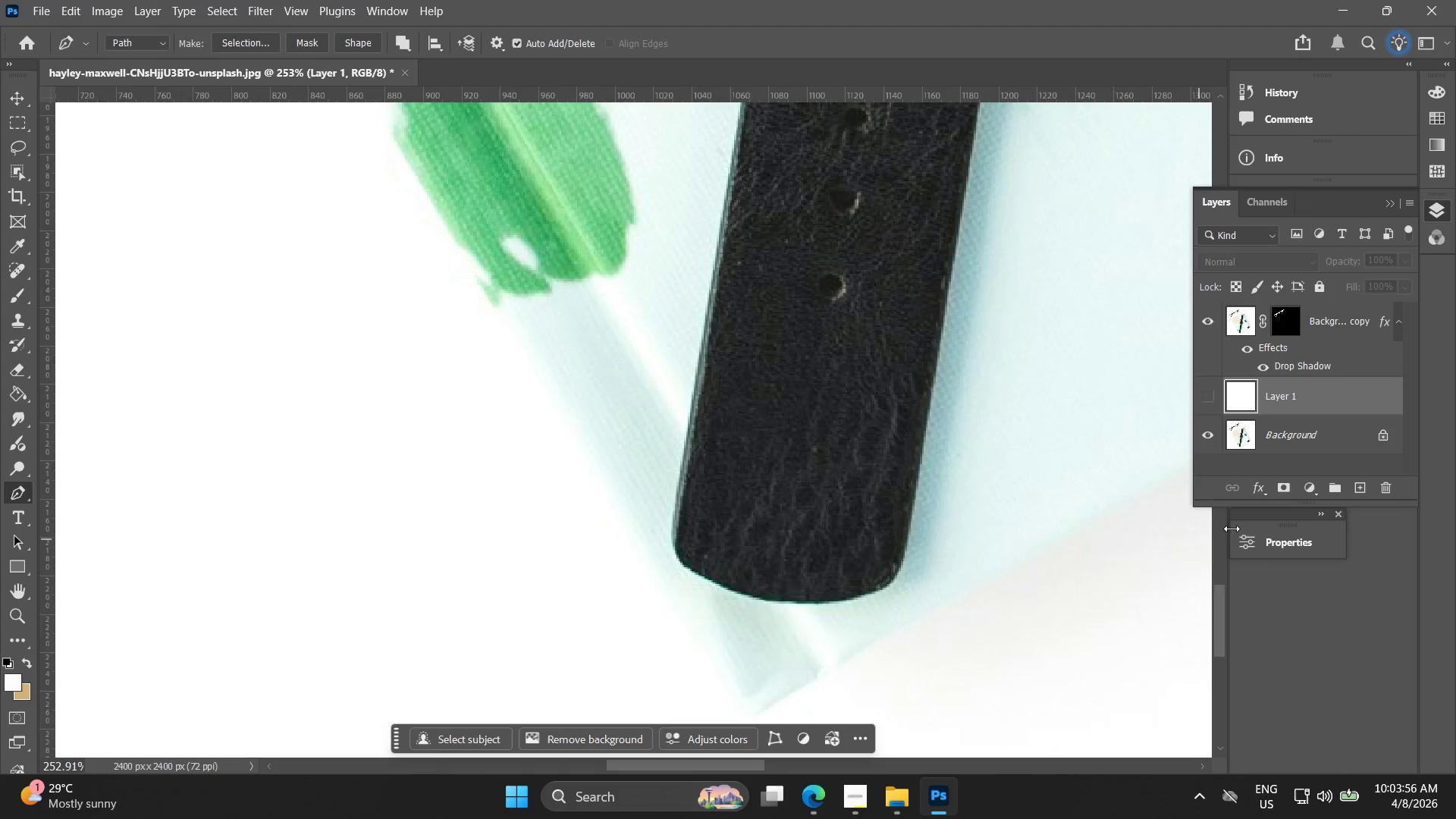 
left_click([1295, 445])
 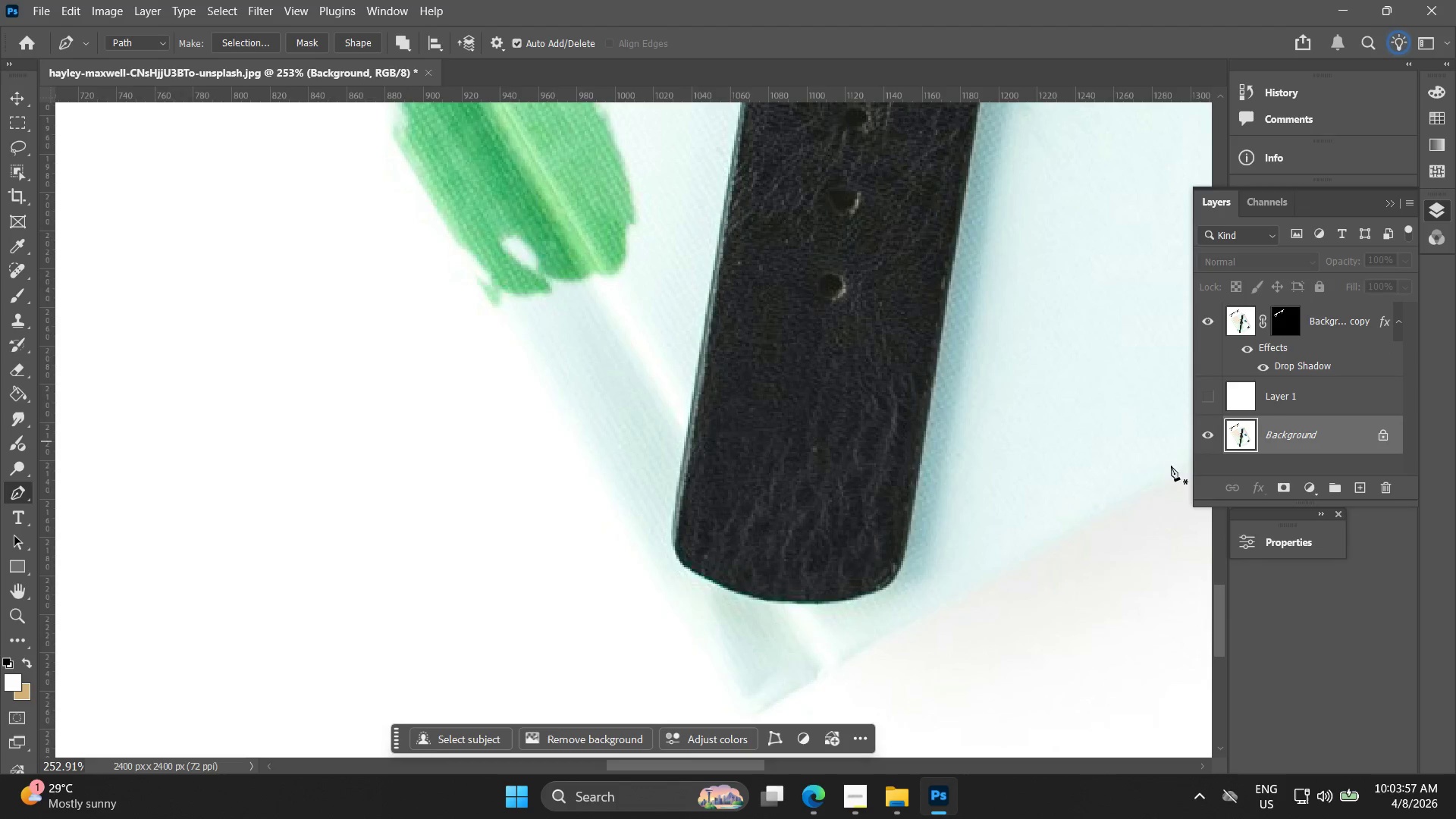 
hold_key(key=Space, duration=0.59)
 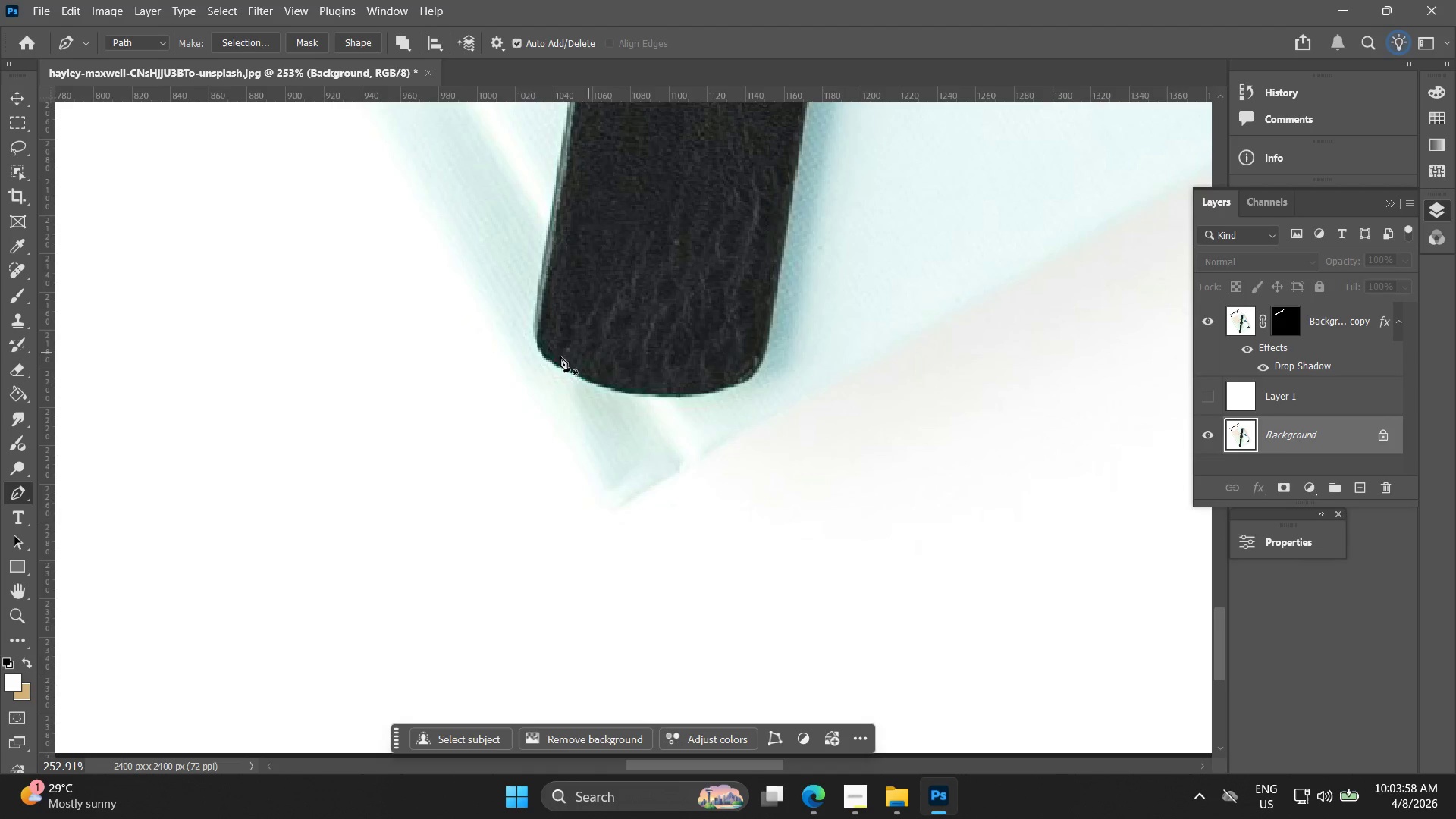 
left_click_drag(start_coordinate=[755, 430], to_coordinate=[617, 223])
 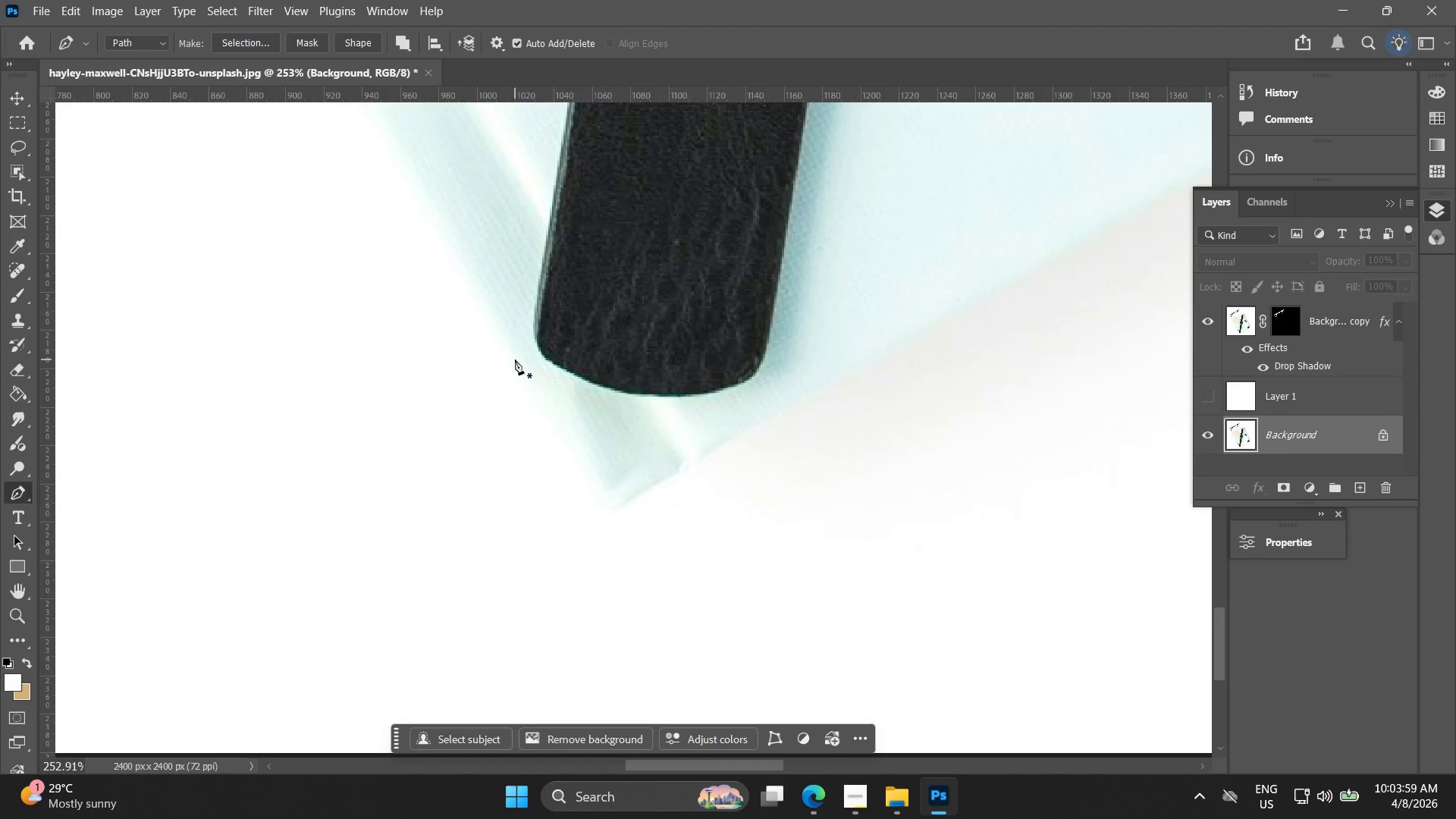 
left_click([515, 359])
 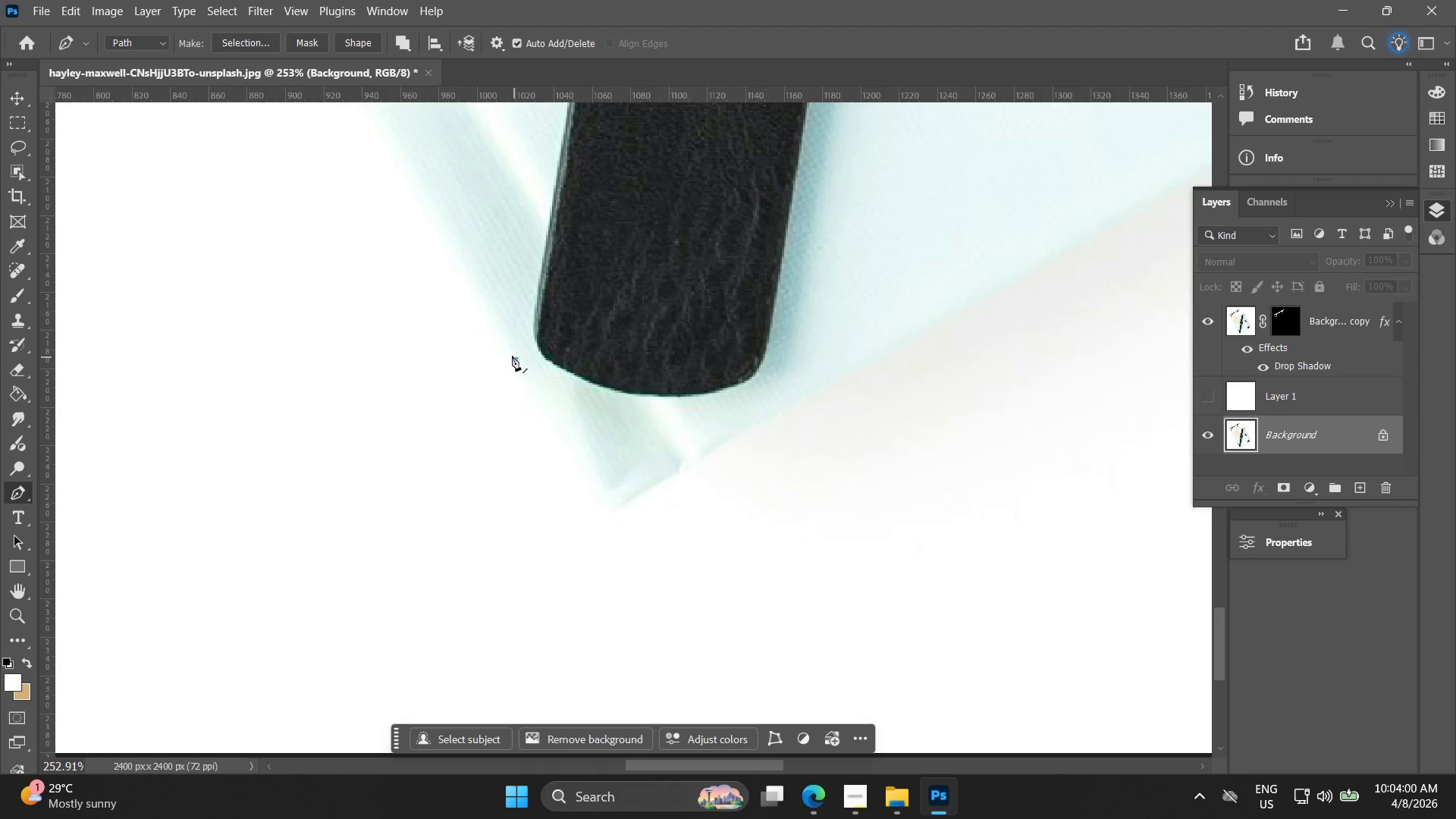 
key(Control+Z)
 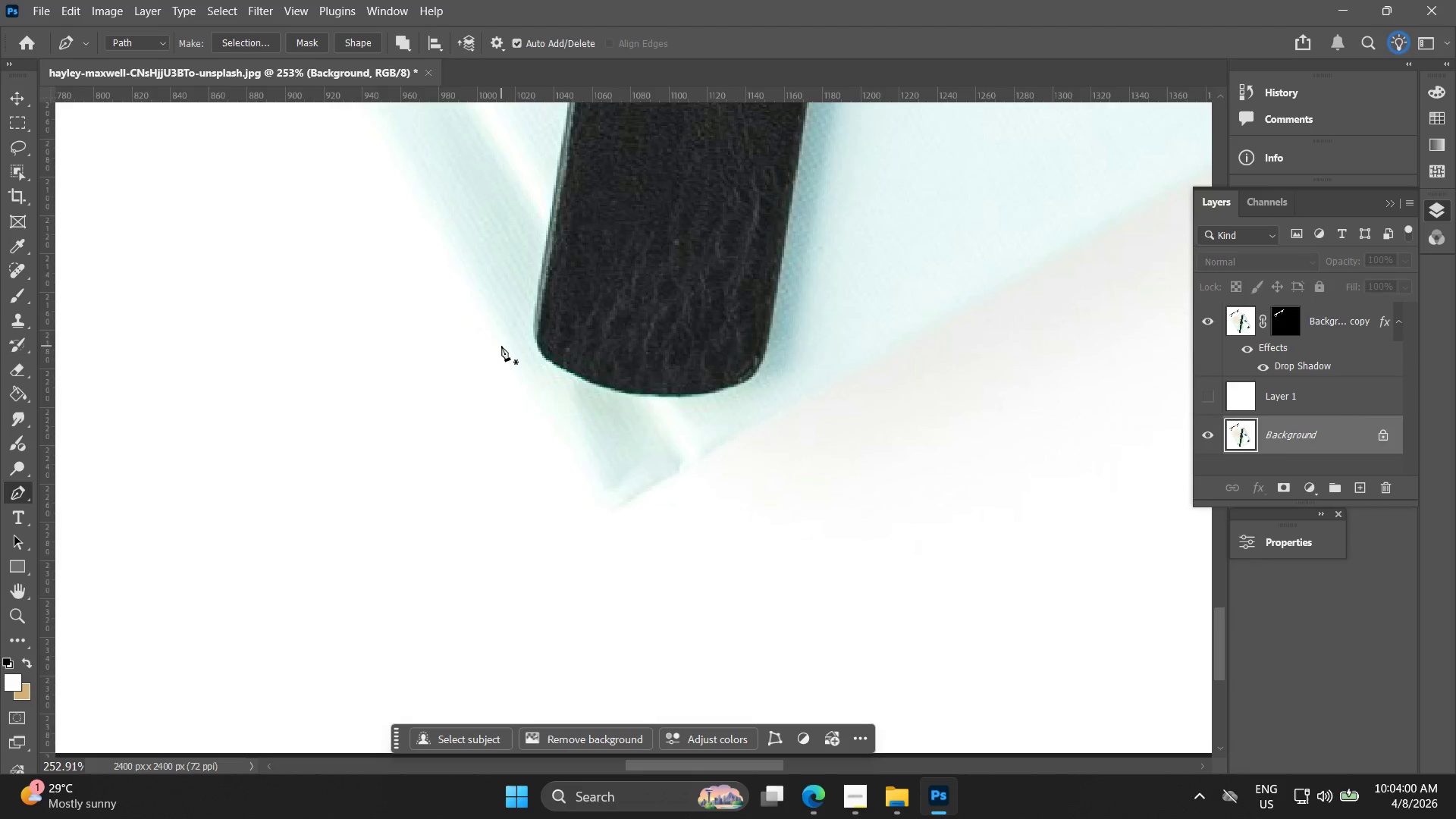 
key(Alt+AltLeft)
 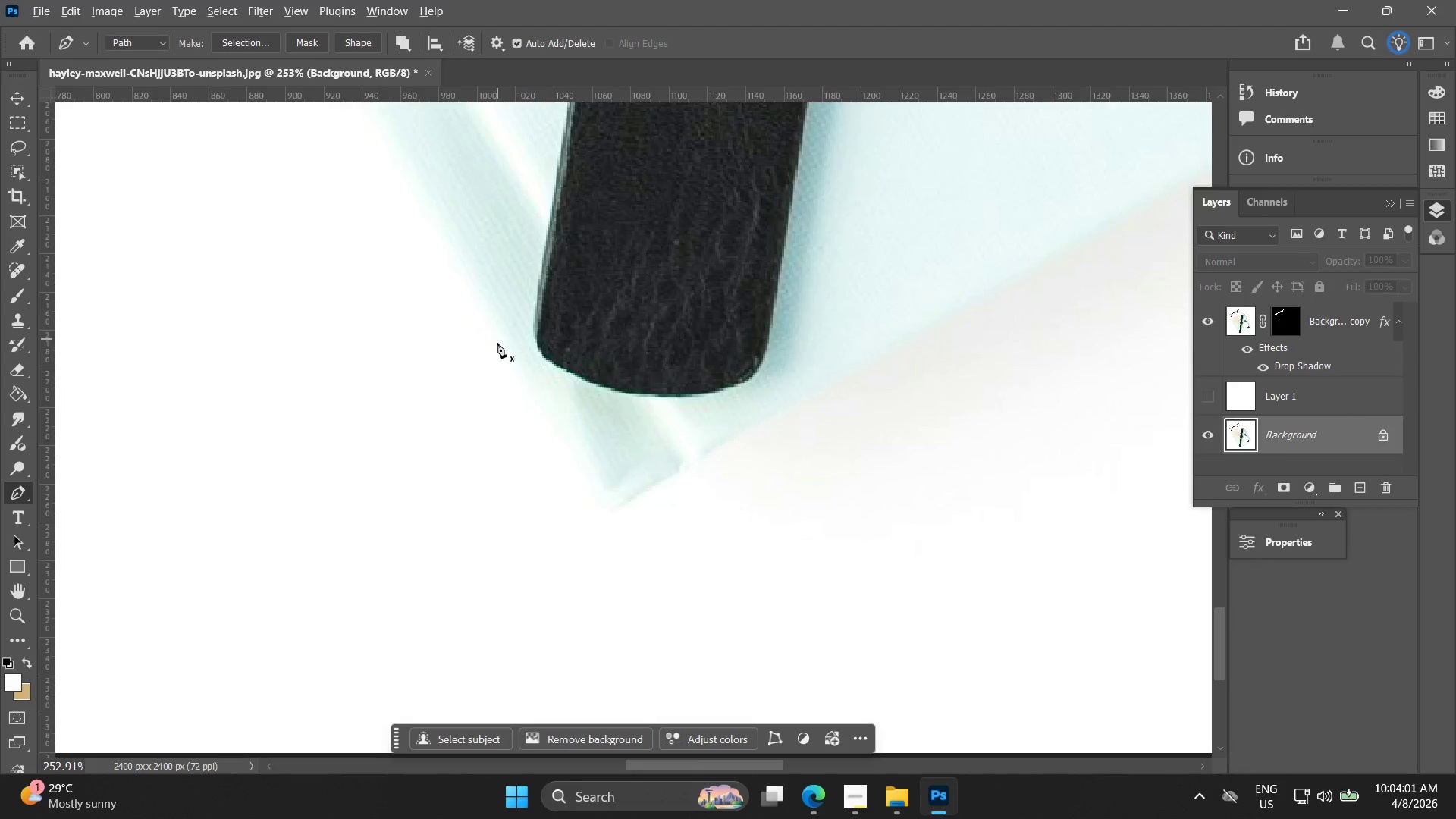 
hold_key(key=Space, duration=0.5)
 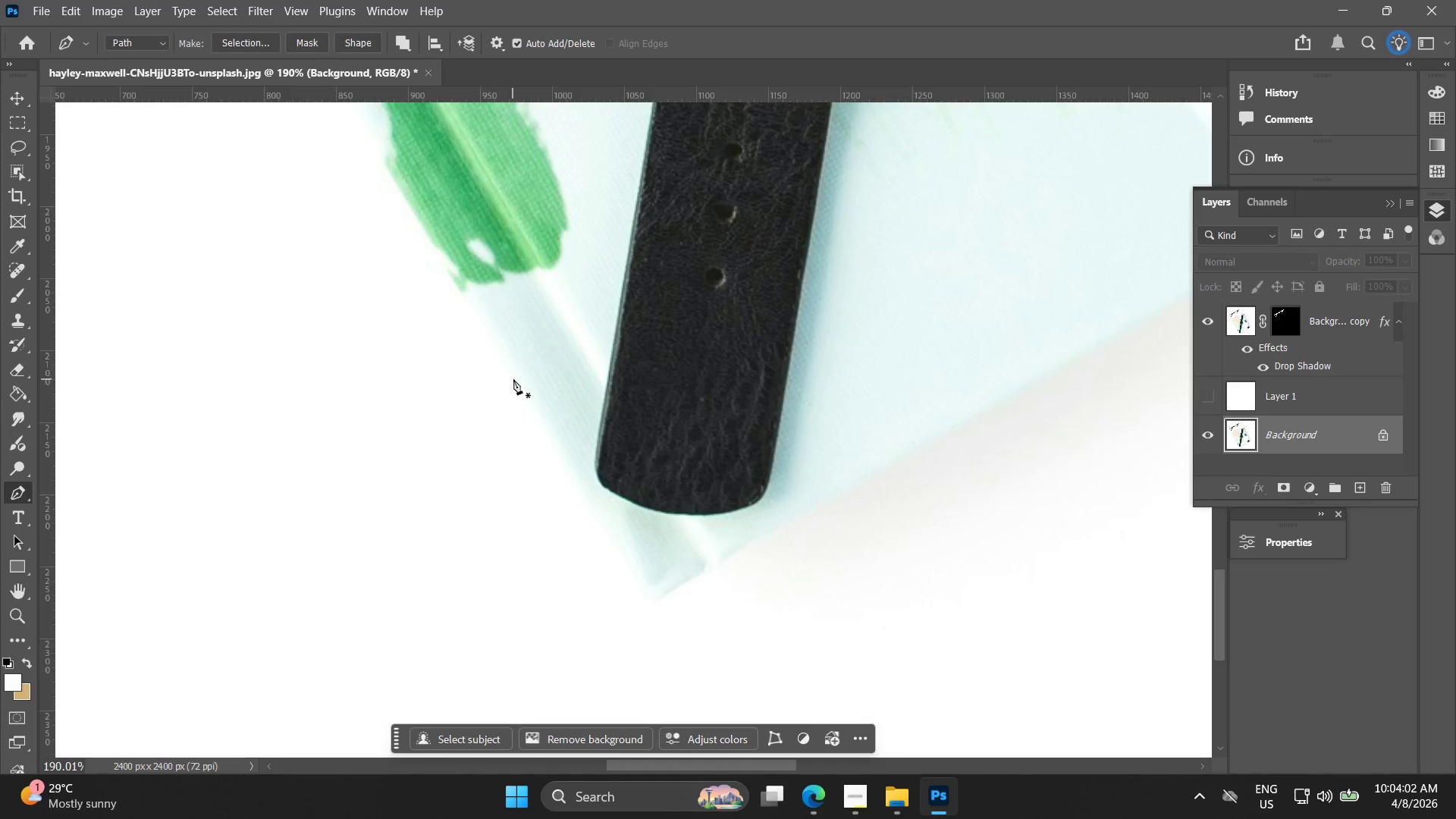 
left_click_drag(start_coordinate=[467, 300], to_coordinate=[538, 432])
 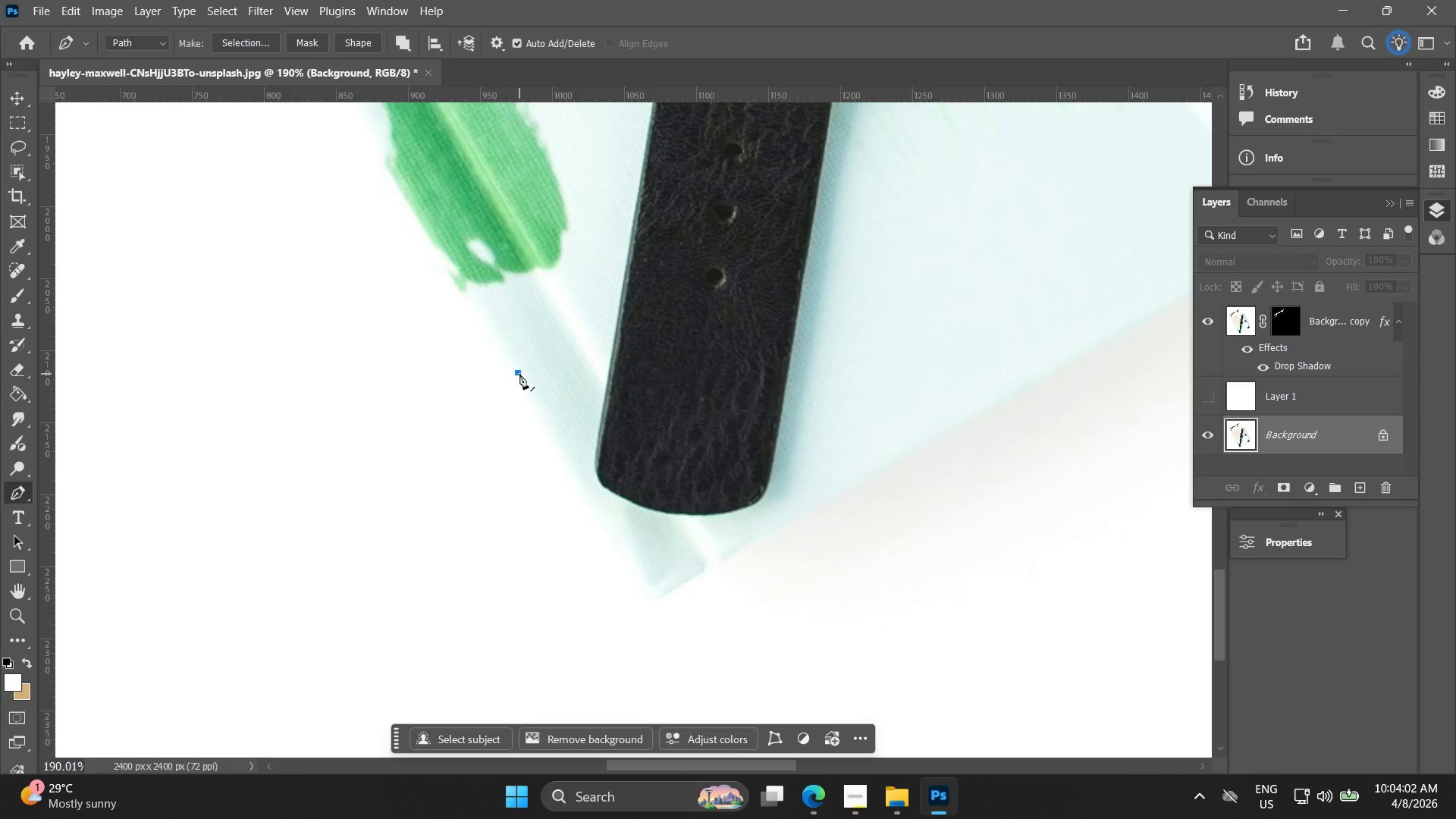 
scroll: coordinate [497, 344], scroll_direction: down, amount: 3.0
 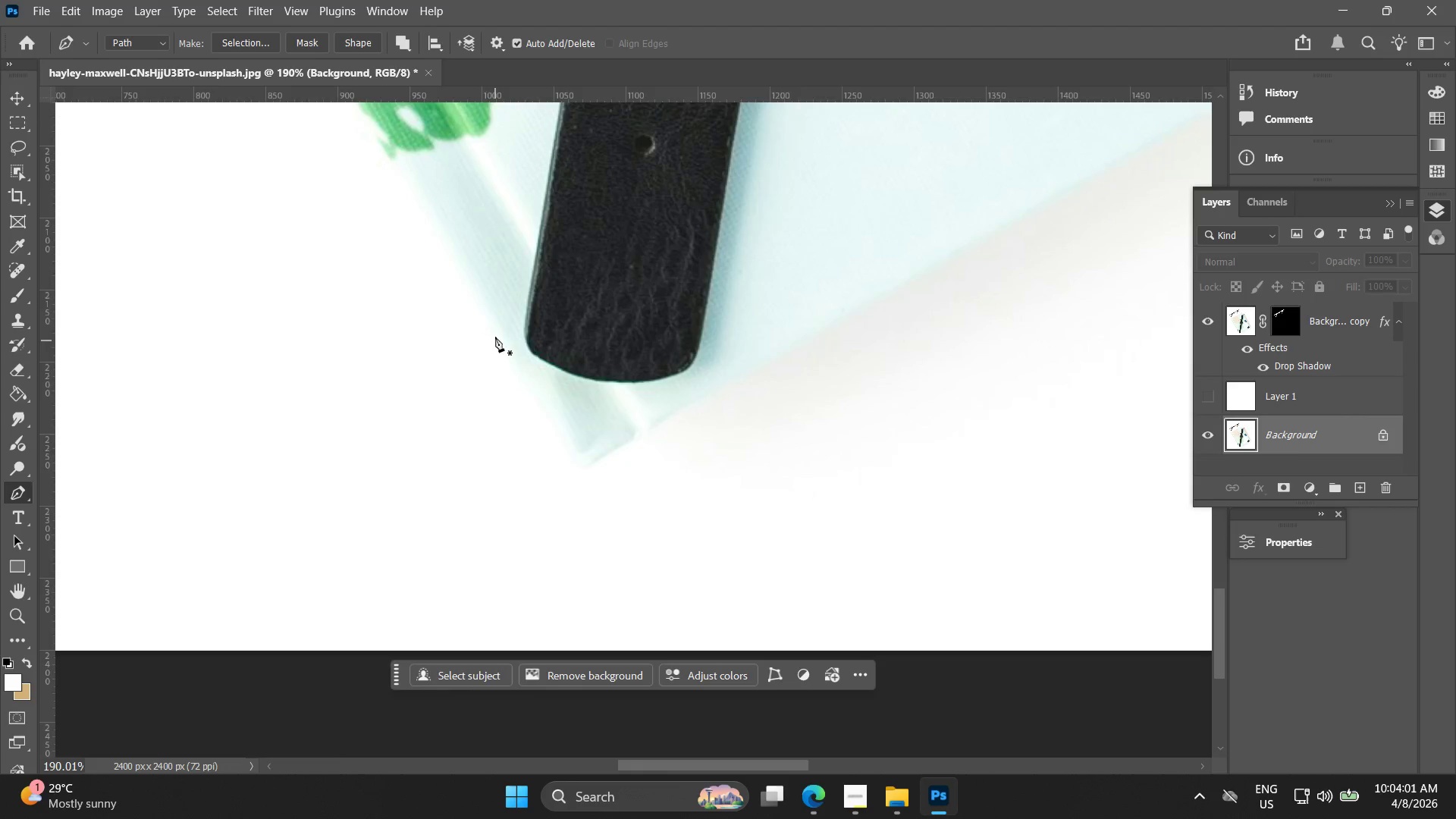 
key(Control+Z)
 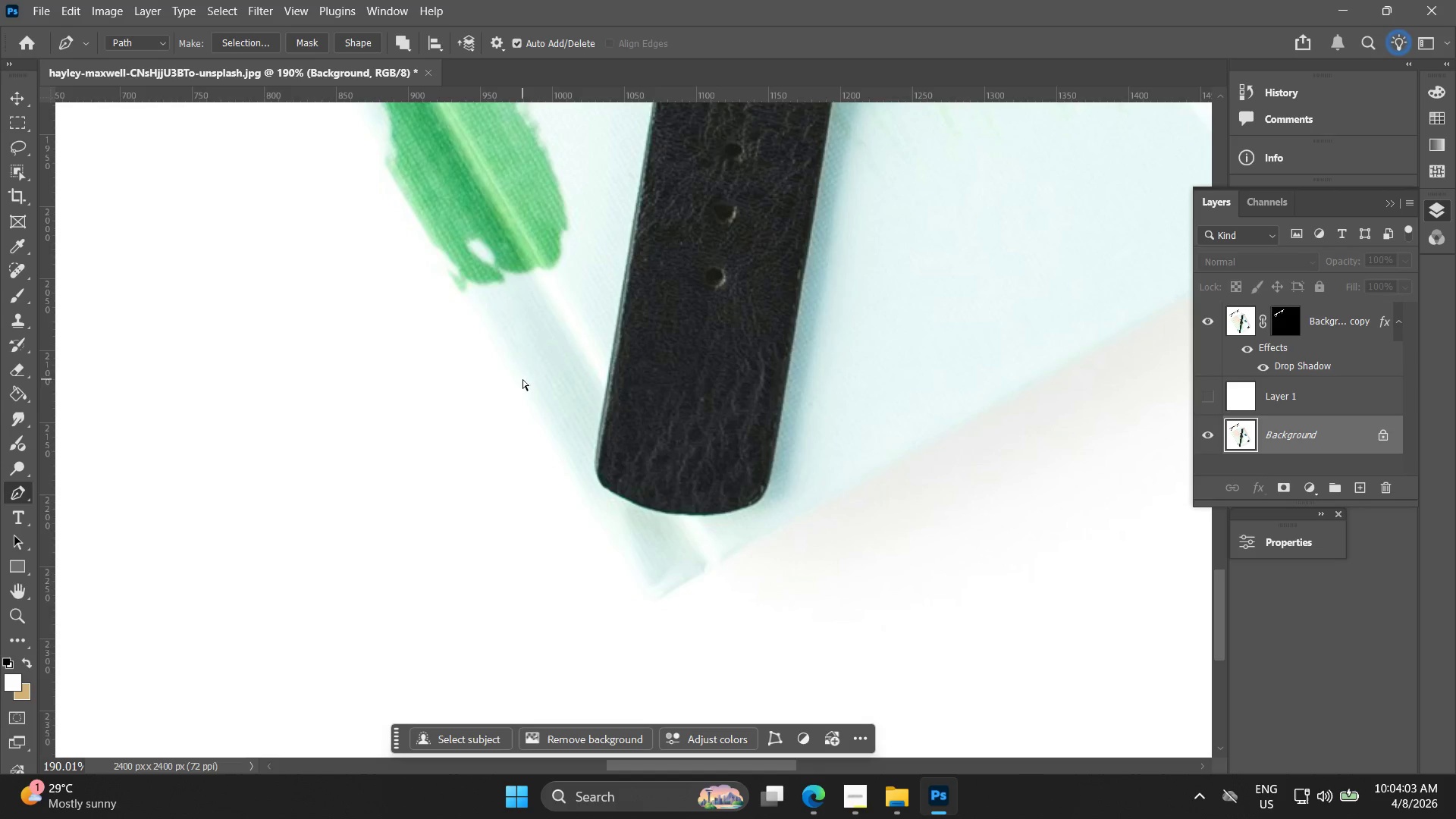 
hold_key(key=Space, duration=0.52)
 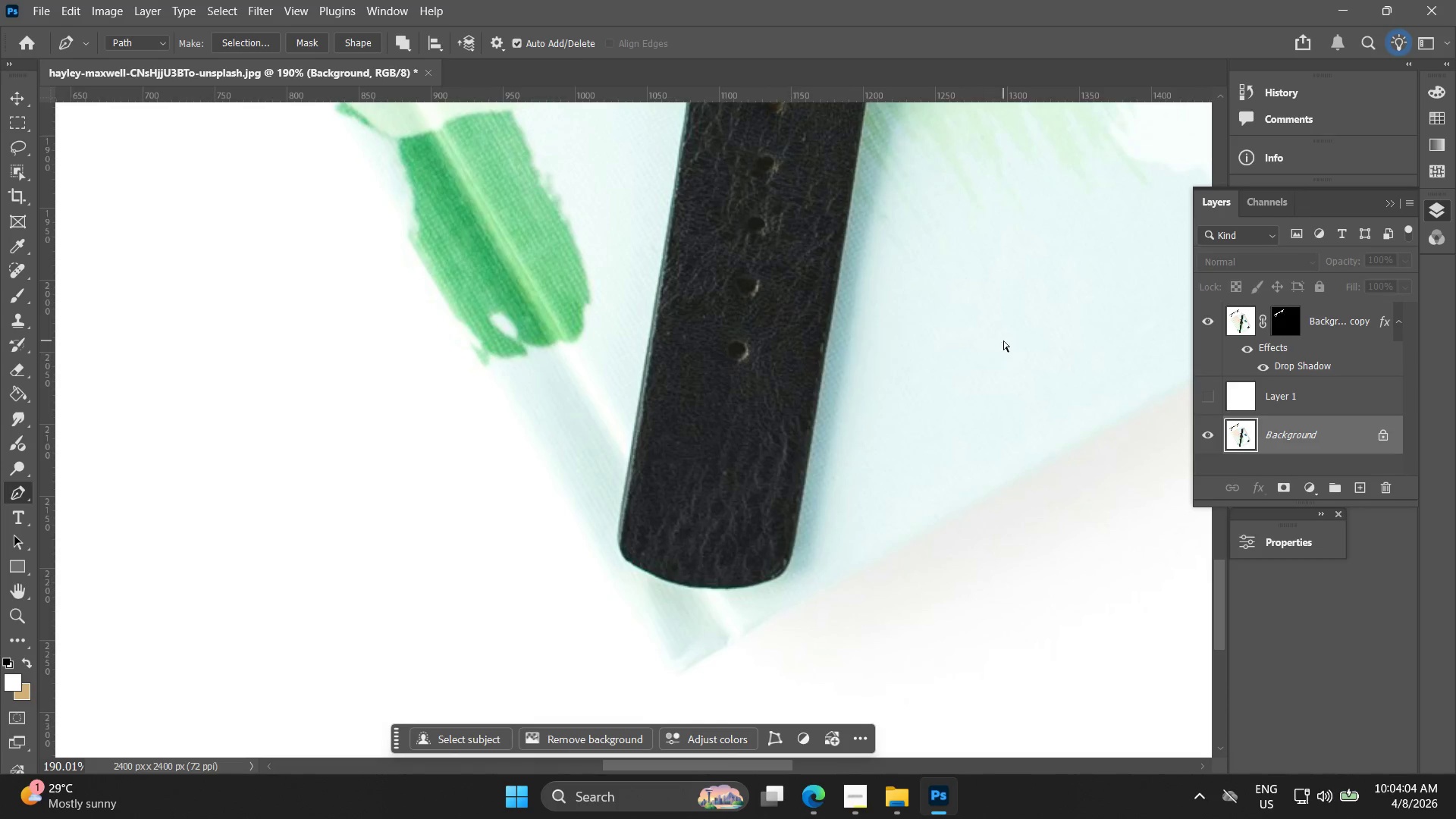 
left_click_drag(start_coordinate=[500, 341], to_coordinate=[522, 415])
 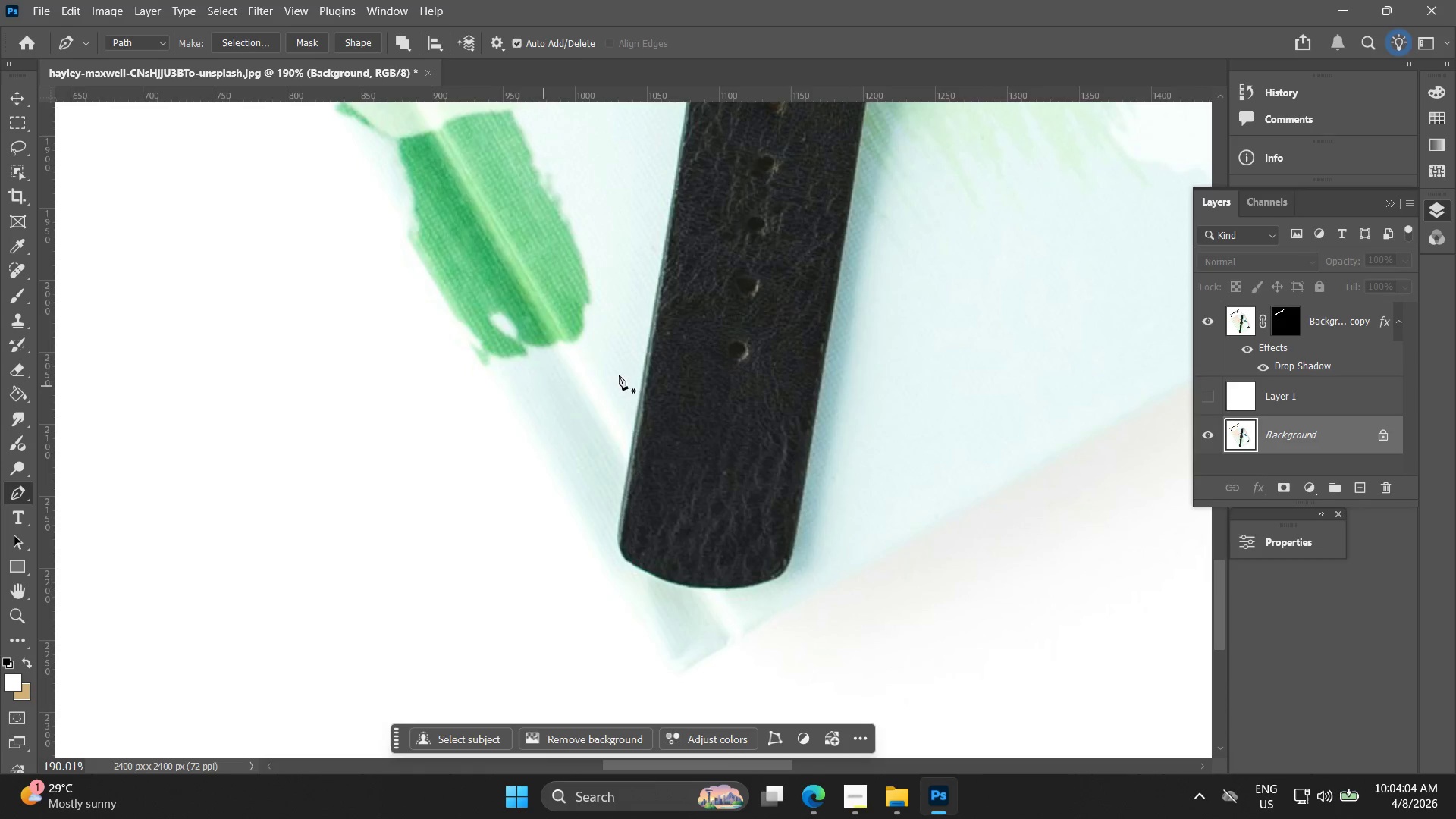 
key(Control+Z)
 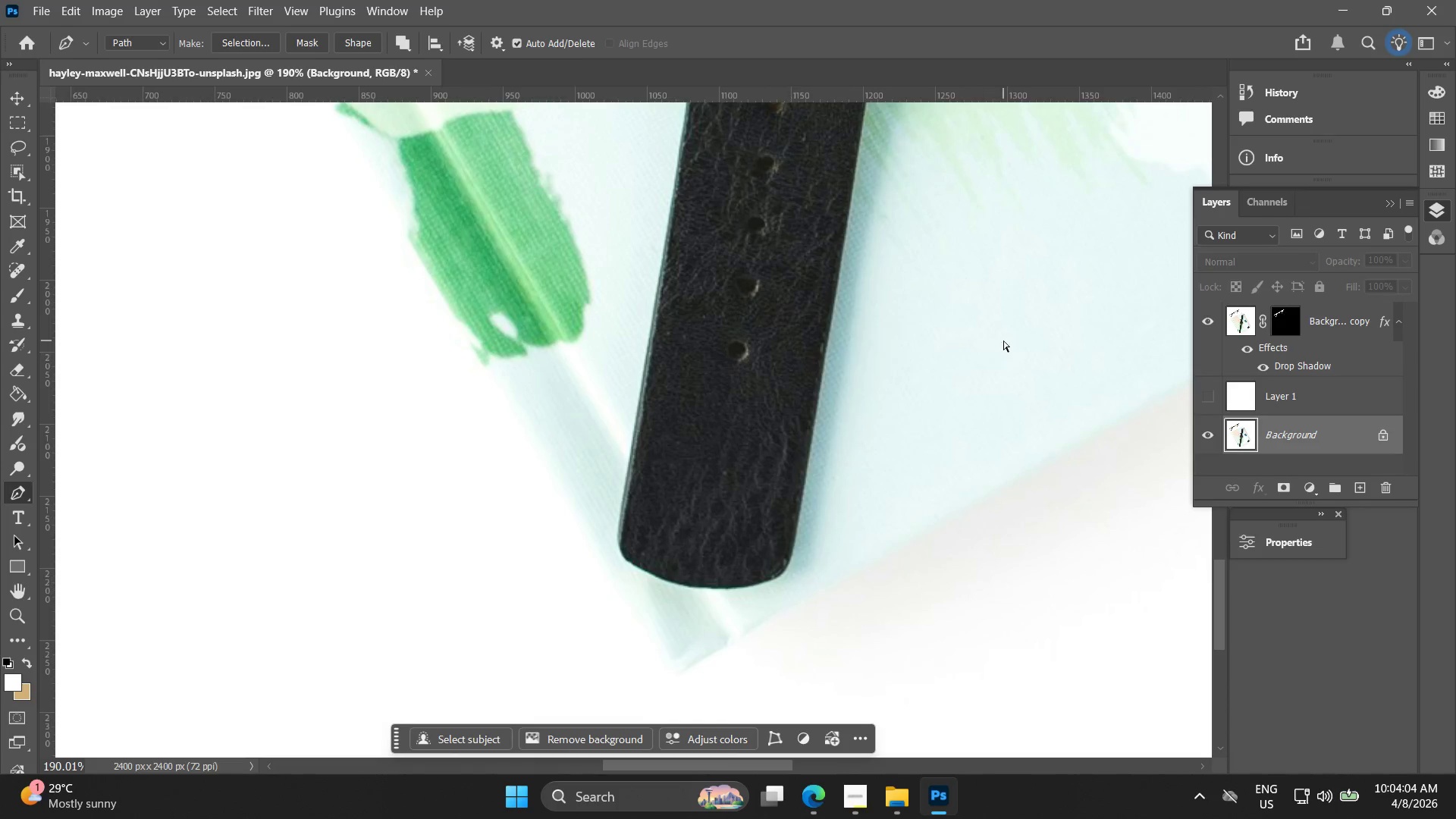 
key(Control+Z)
 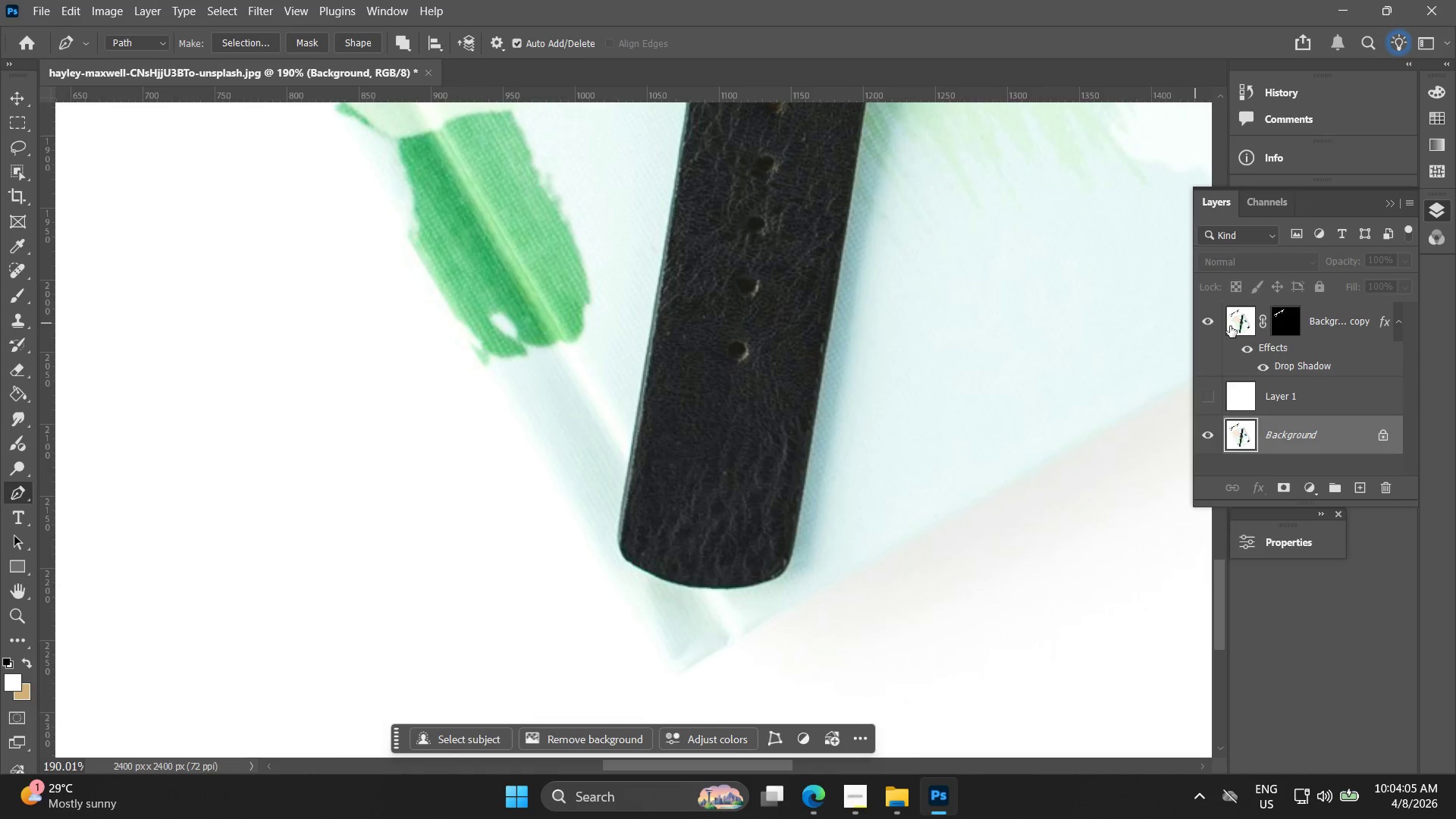 
key(Alt+AltLeft)
 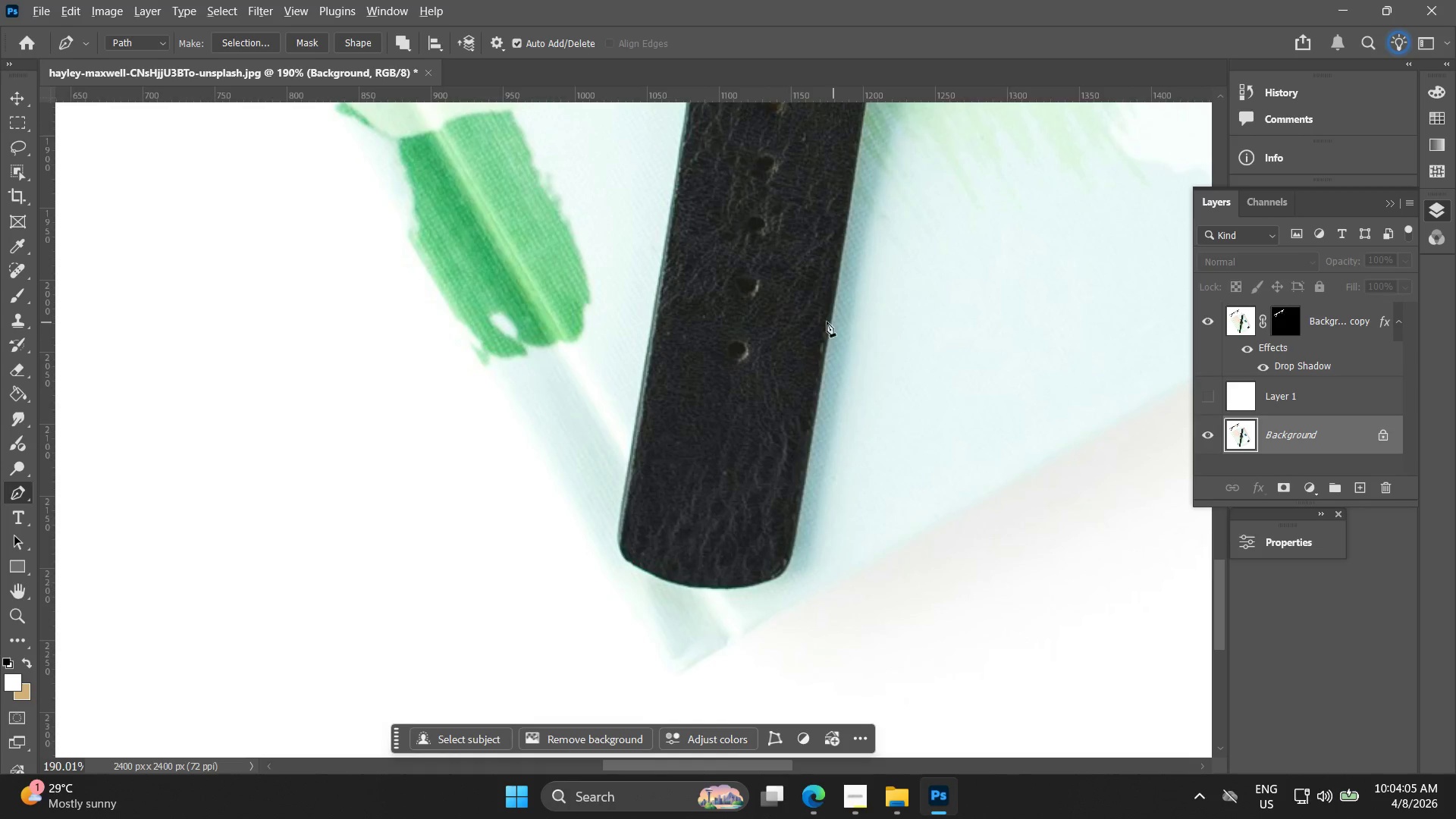 
scroll: coordinate [839, 348], scroll_direction: down, amount: 4.0
 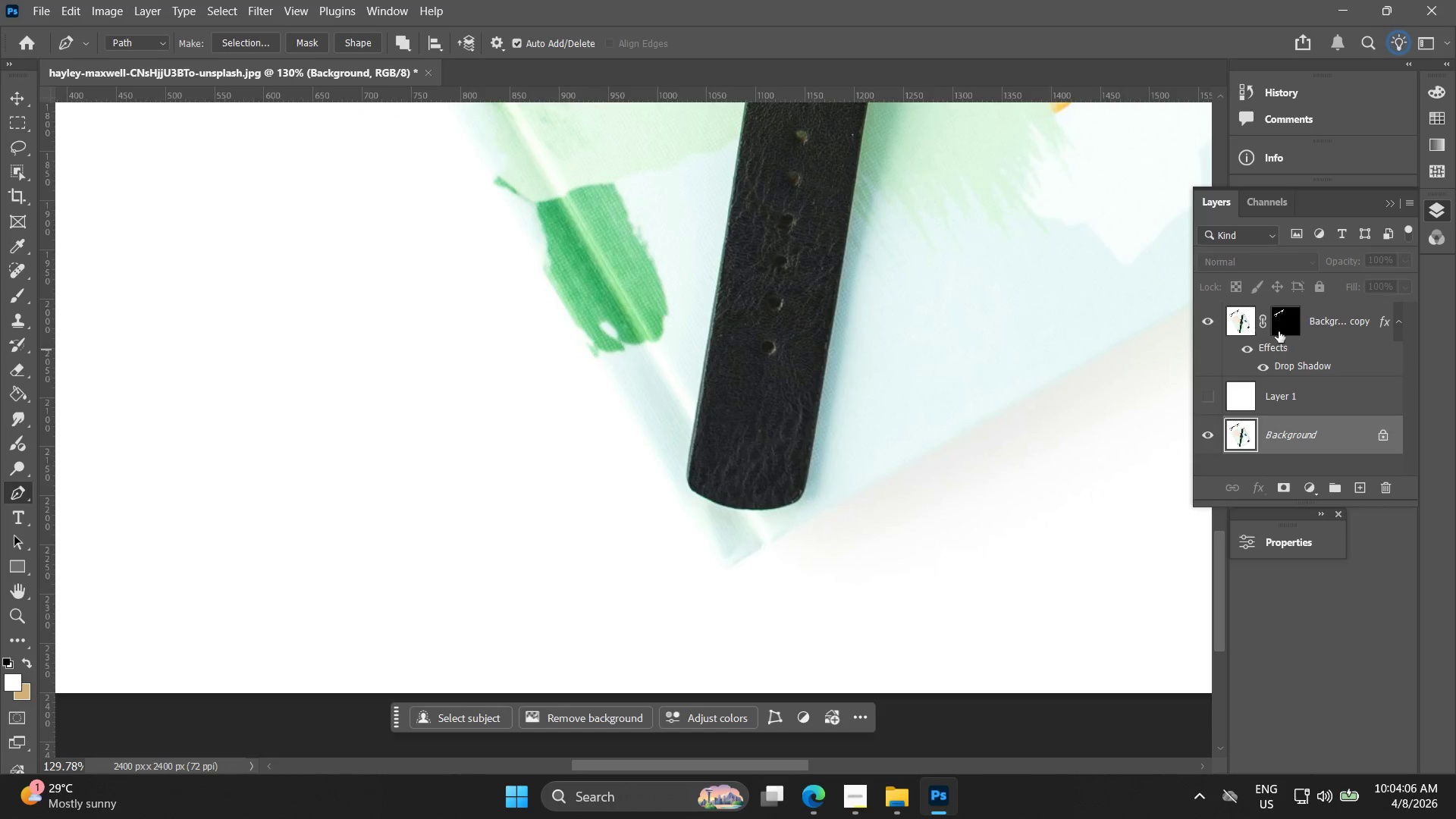 
left_click([1285, 331])
 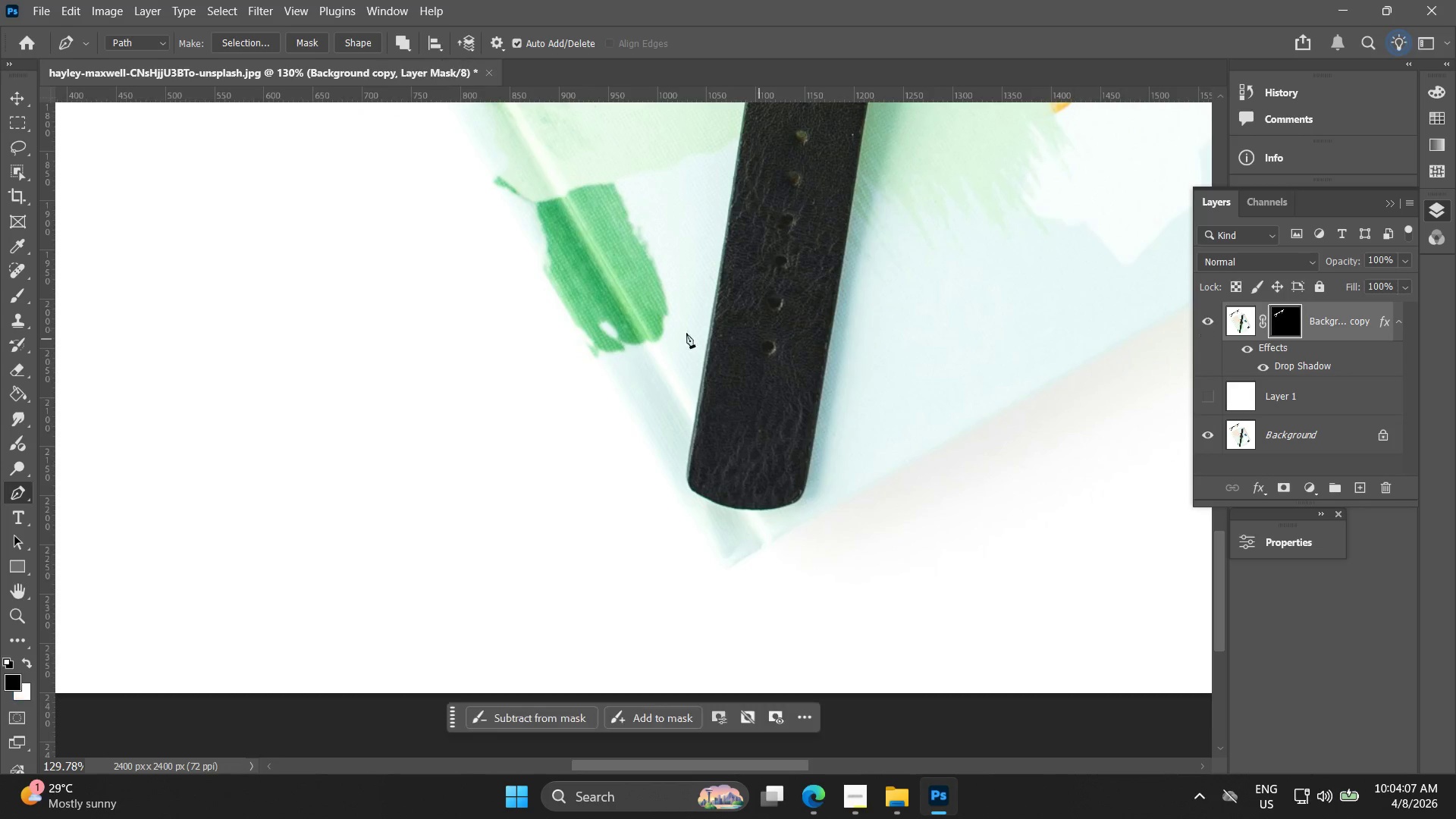 
hold_key(key=Space, duration=1.5)
 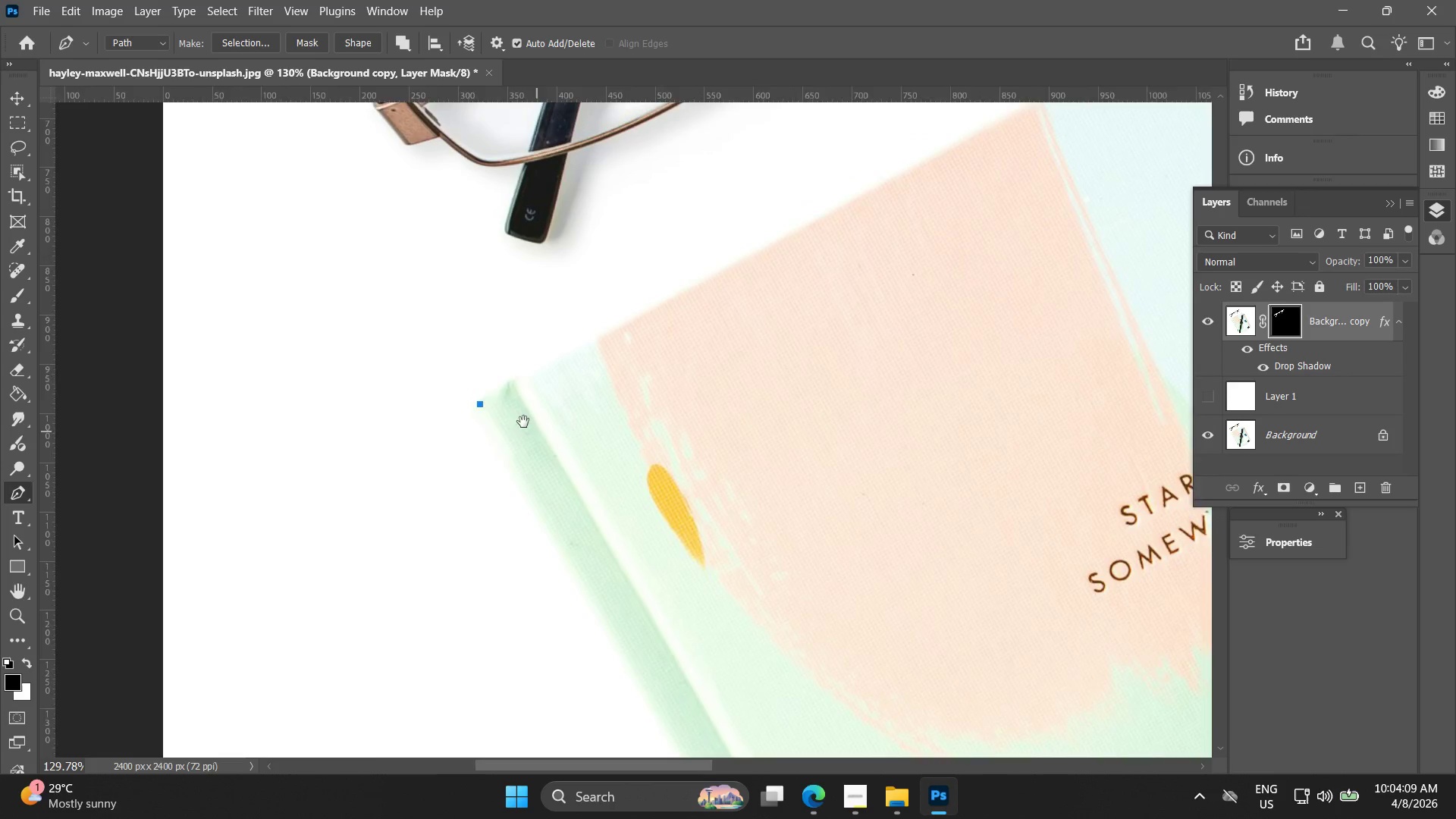 
left_click_drag(start_coordinate=[507, 254], to_coordinate=[642, 600])
 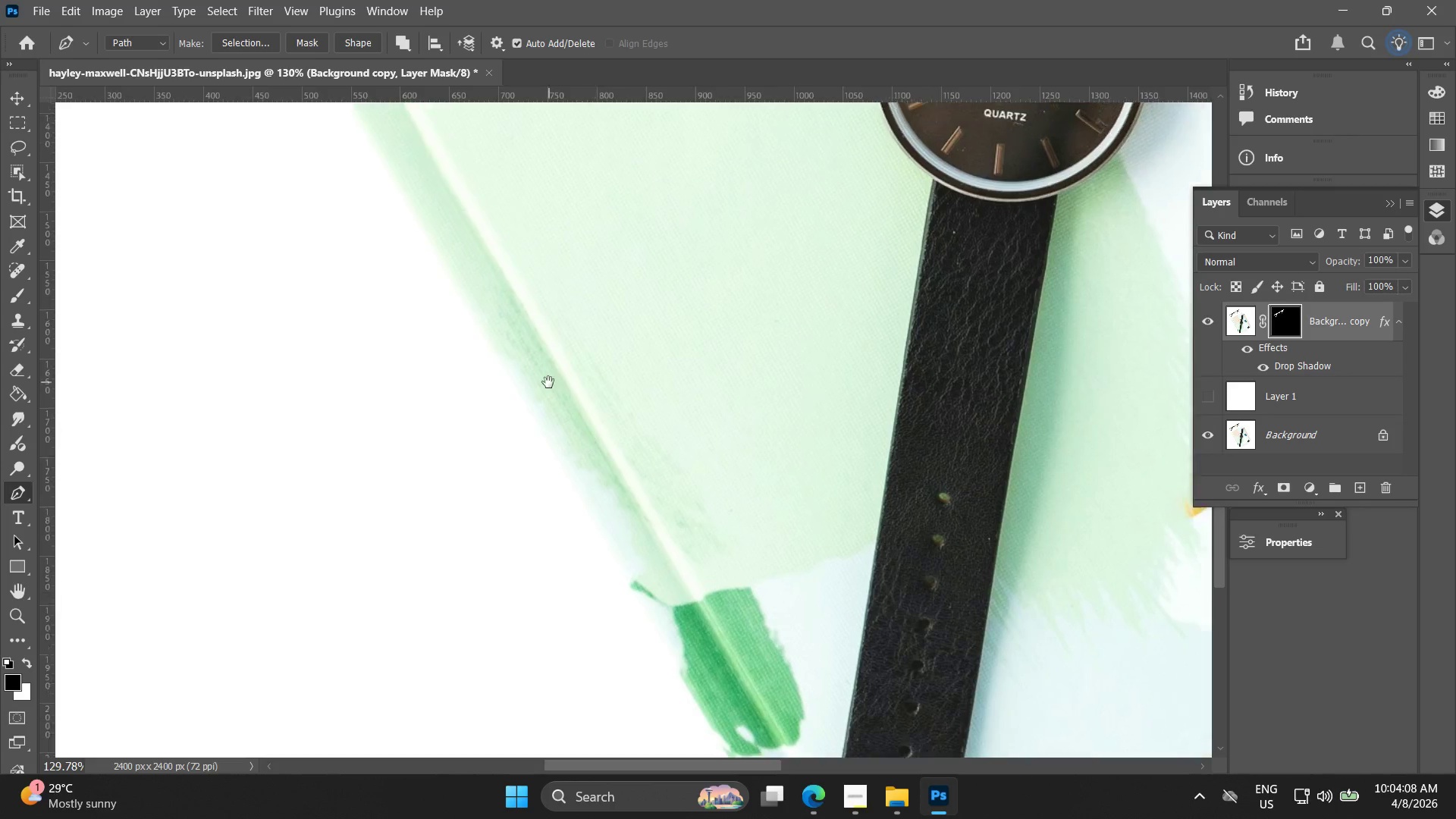 
left_click_drag(start_coordinate=[548, 385], to_coordinate=[689, 654])
 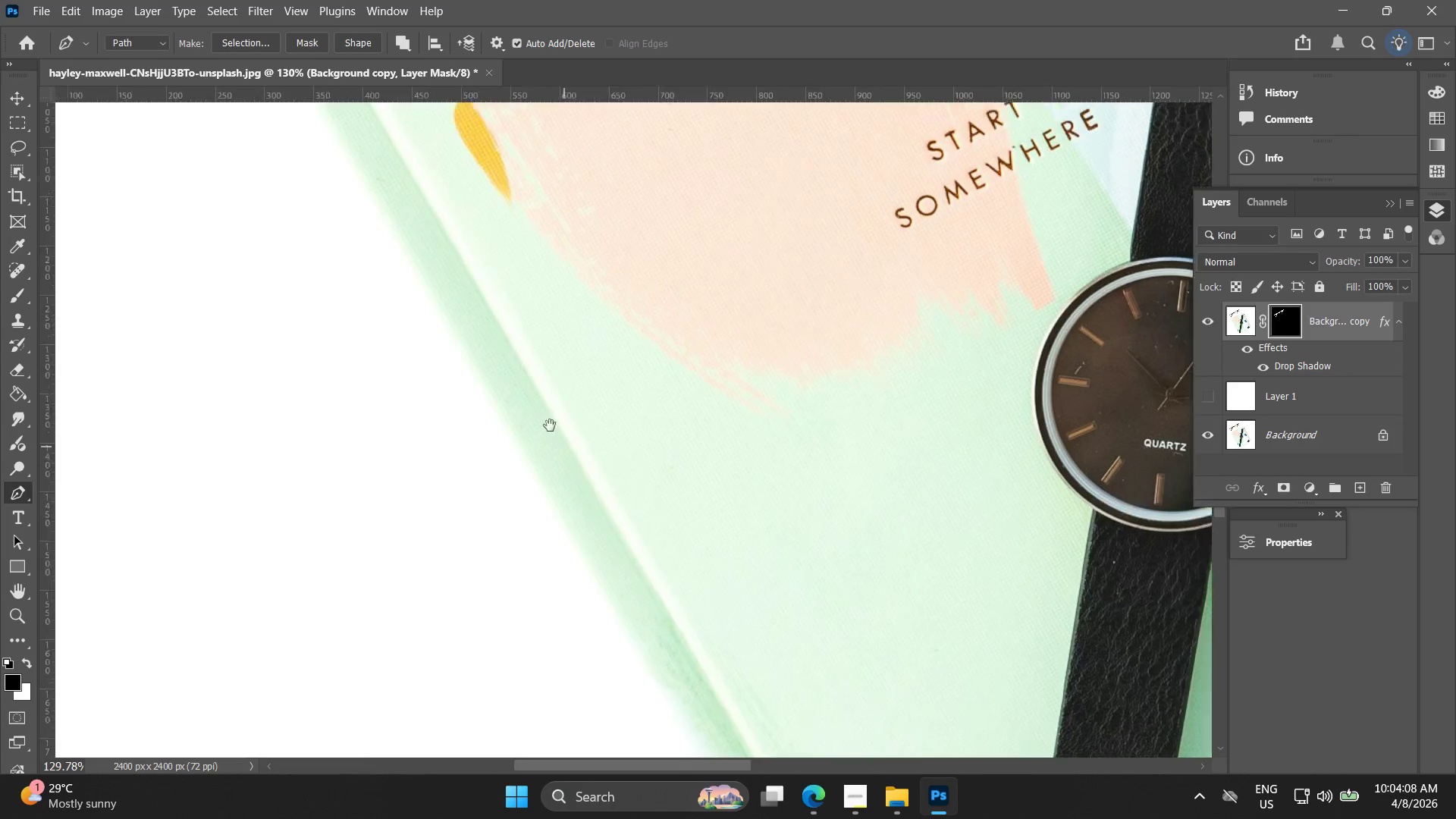 
left_click_drag(start_coordinate=[499, 355], to_coordinate=[647, 639])
 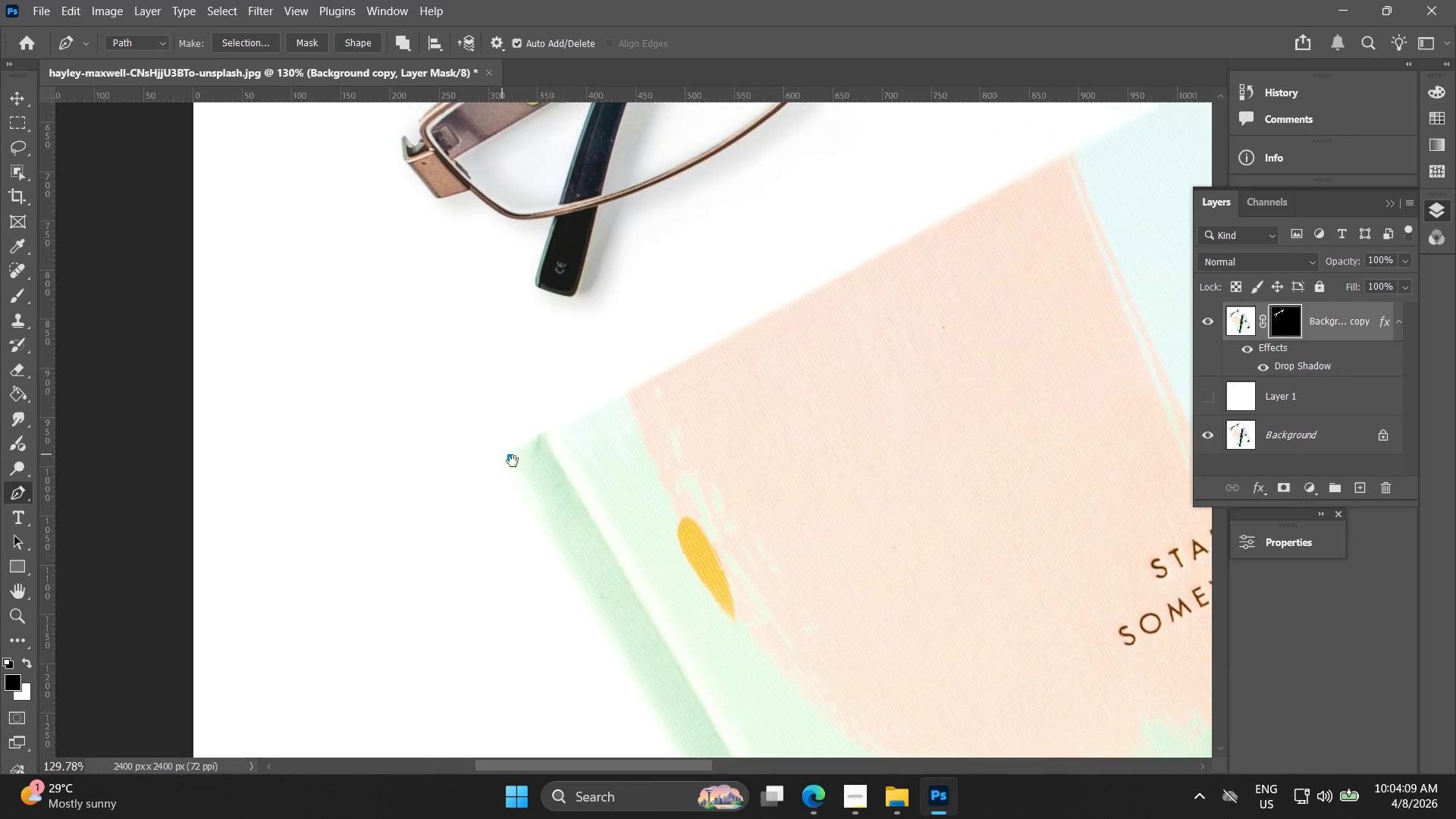 
hold_key(key=Space, duration=0.64)
 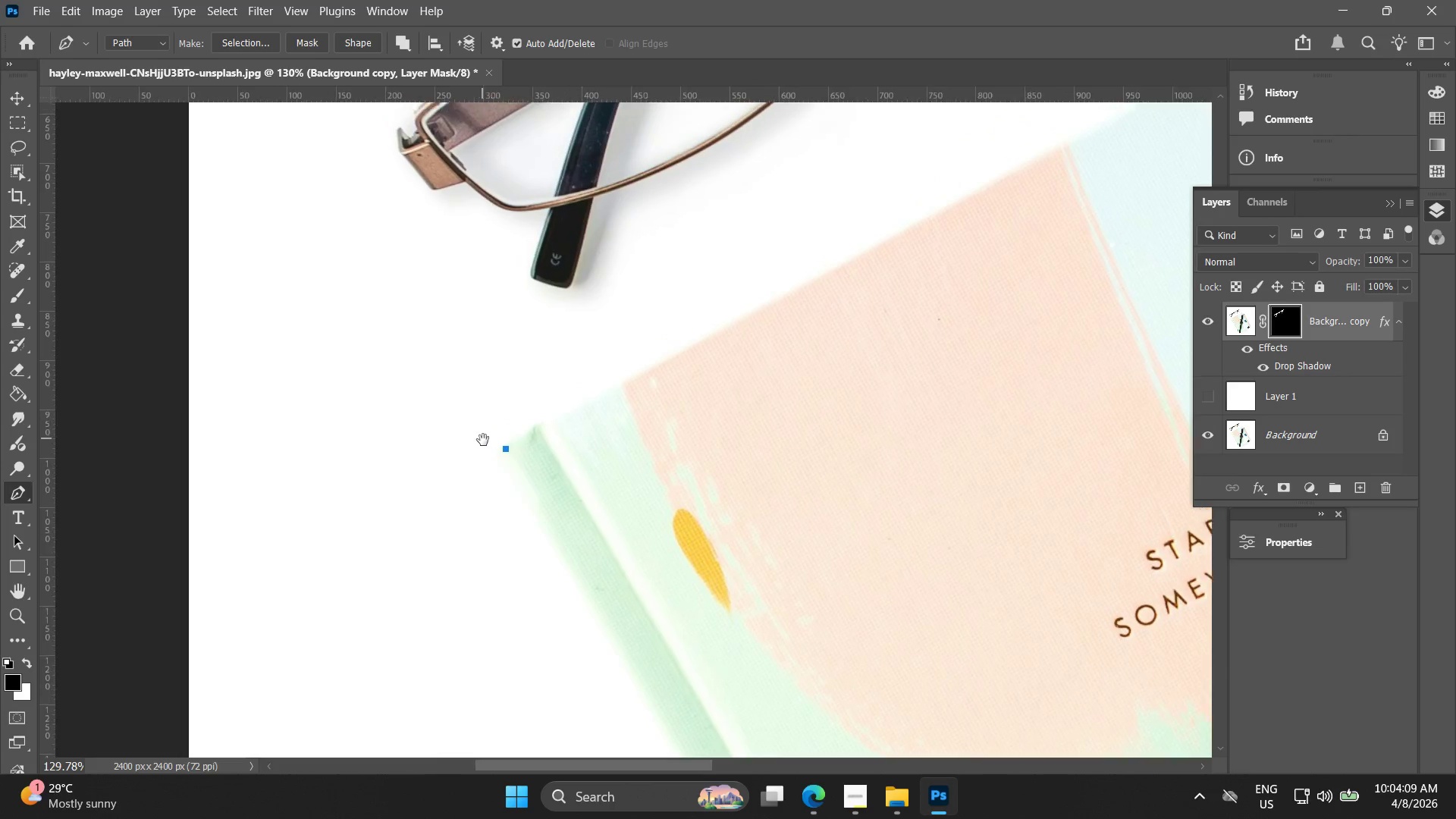 
hold_key(key=AltLeft, duration=0.31)
hold_key(key=AltLeft, duration=1.51)
scroll: coordinate [507, 472], scroll_direction: up, amount: 7.0
 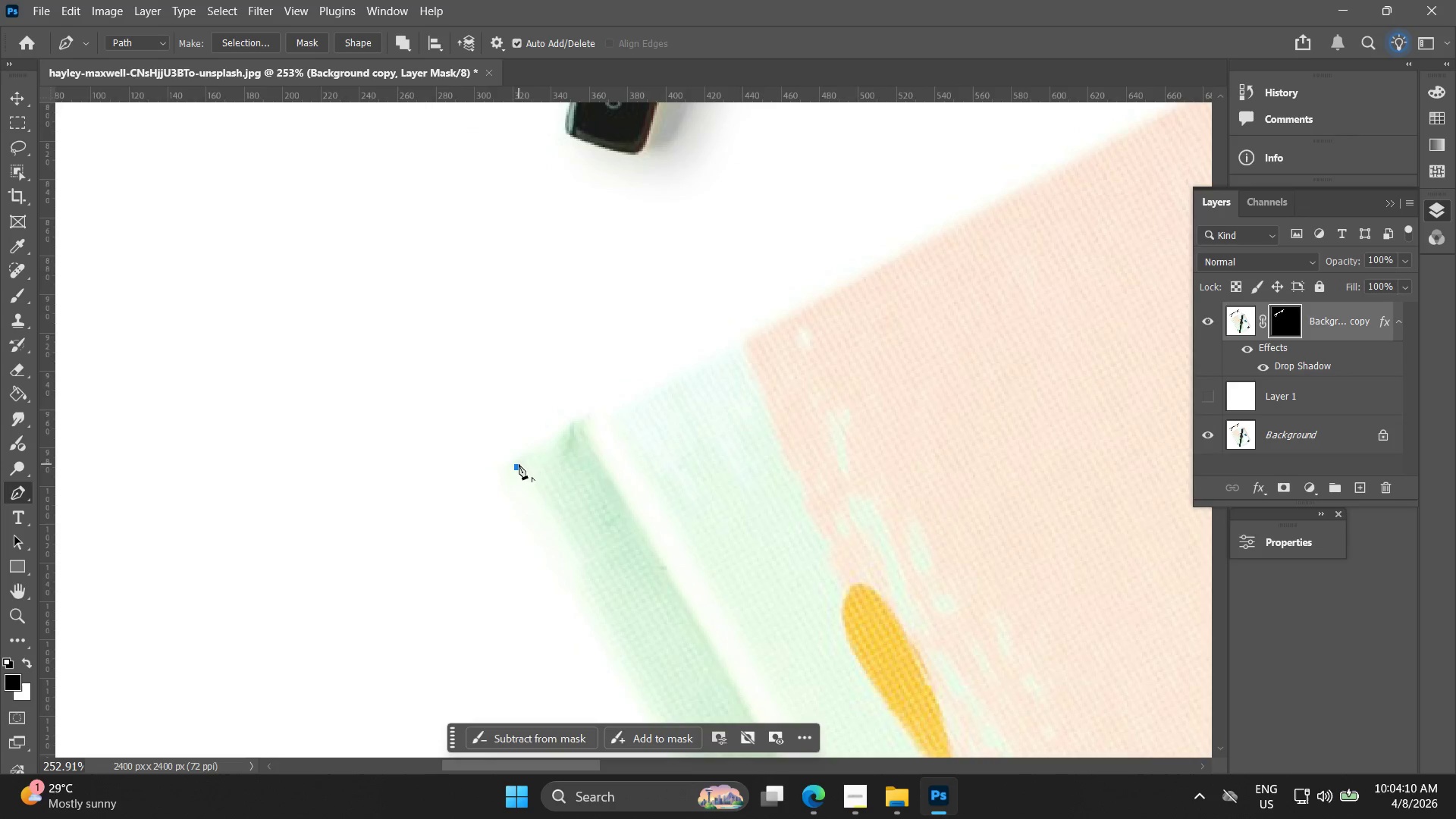 
left_click([518, 464])
 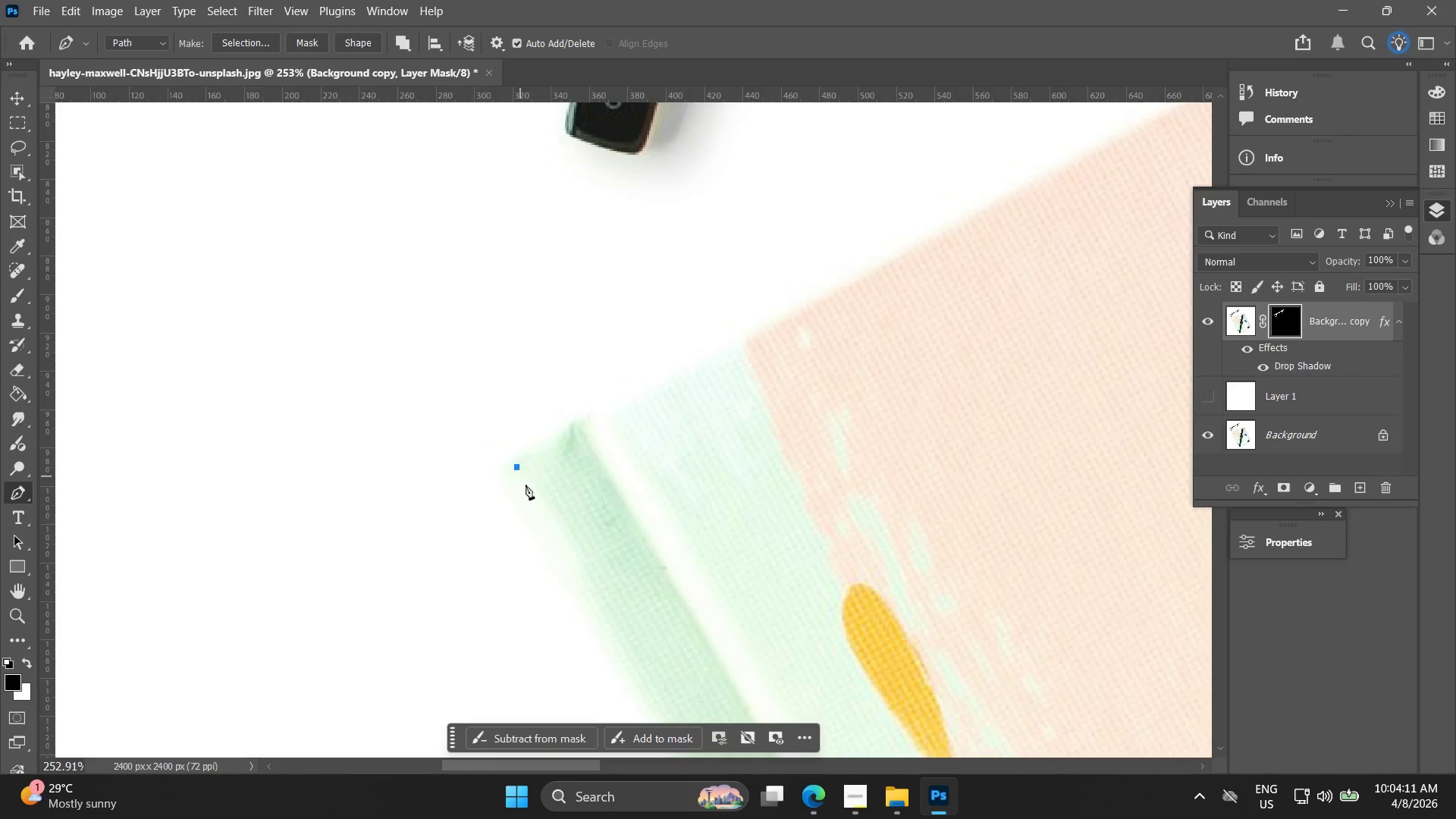 
hold_key(key=Space, duration=0.5)
 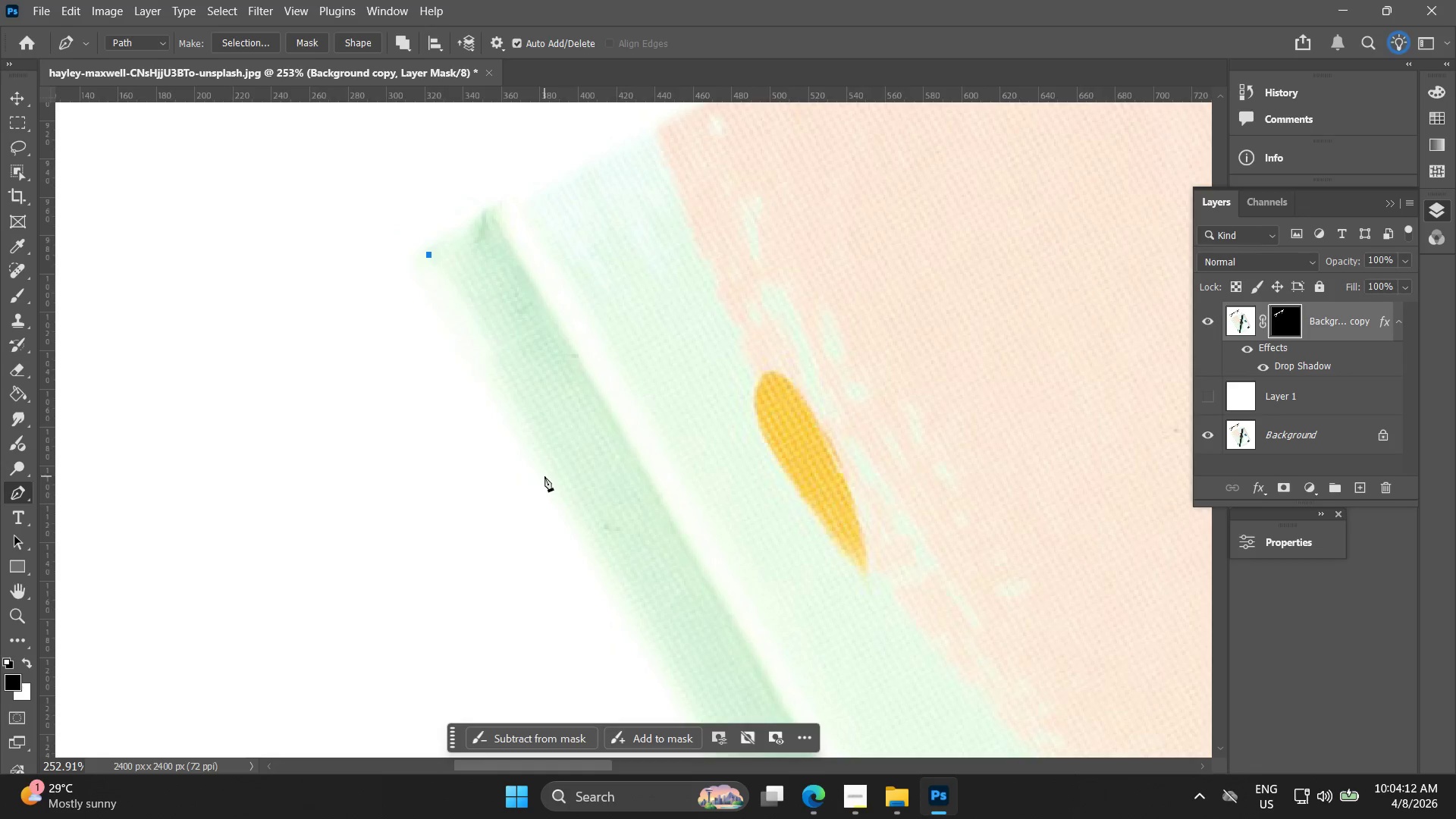 
left_click_drag(start_coordinate=[549, 492], to_coordinate=[461, 280])
 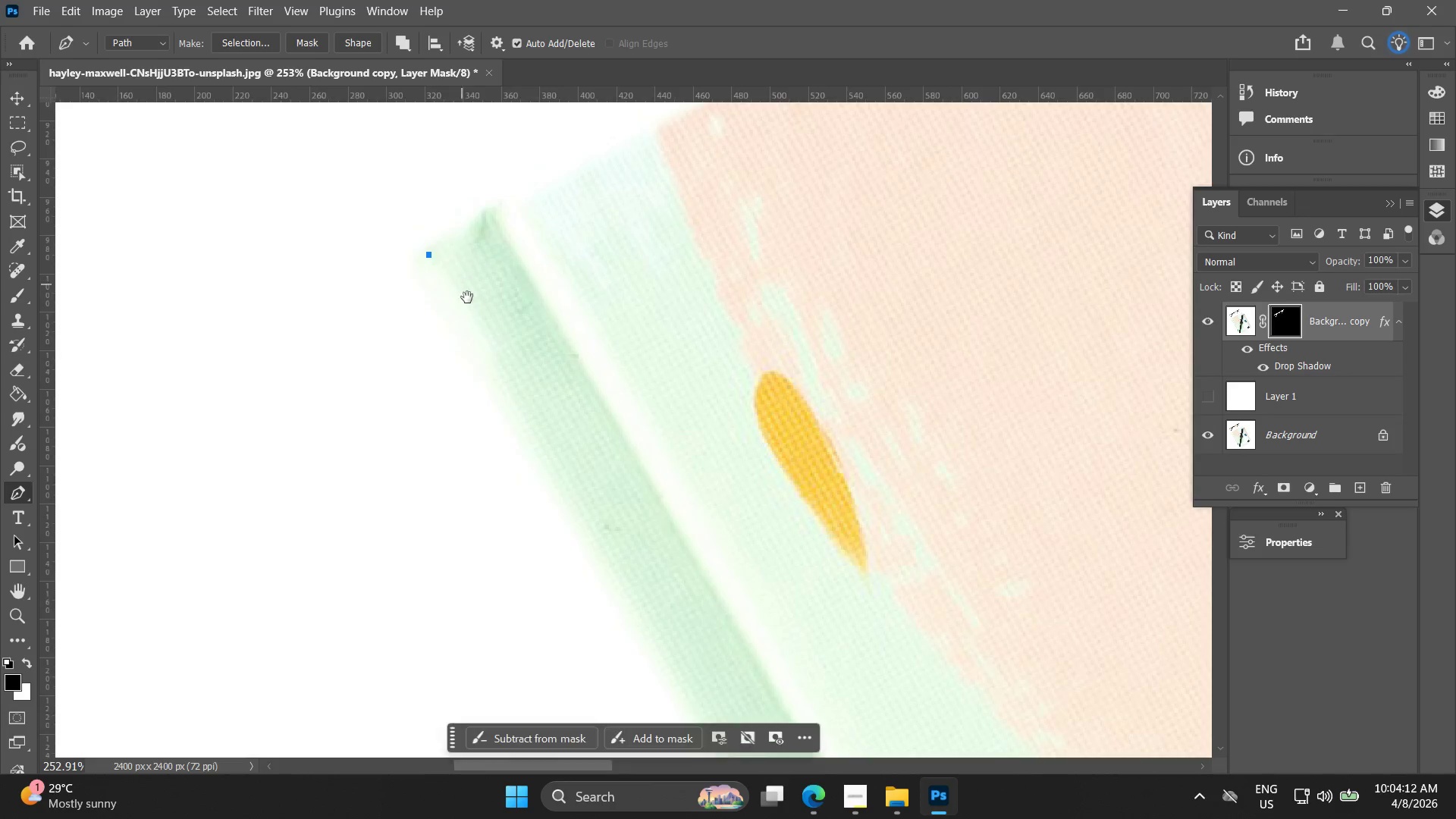 
hold_key(key=Space, duration=4.39)
 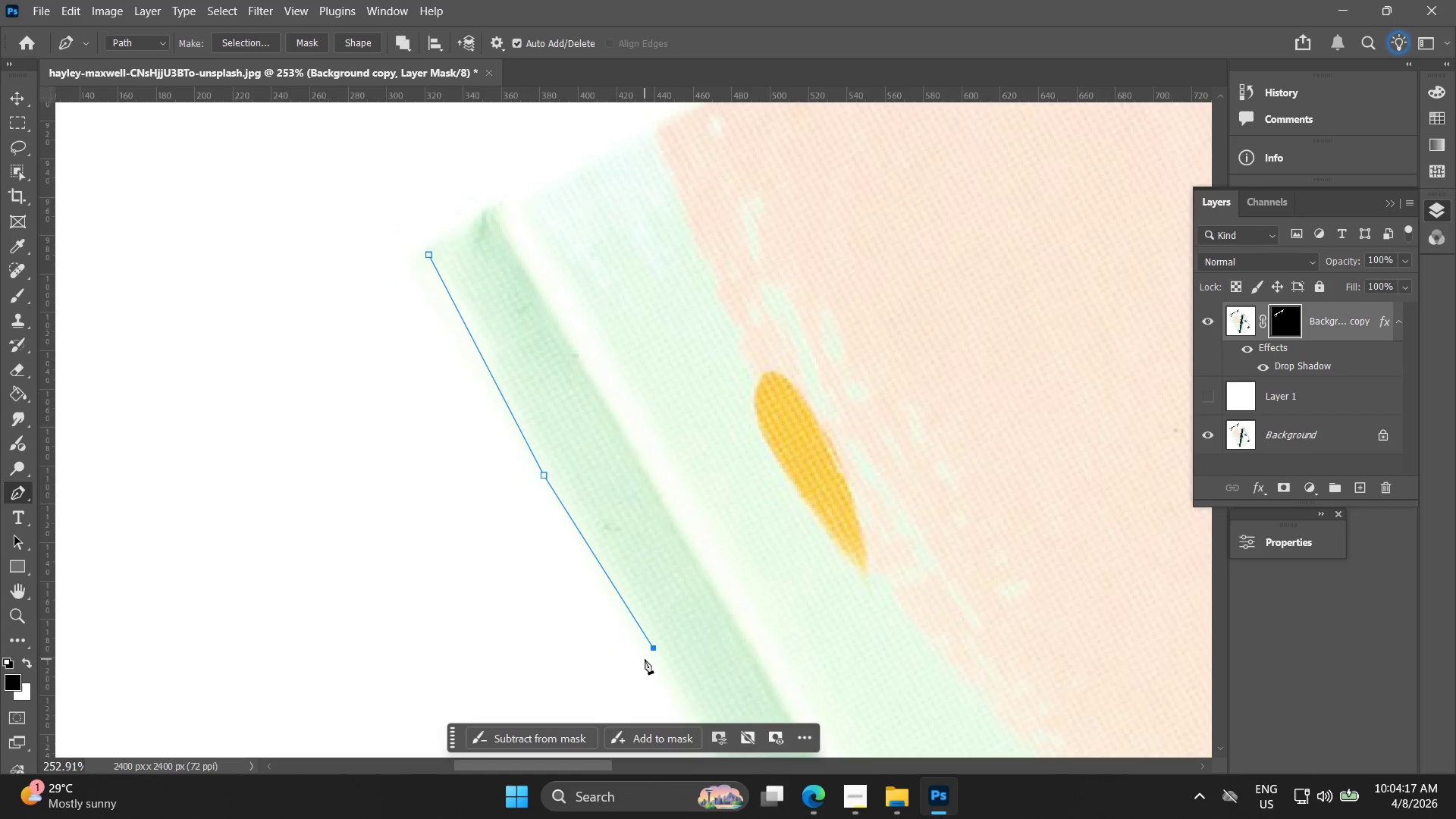 
left_click([544, 476])
 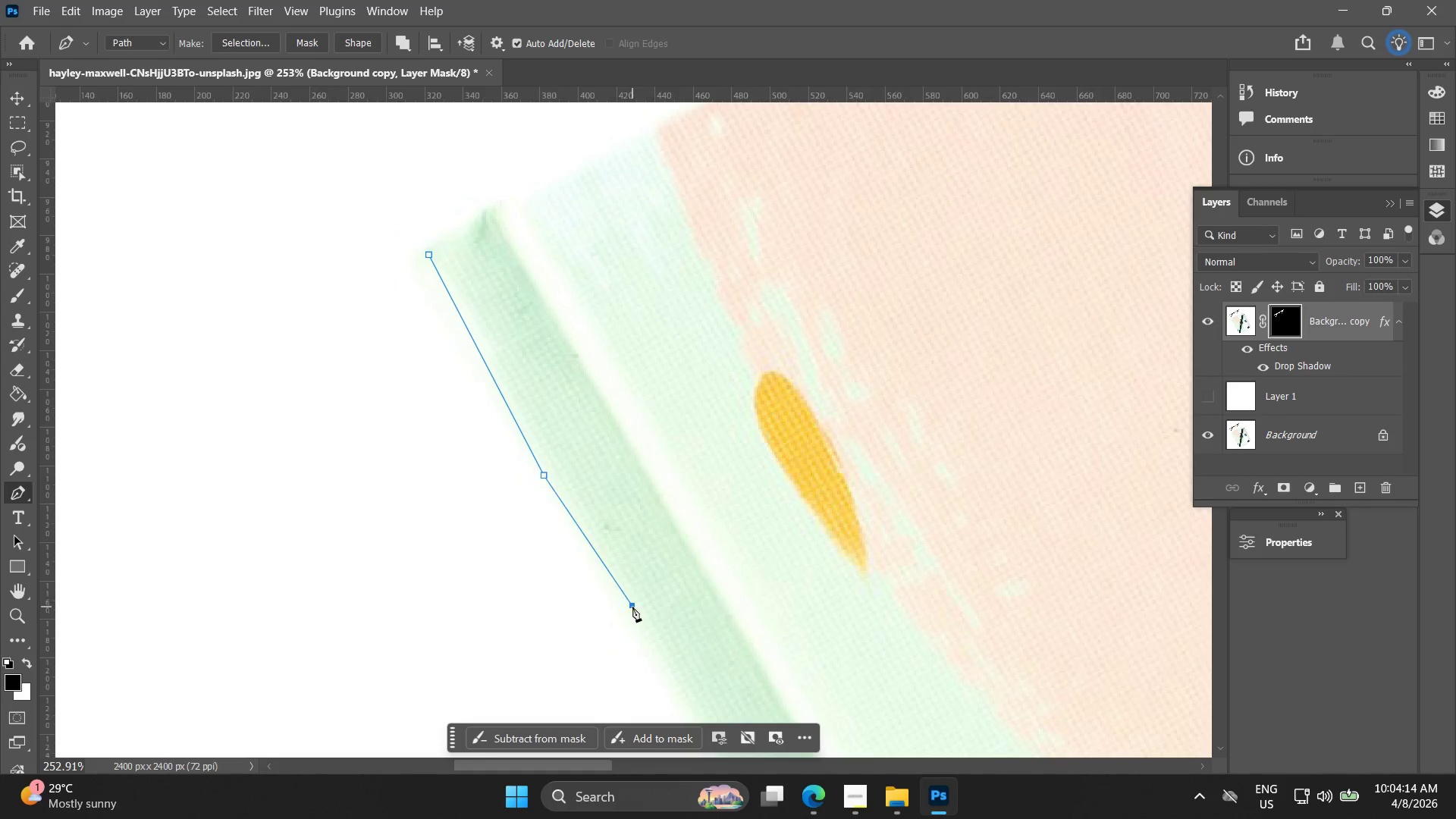 
key(Control+ControlLeft)
 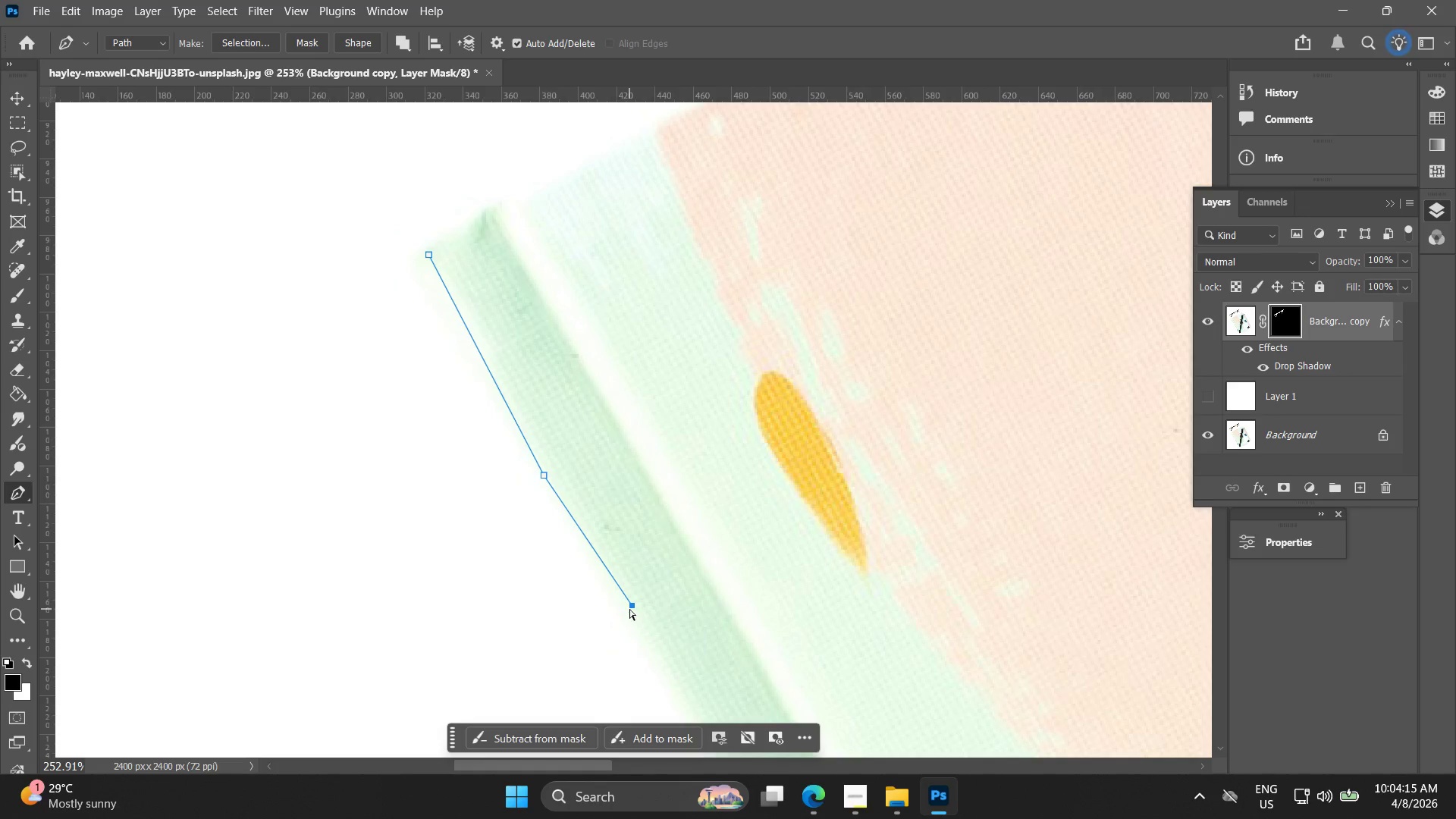 
key(Control+Z)
 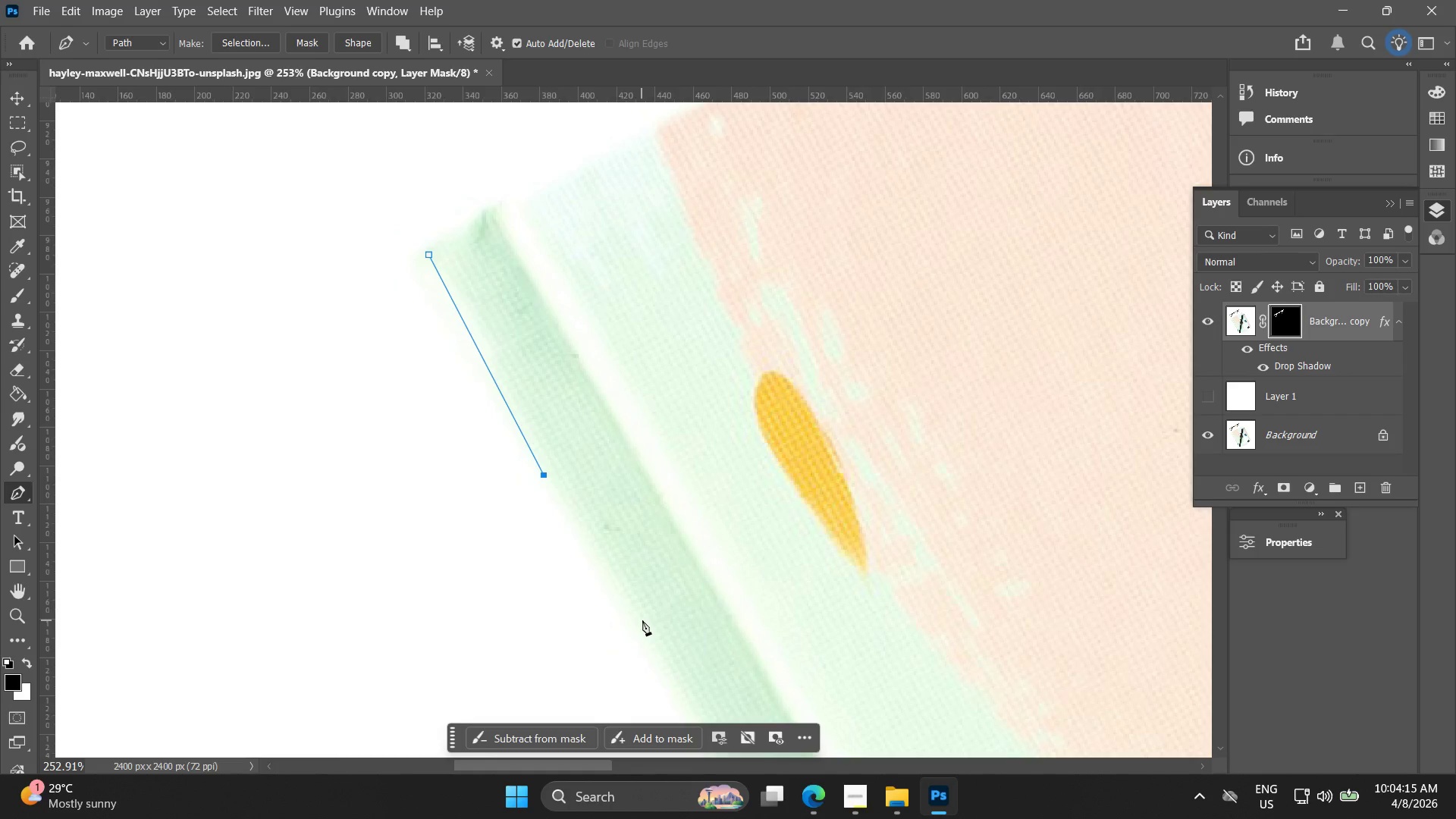 
left_click([643, 621])
 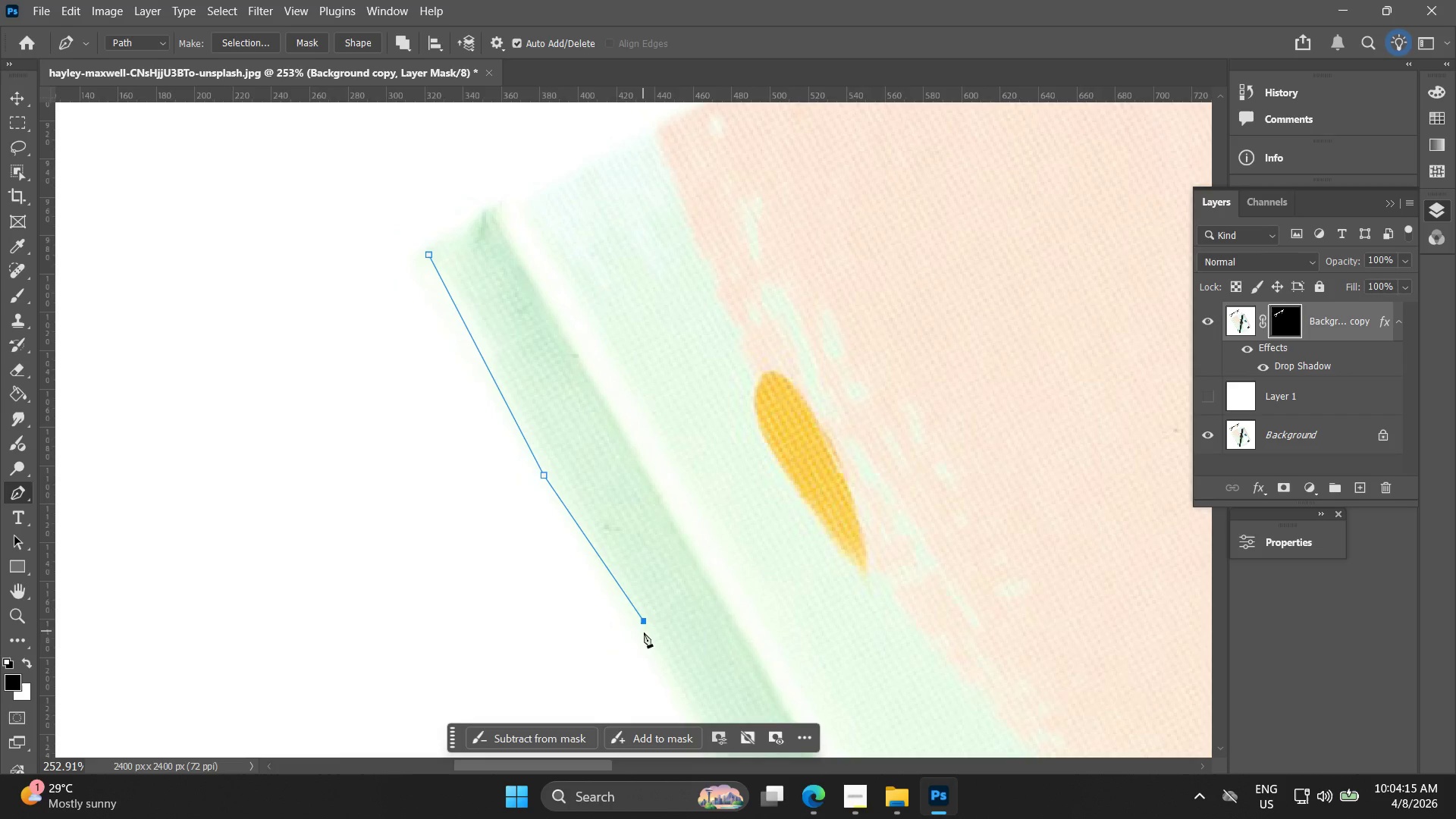 
key(Control+ControlLeft)
 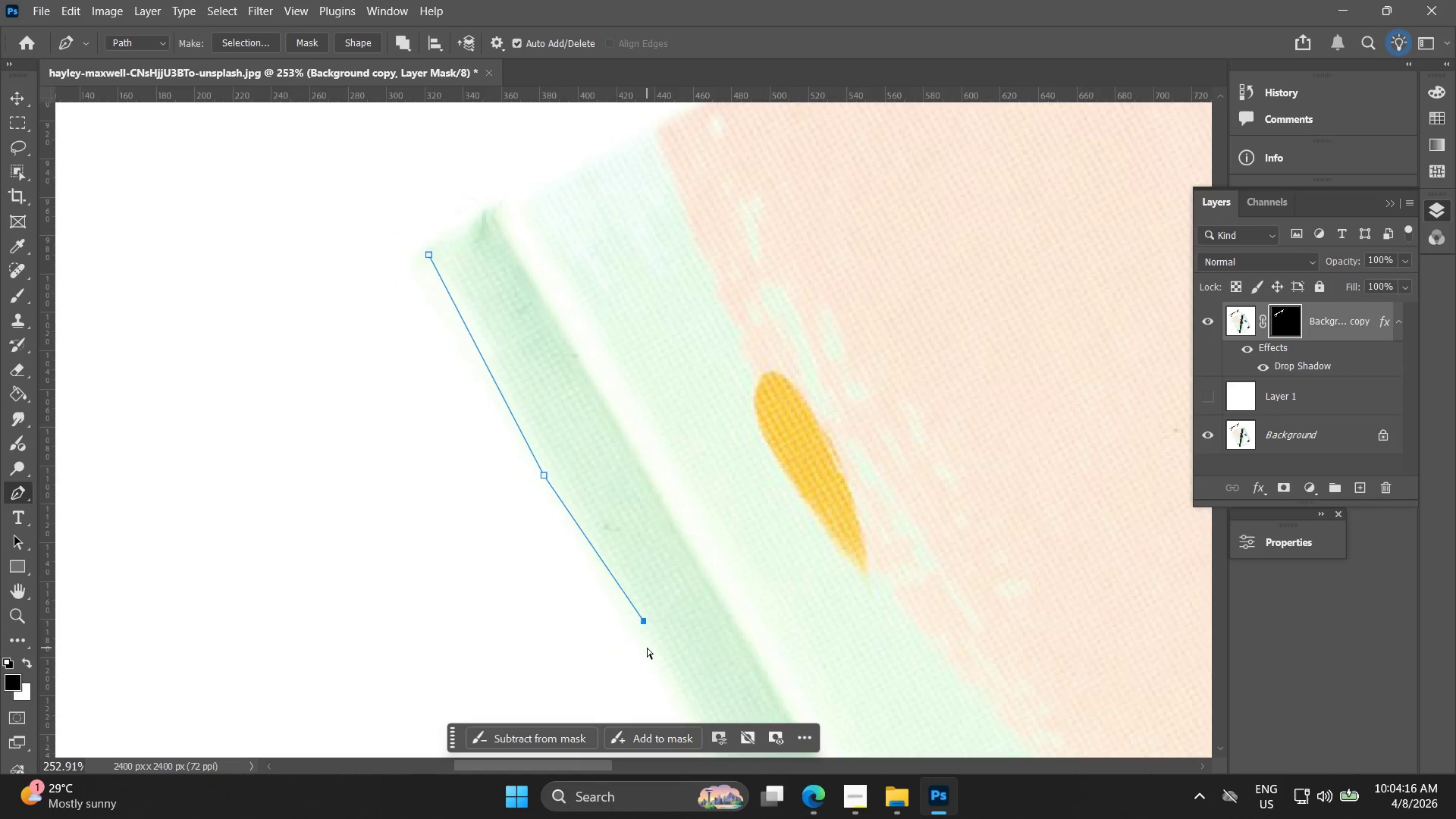 
key(Control+Z)
 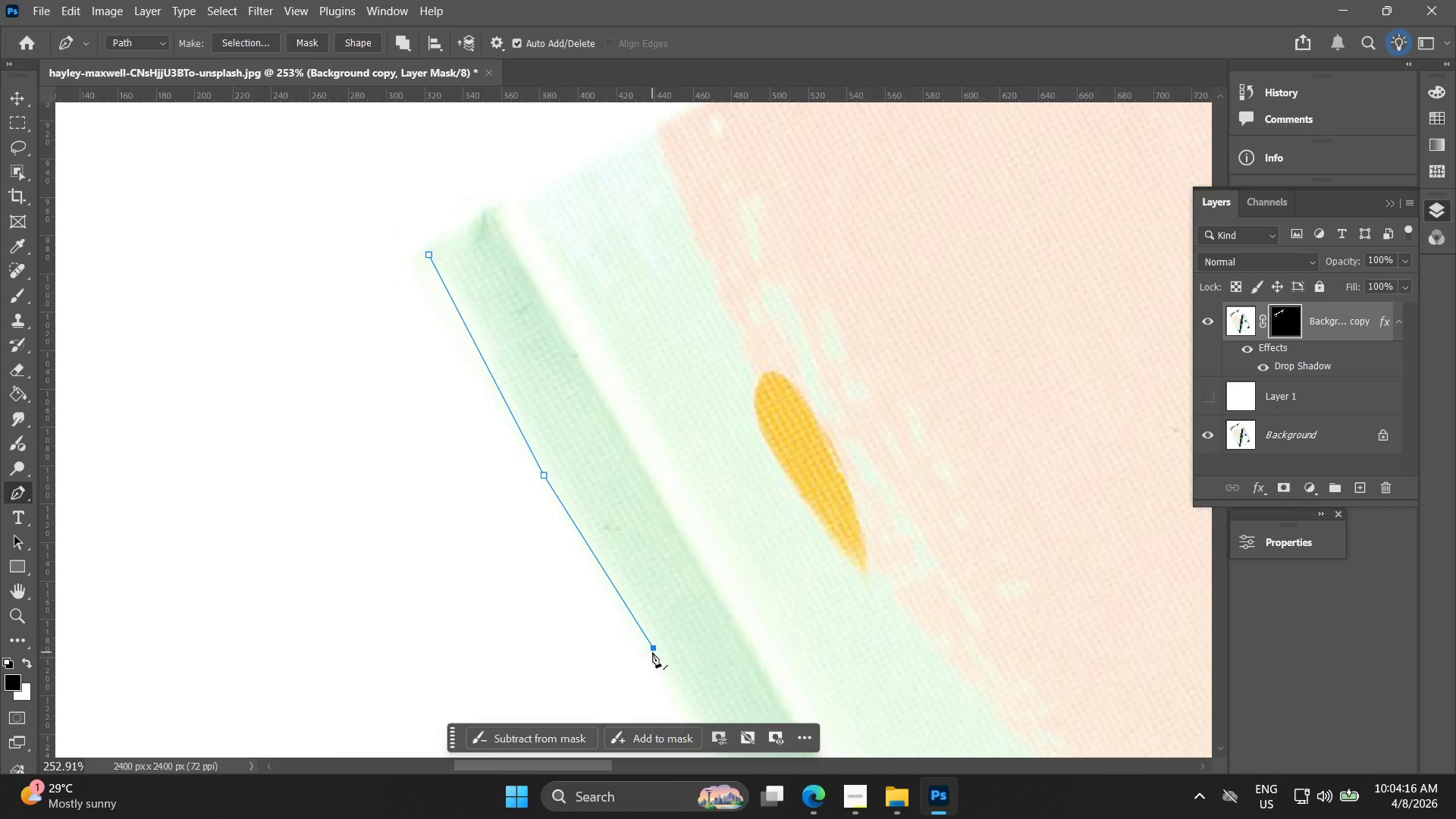 
hold_key(key=Space, duration=0.31)
 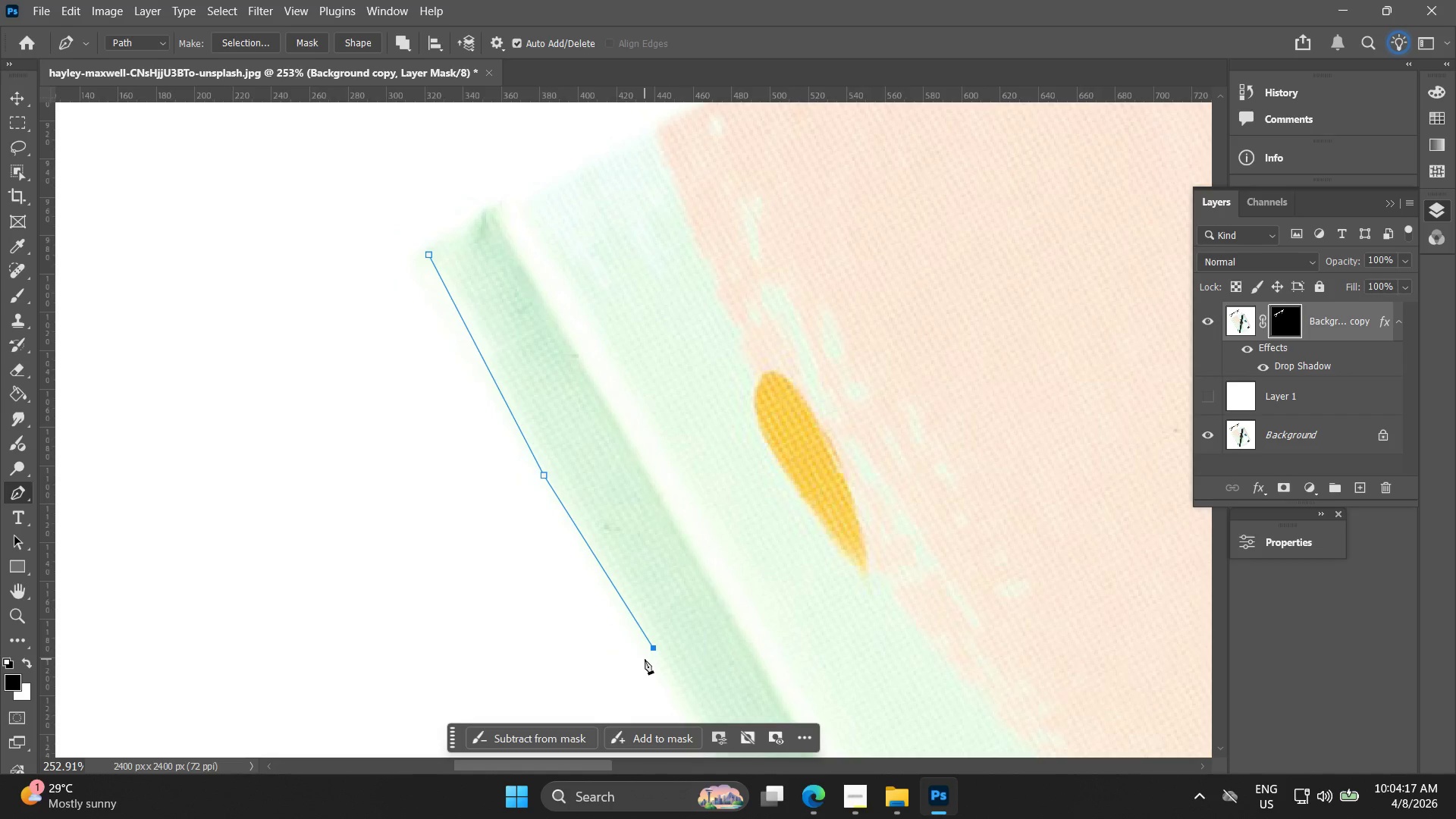 
key(Control+Z)
 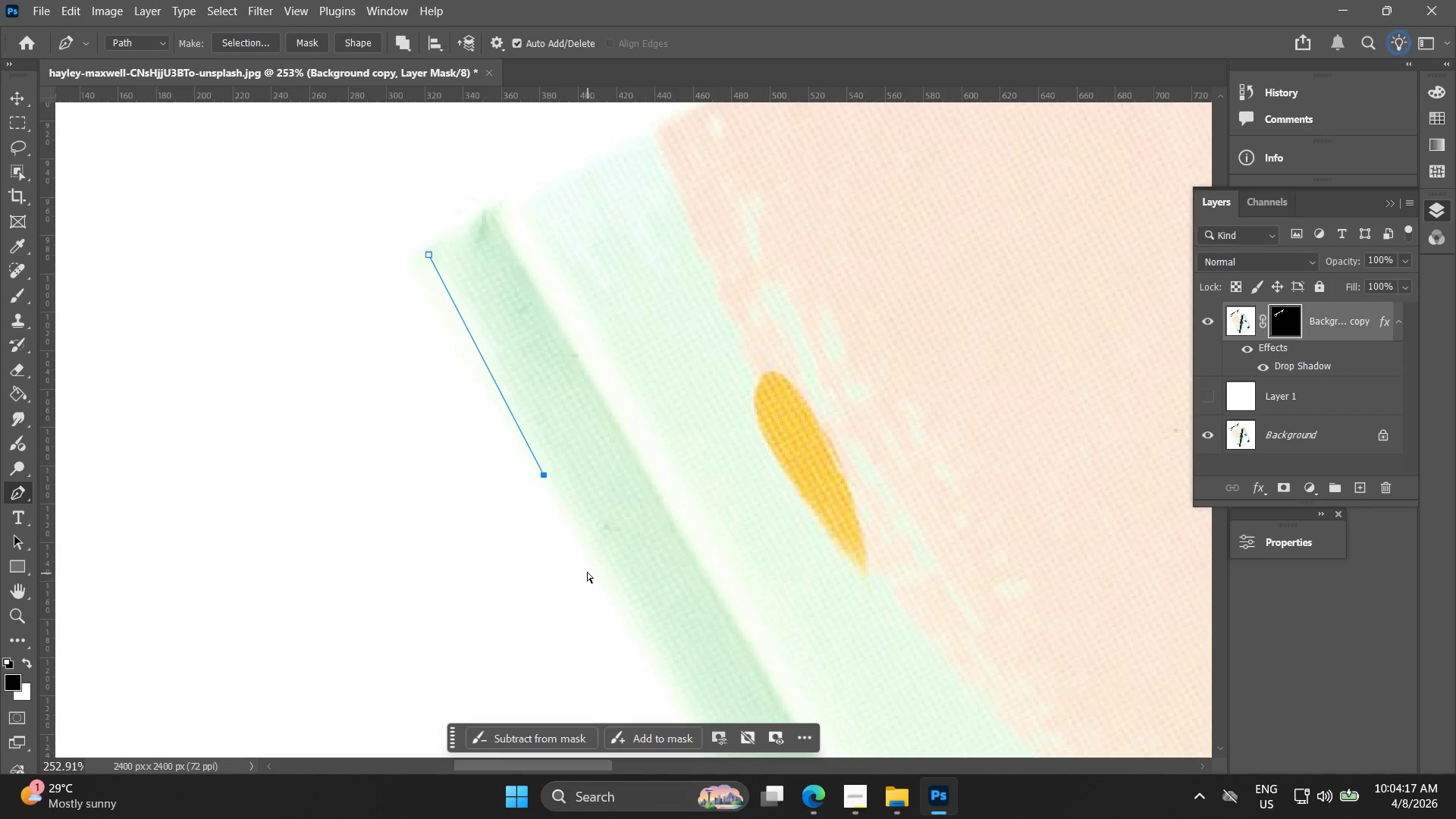 
key(Control+Z)
 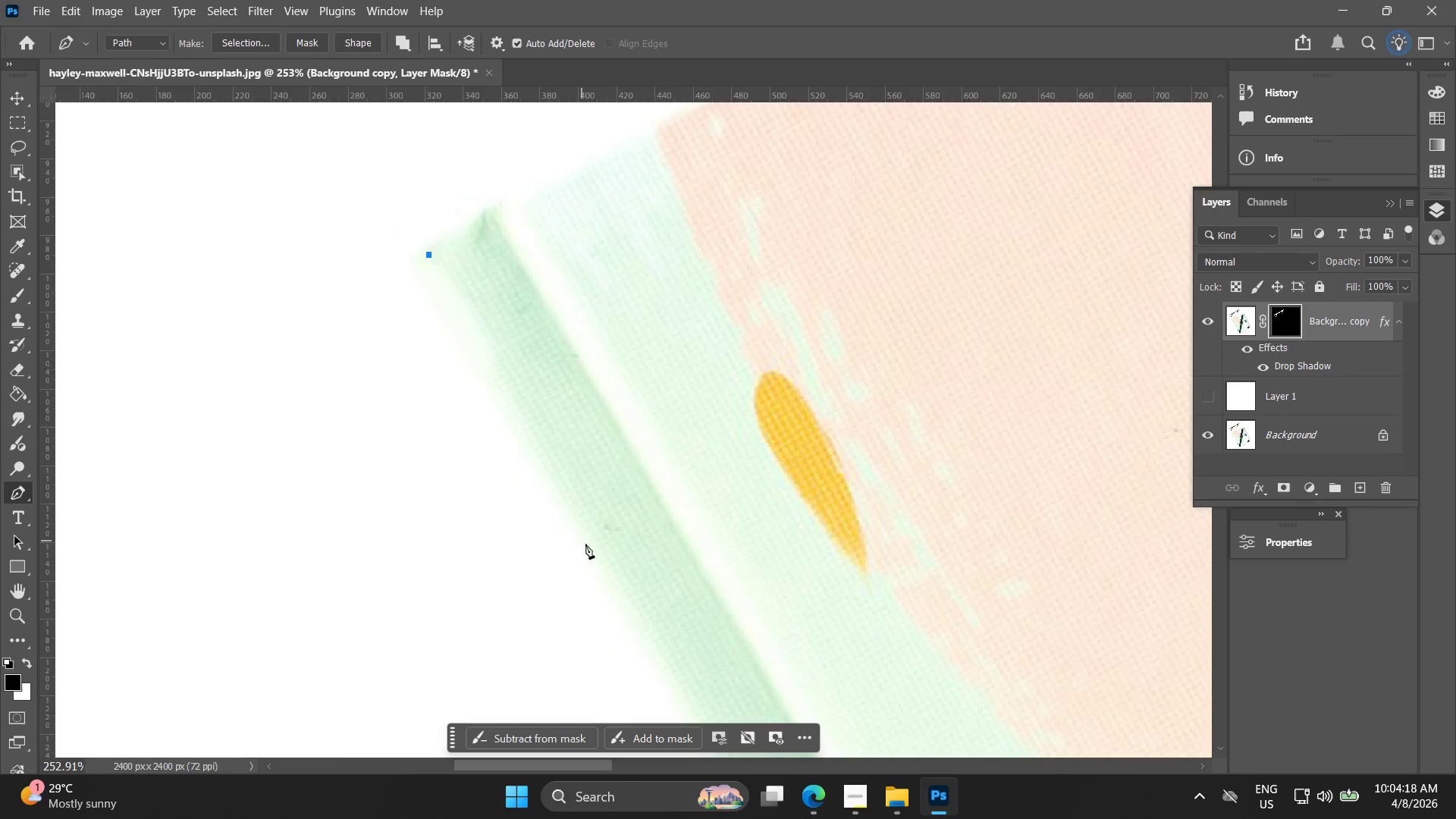 
hold_key(key=Space, duration=0.61)
 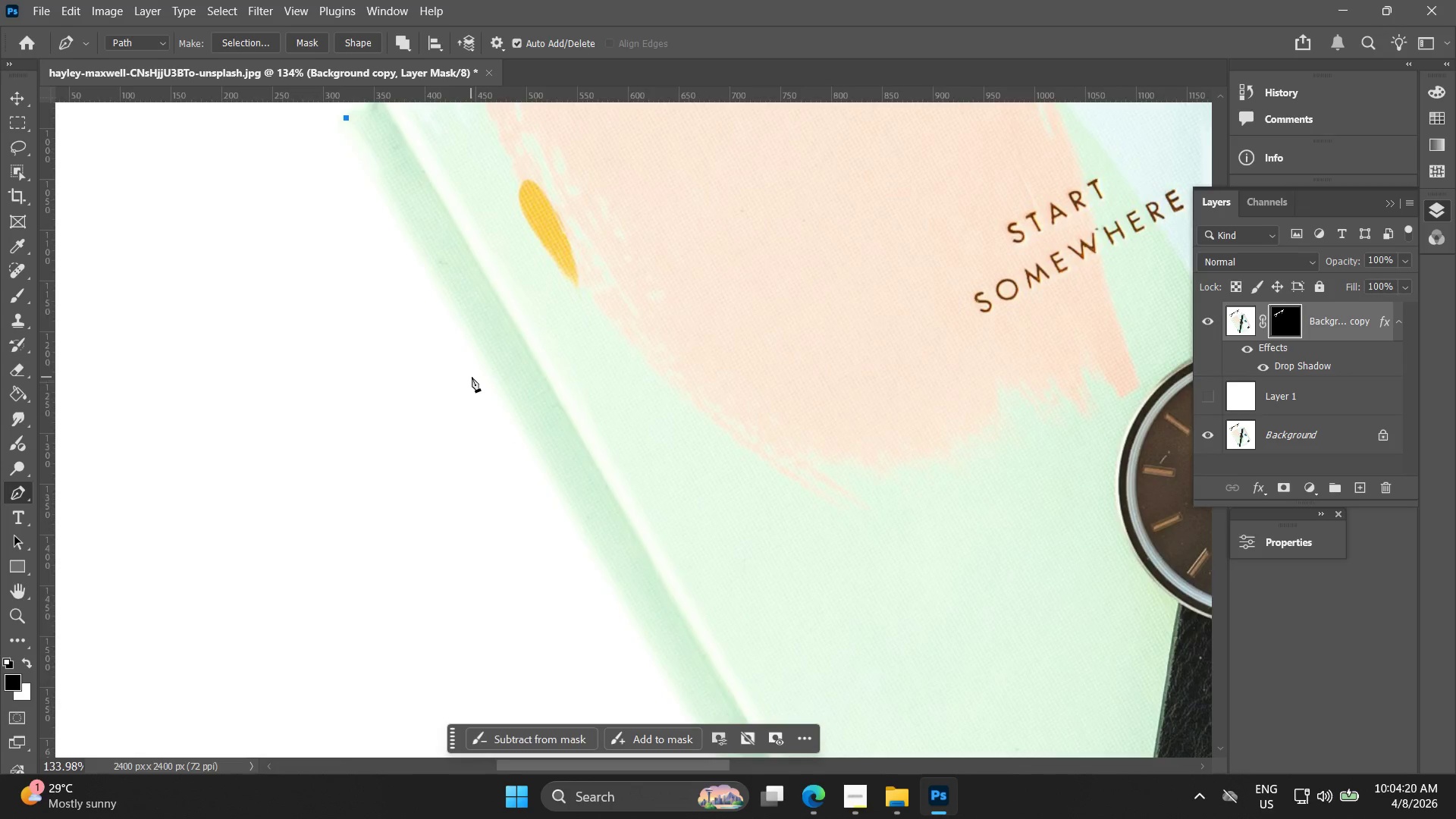 
left_click_drag(start_coordinate=[588, 558], to_coordinate=[394, 185])
 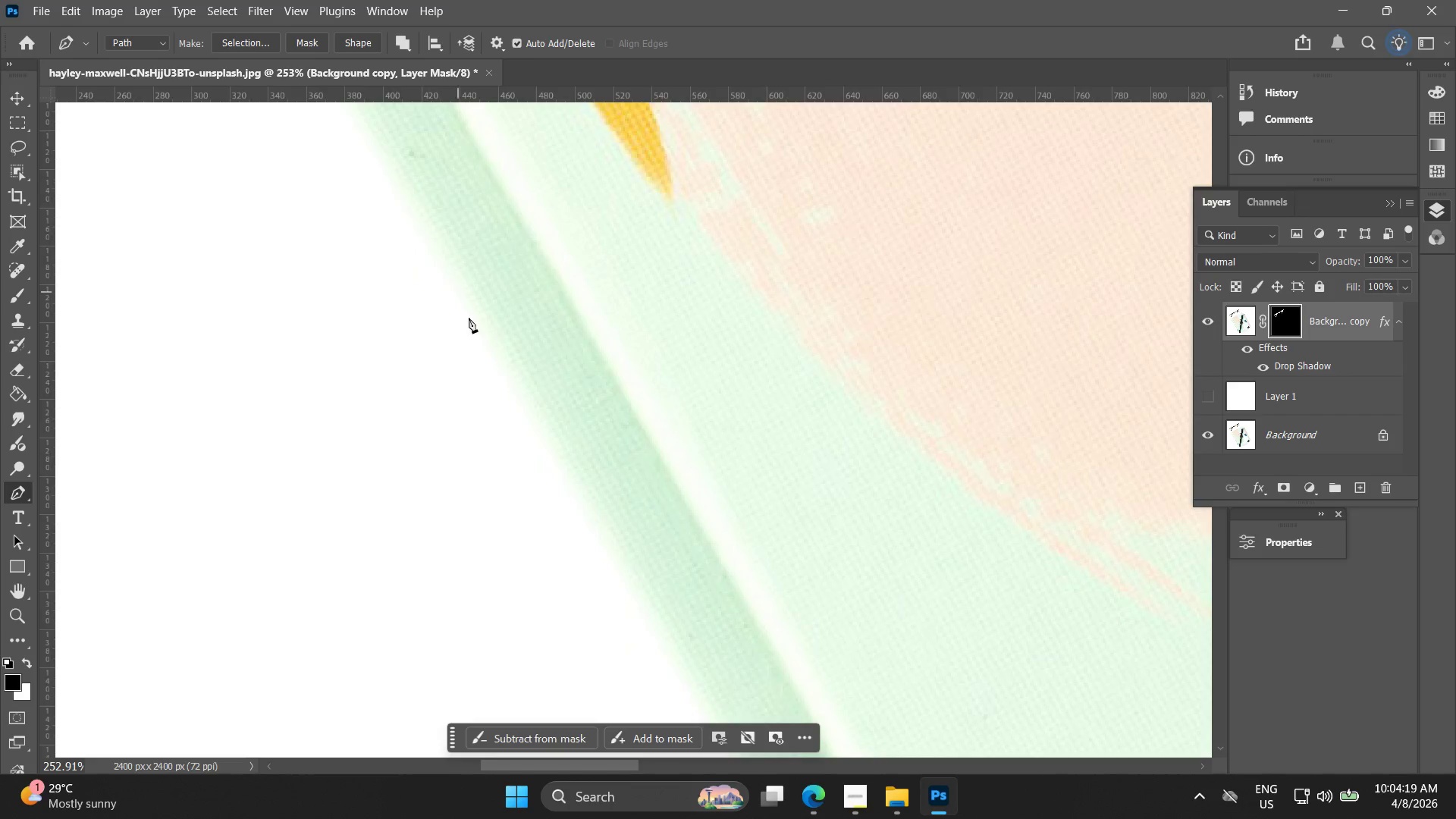 
hold_key(key=AltLeft, duration=0.5)
 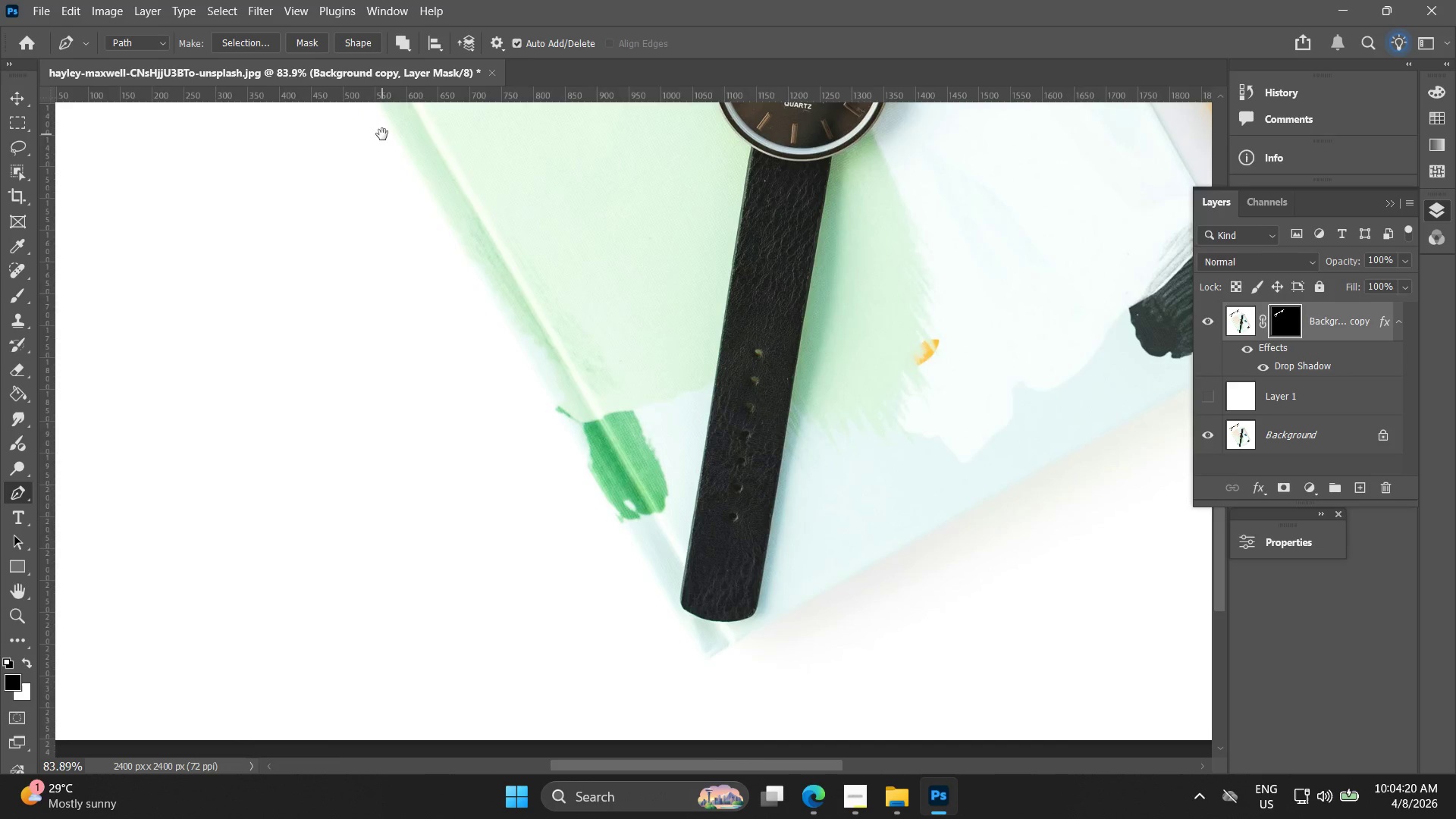 
hold_key(key=AltLeft, duration=3.97)
 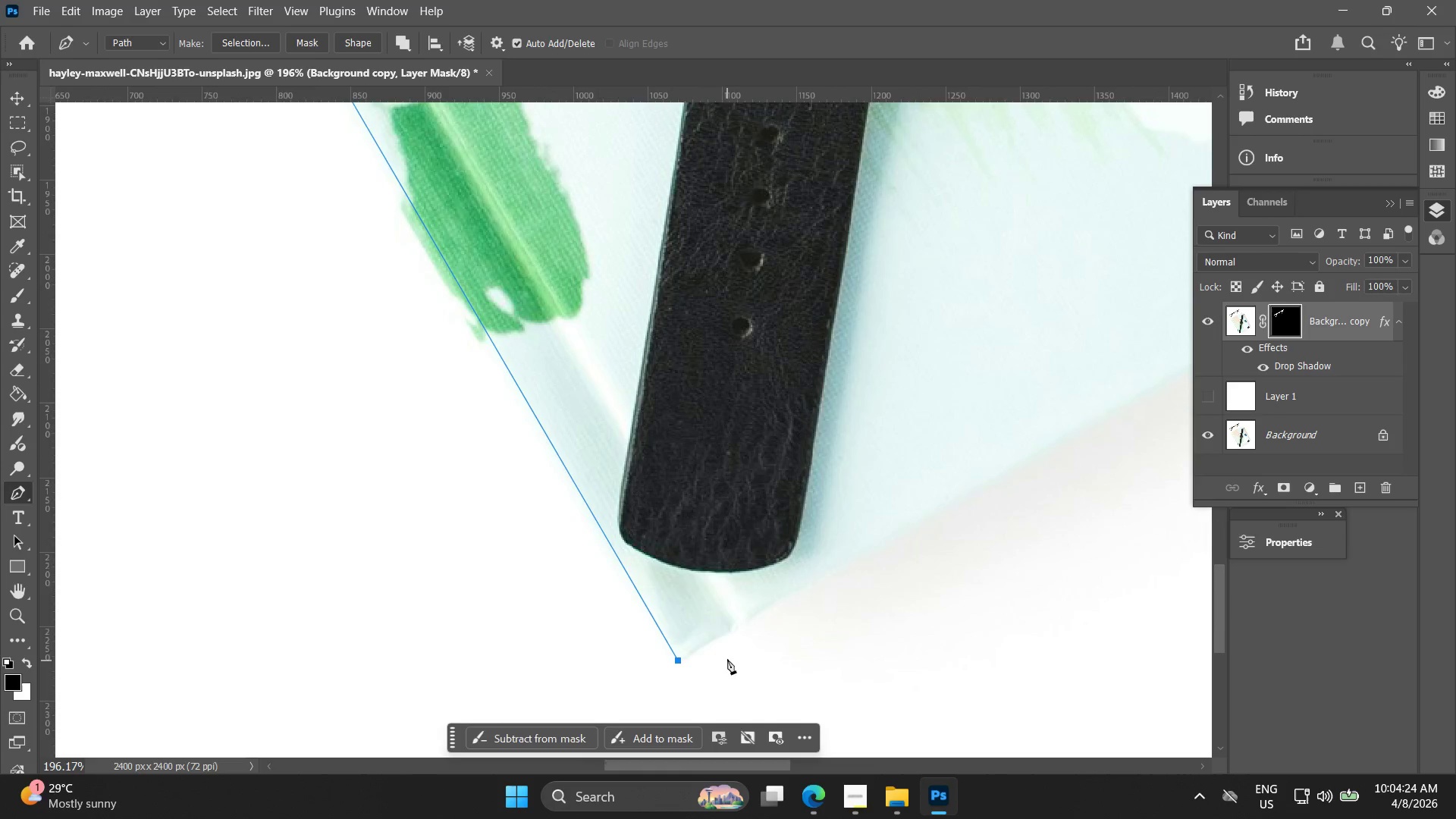 
hold_key(key=Space, duration=0.55)
 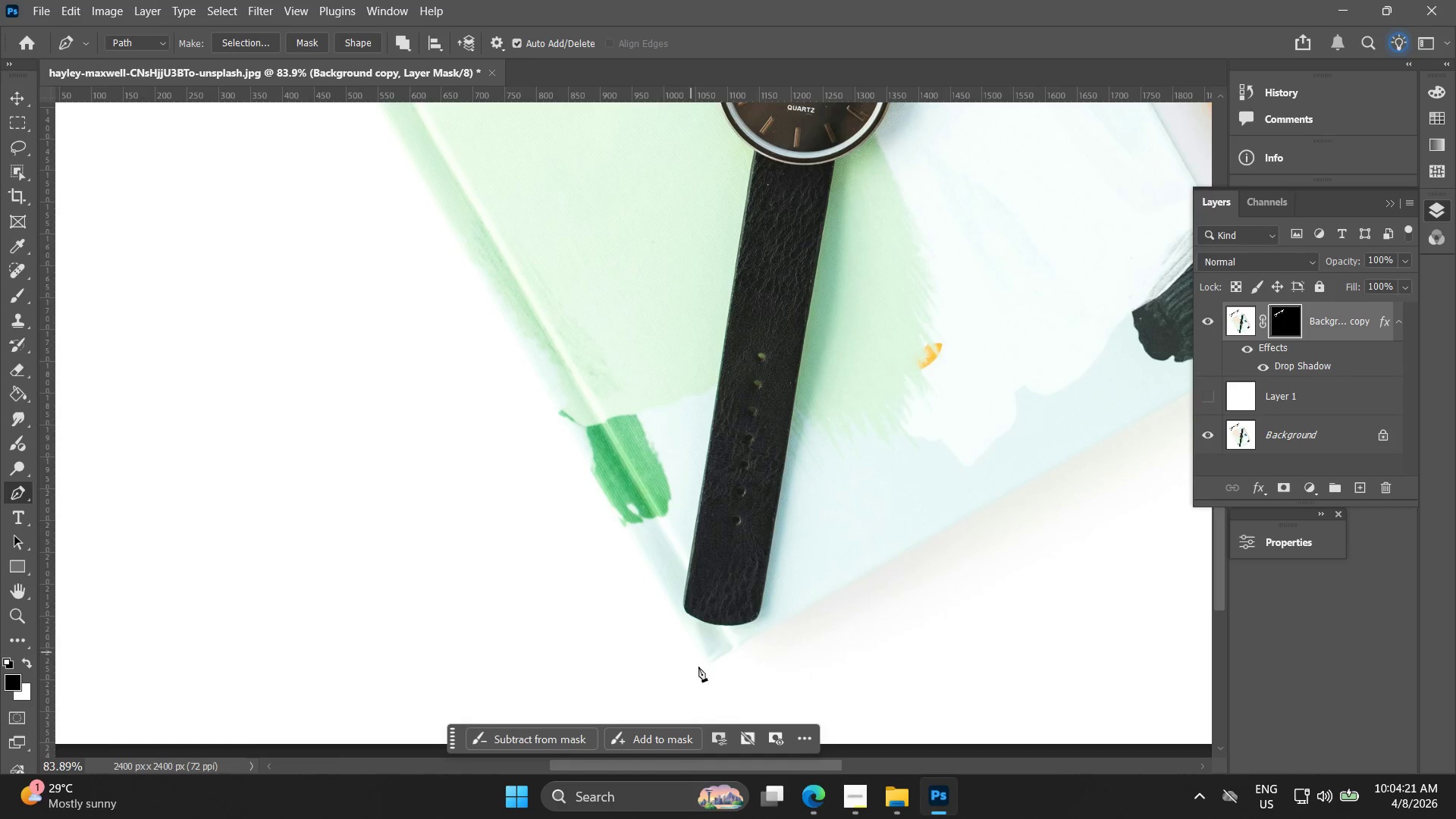 
left_click_drag(start_coordinate=[545, 511], to_coordinate=[385, 138])
 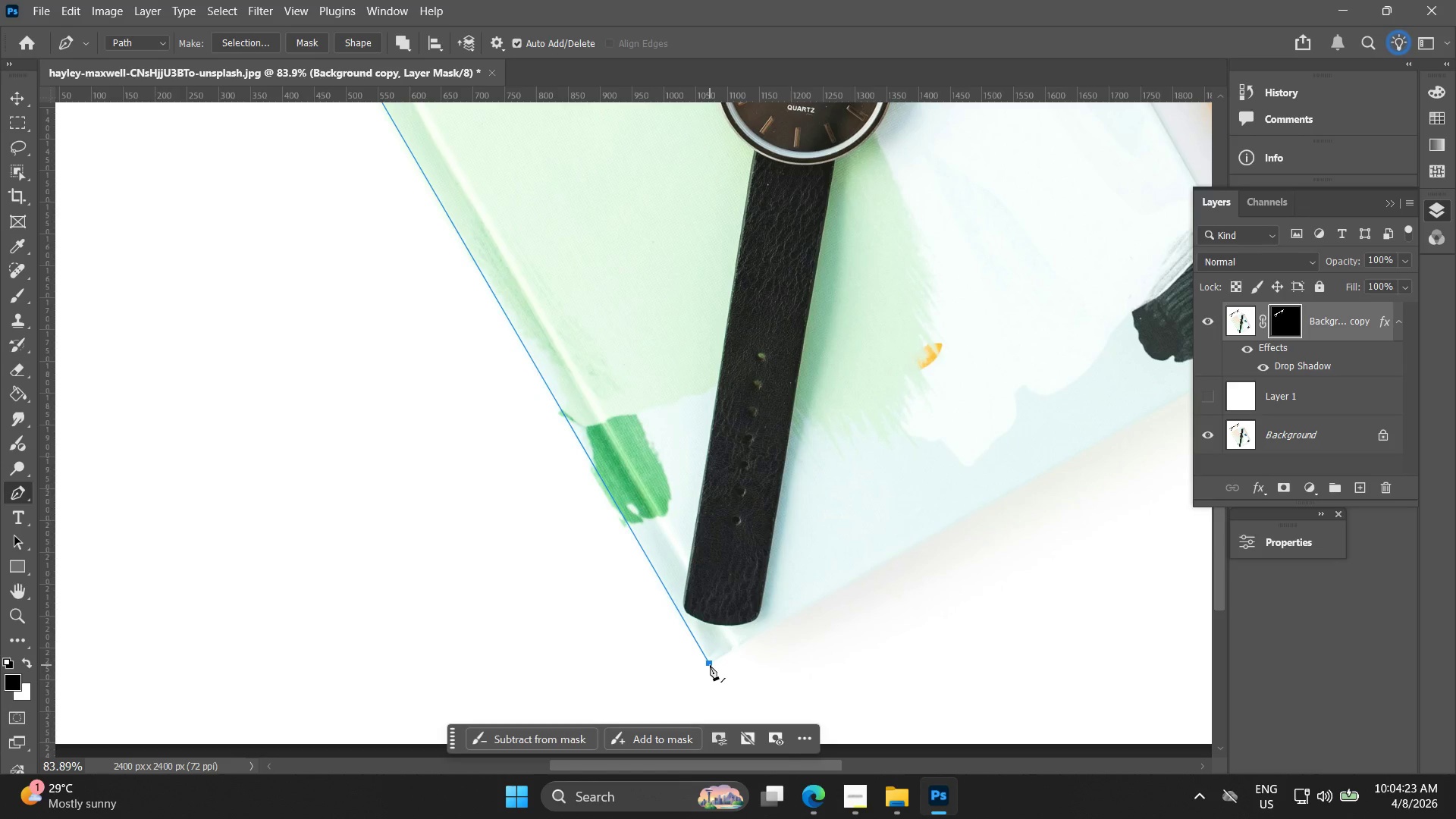 
scroll: coordinate [472, 394], scroll_direction: down, amount: 12.0
 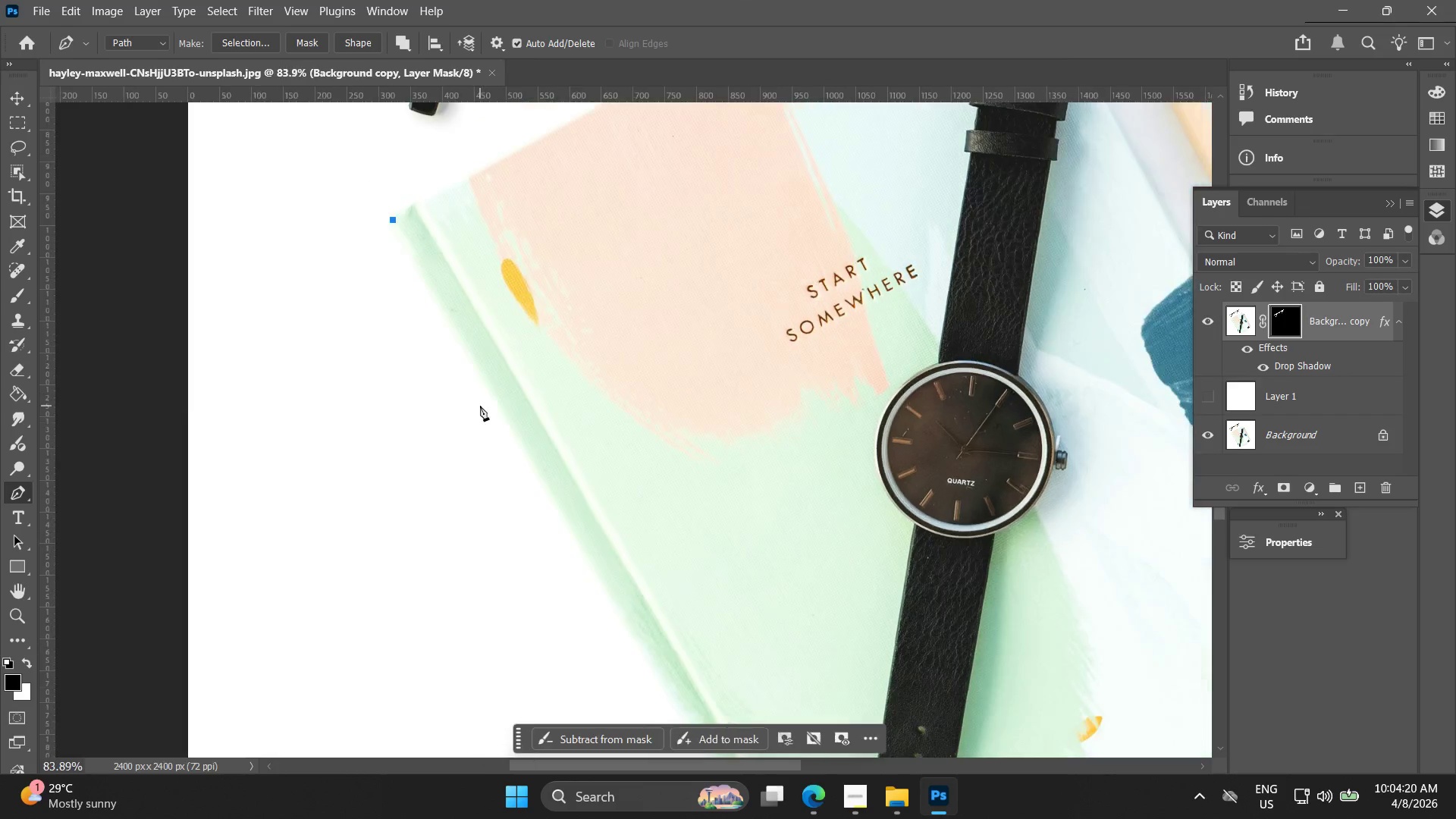 
key(Alt+AltLeft)
 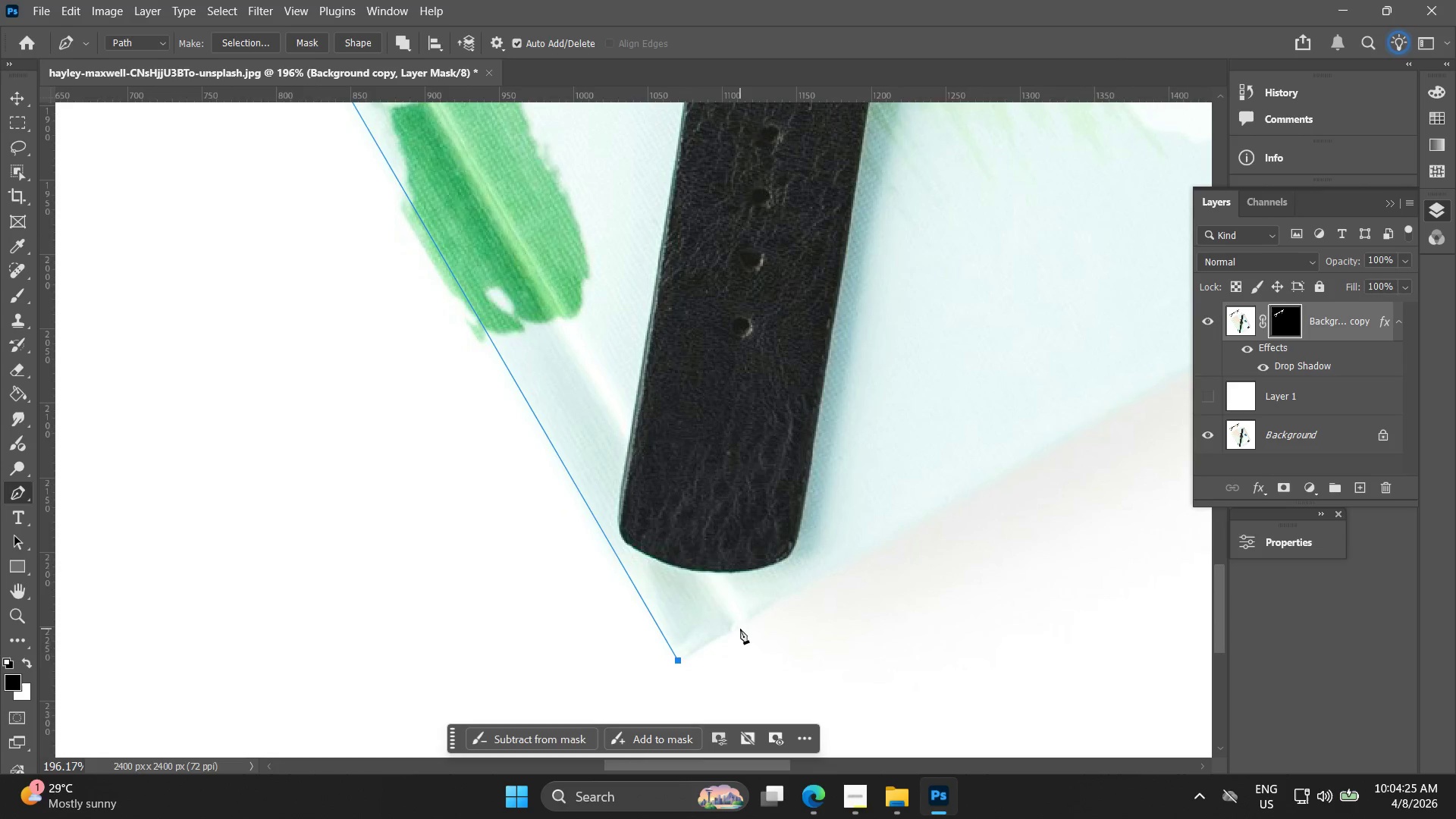 
scroll: coordinate [727, 661], scroll_direction: up, amount: 8.0
 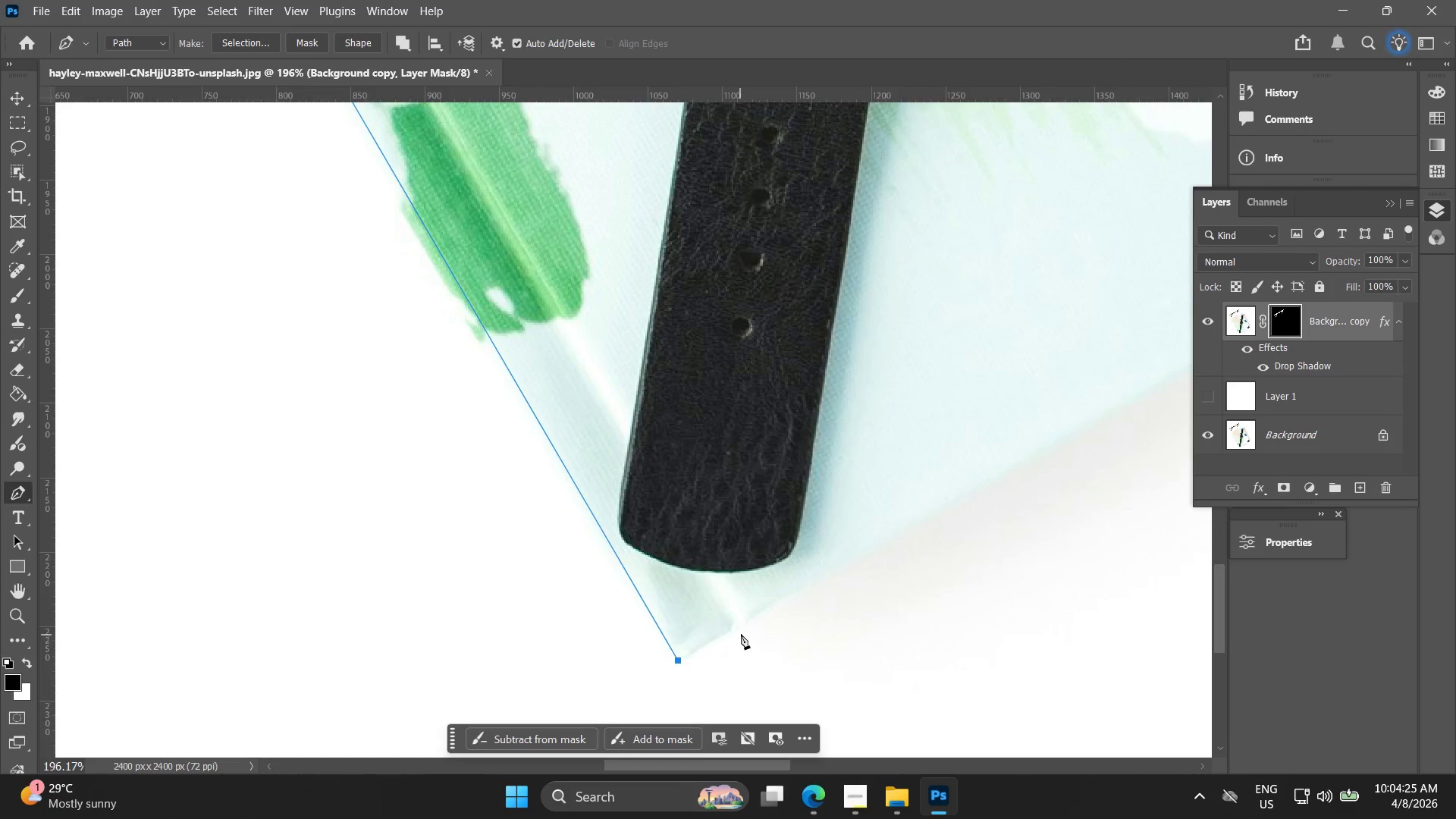 
left_click_drag(start_coordinate=[740, 629], to_coordinate=[767, 612])
 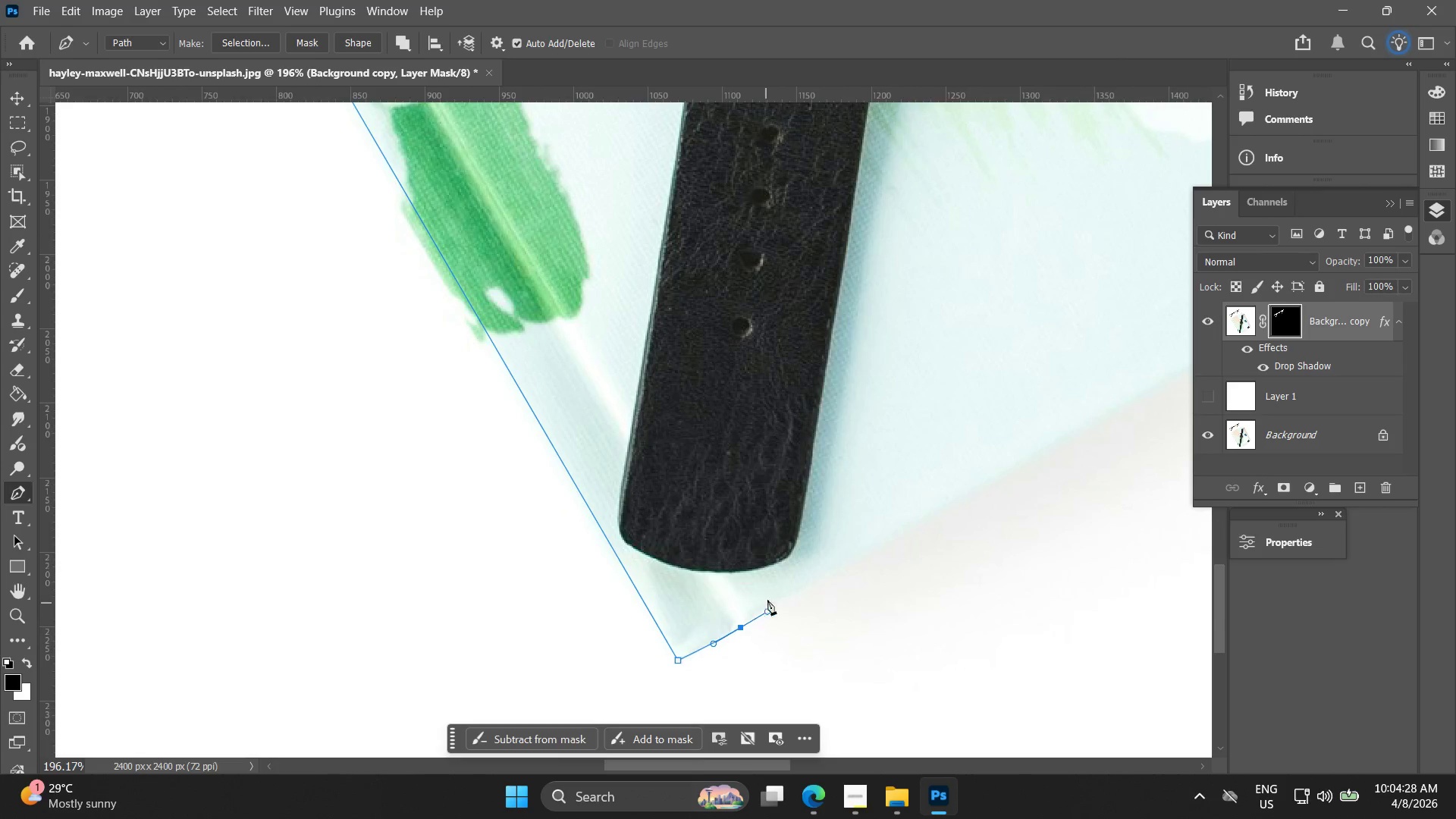 
hold_key(key=Space, duration=0.62)
 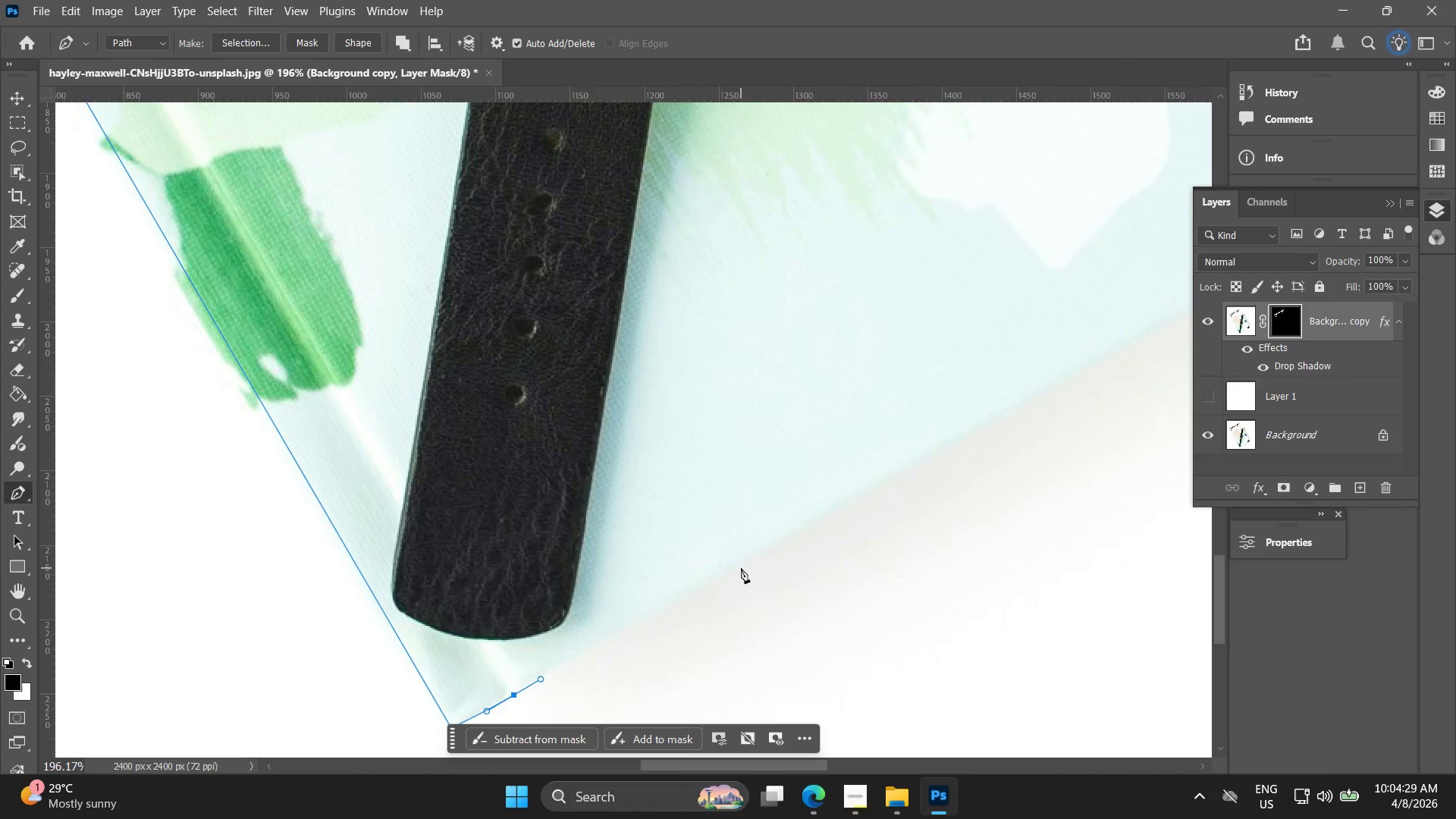 
left_click_drag(start_coordinate=[805, 542], to_coordinate=[578, 610])
 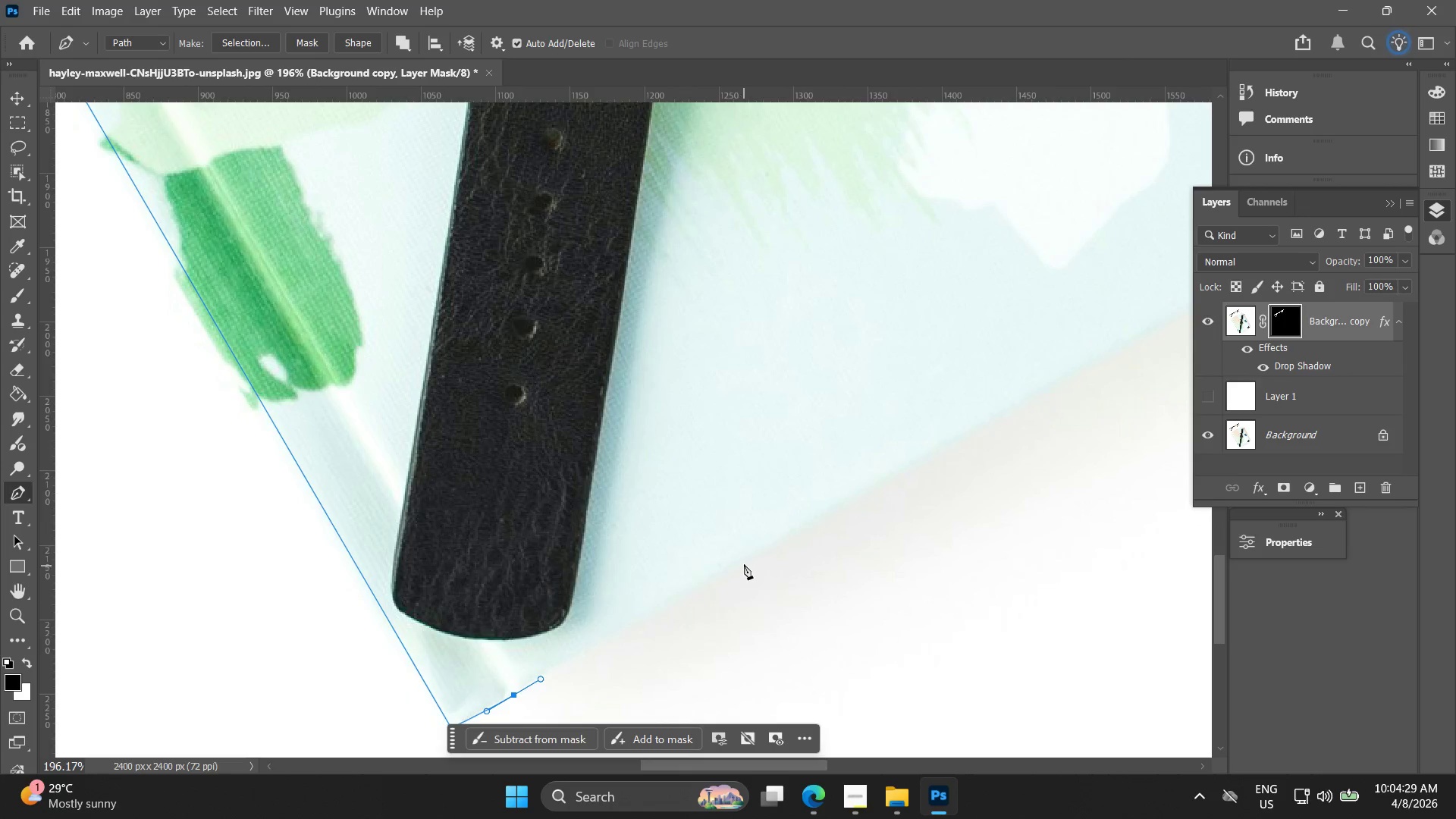 
left_click([752, 554])
 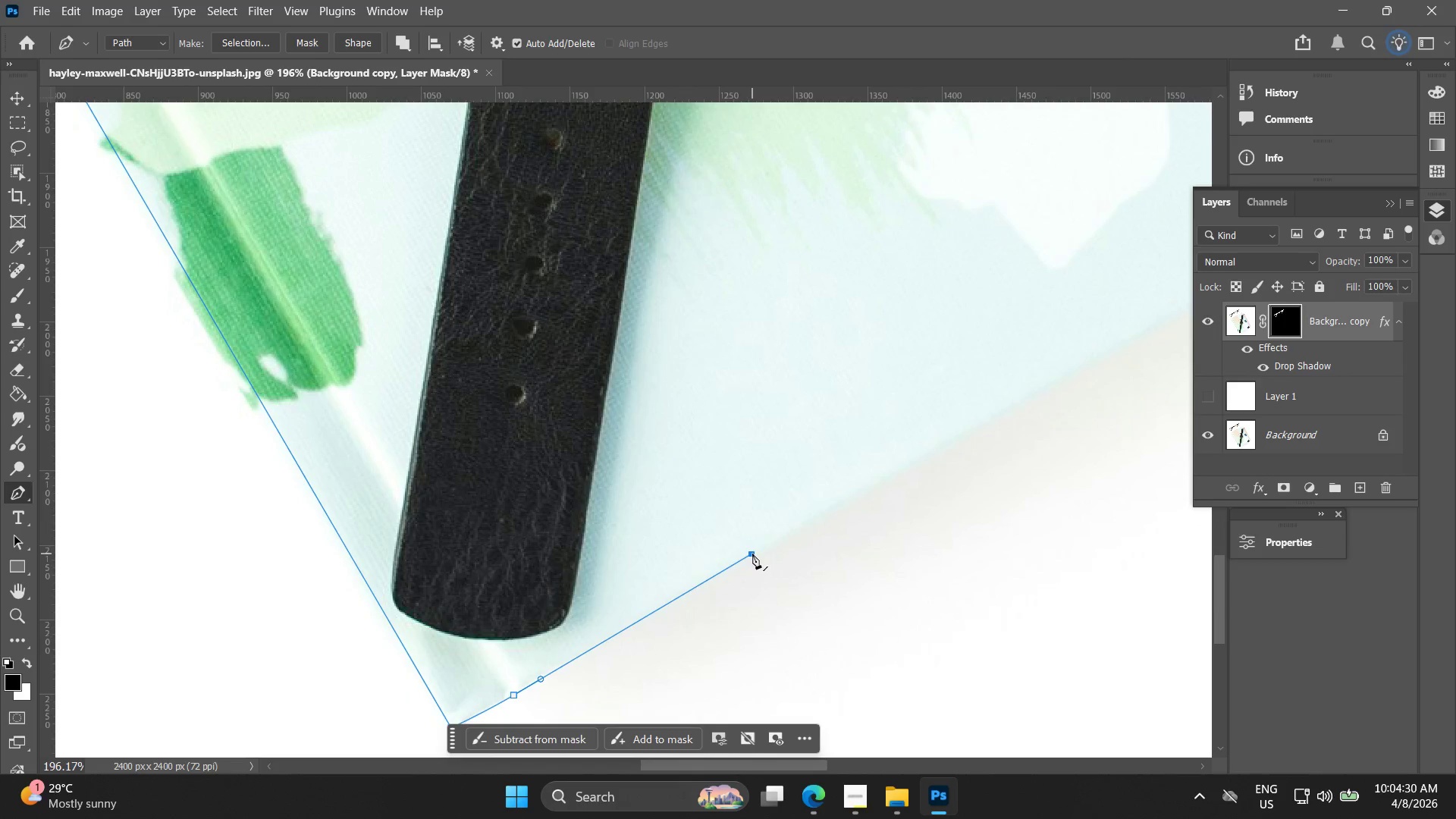 
hold_key(key=Space, duration=0.55)
 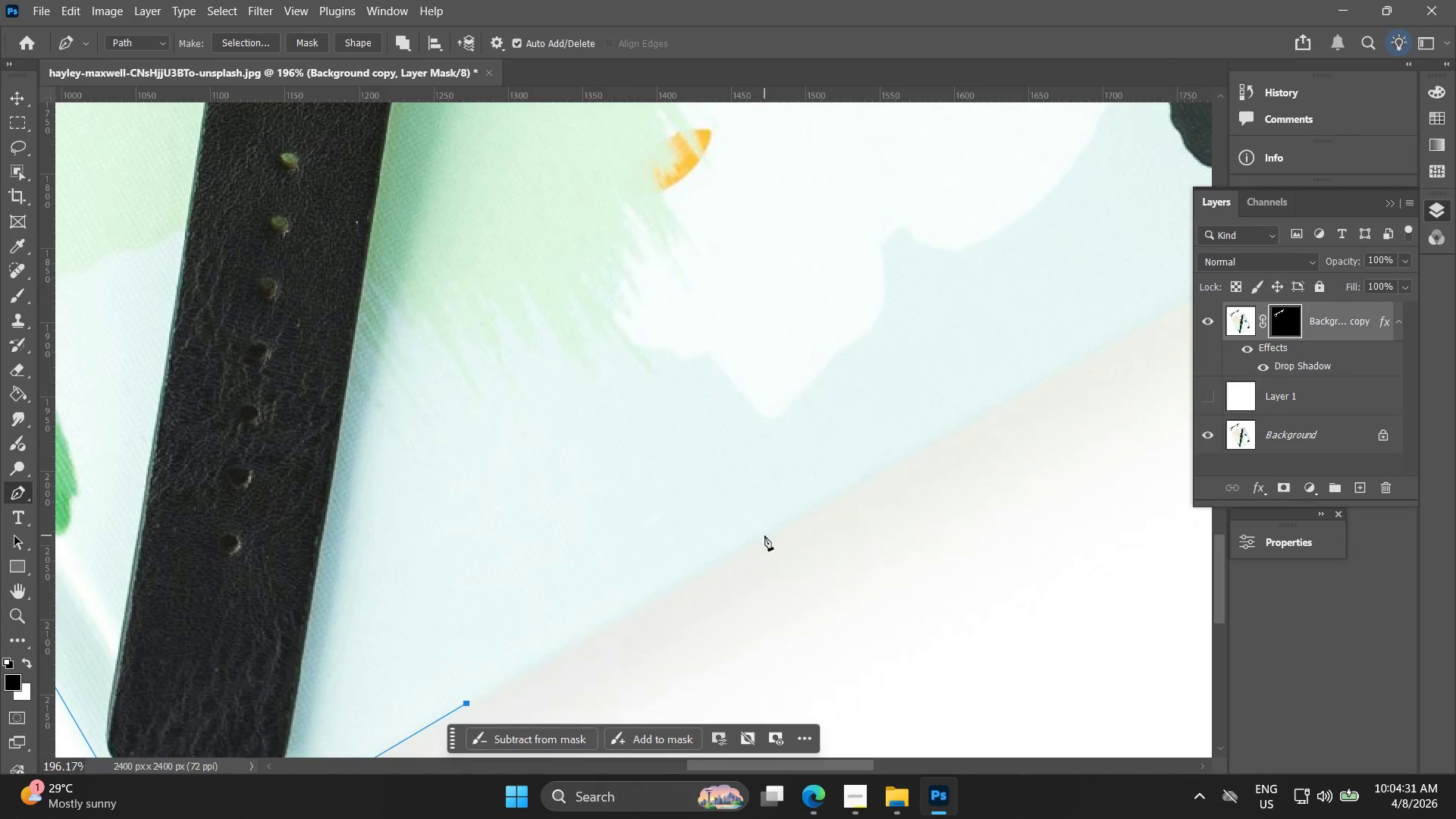 
left_click_drag(start_coordinate=[811, 482], to_coordinate=[526, 631])
 